 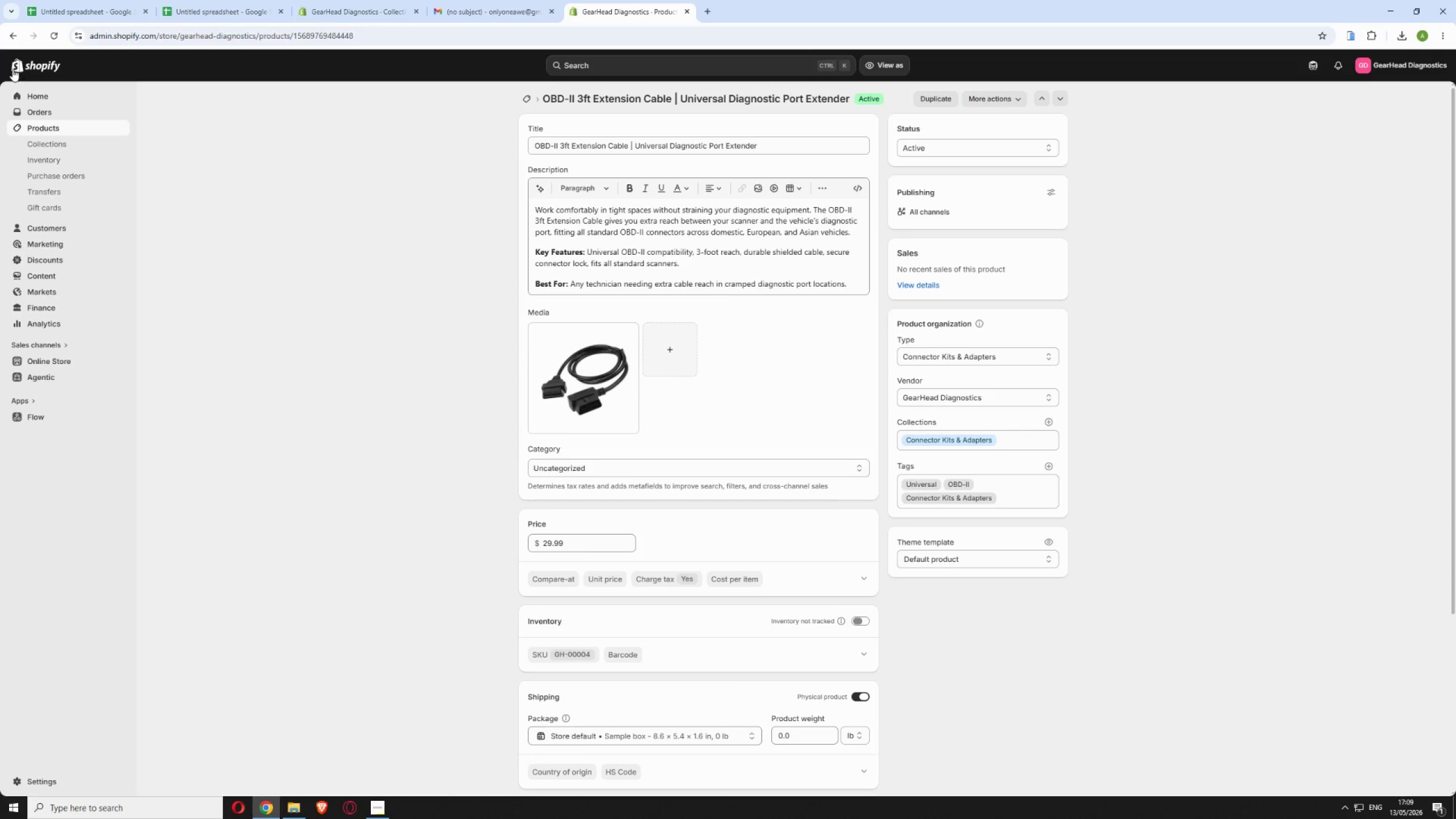 
left_click([520, 100])
 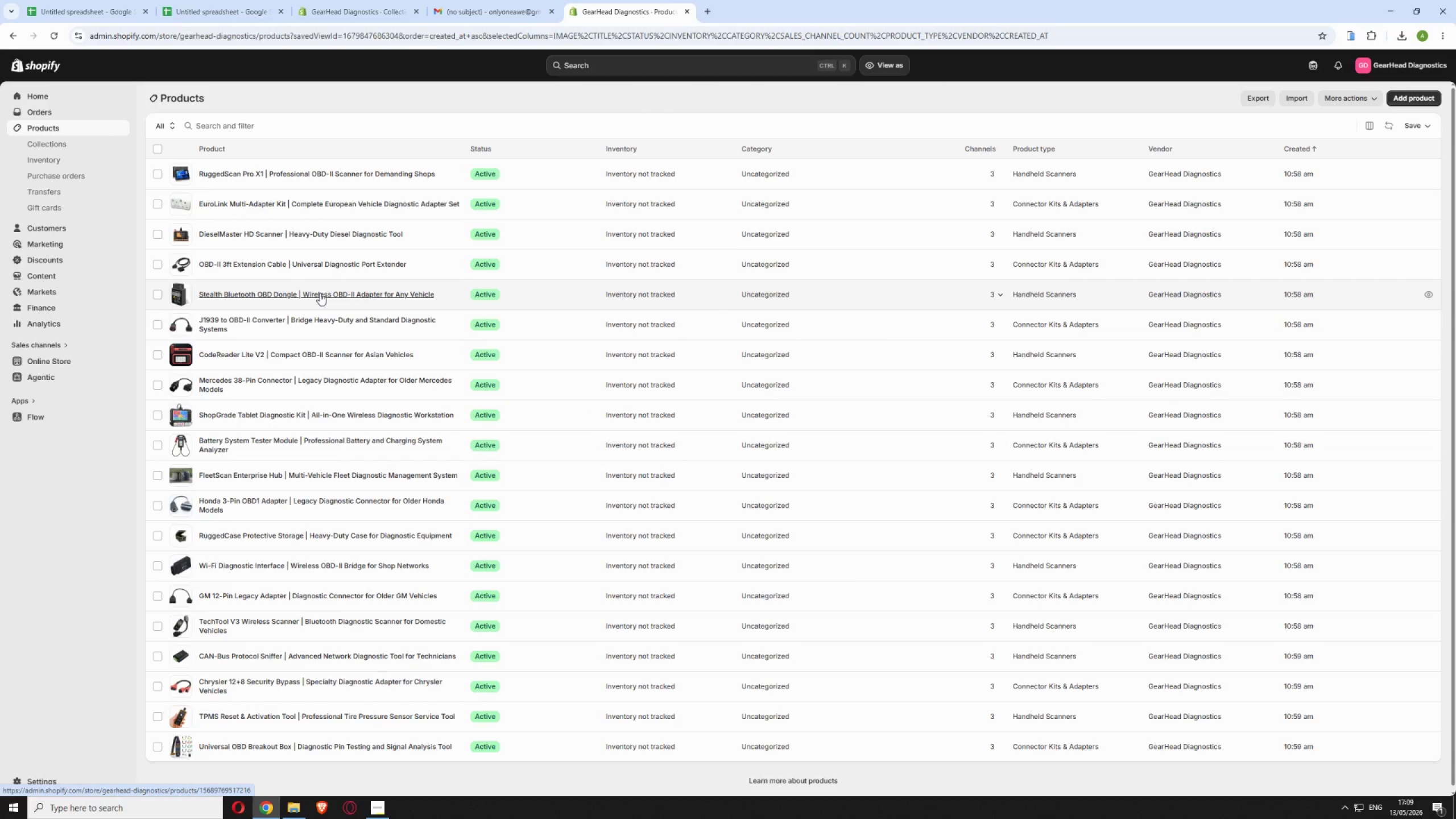 
left_click([522, 289])
 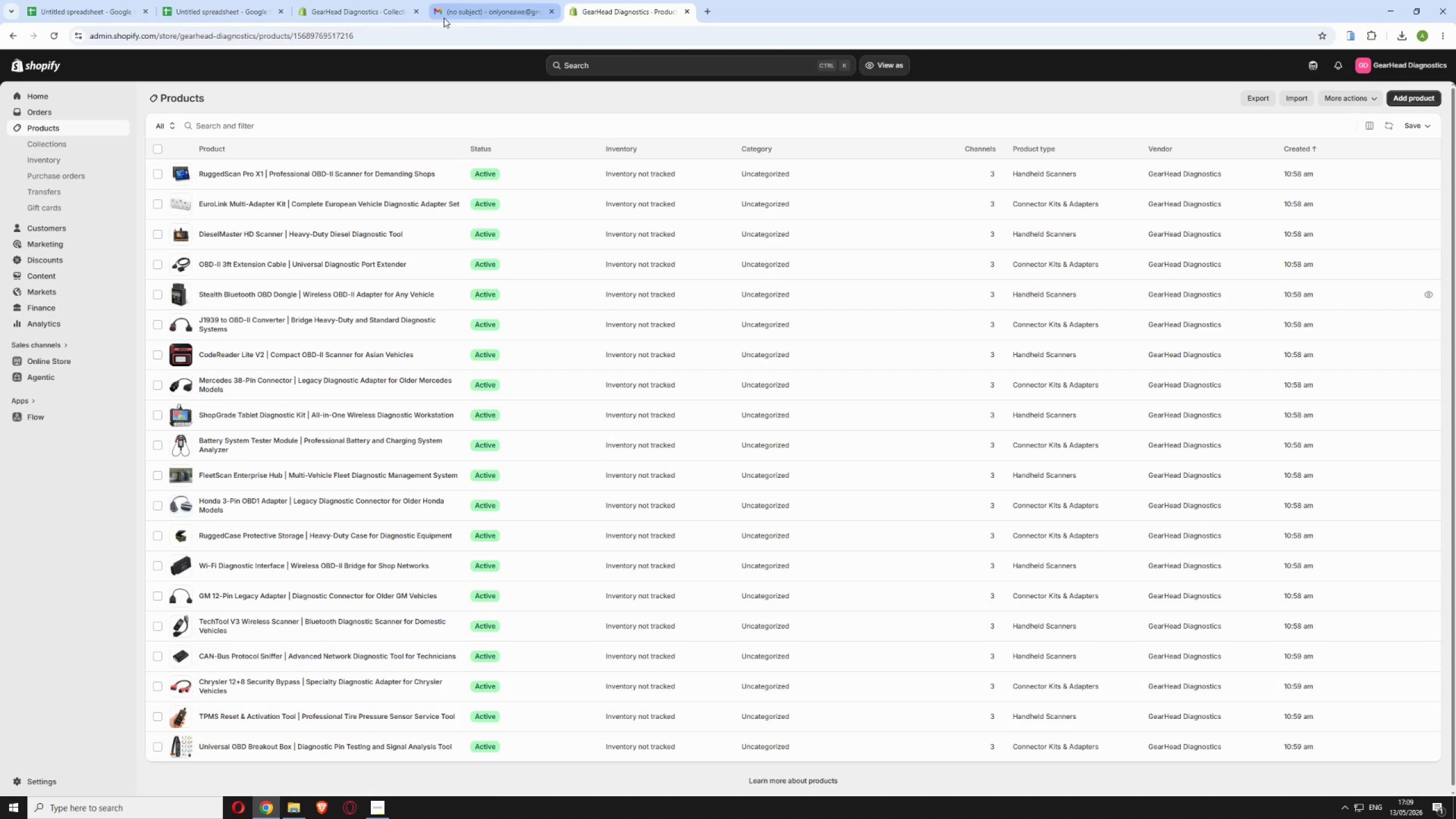 
left_click([457, 9])
 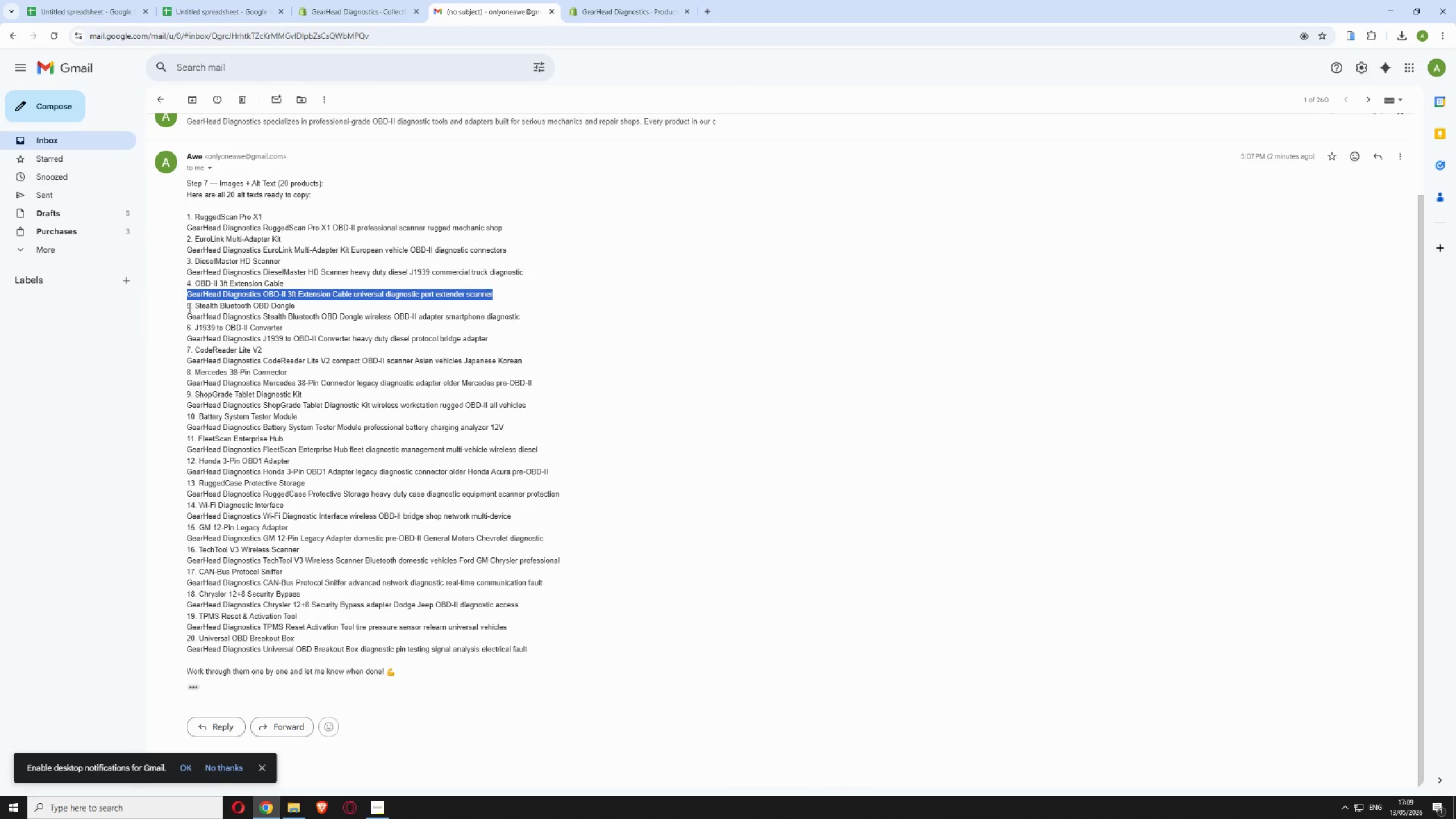 
left_click_drag(start_coordinate=[186, 316], to_coordinate=[533, 316])
 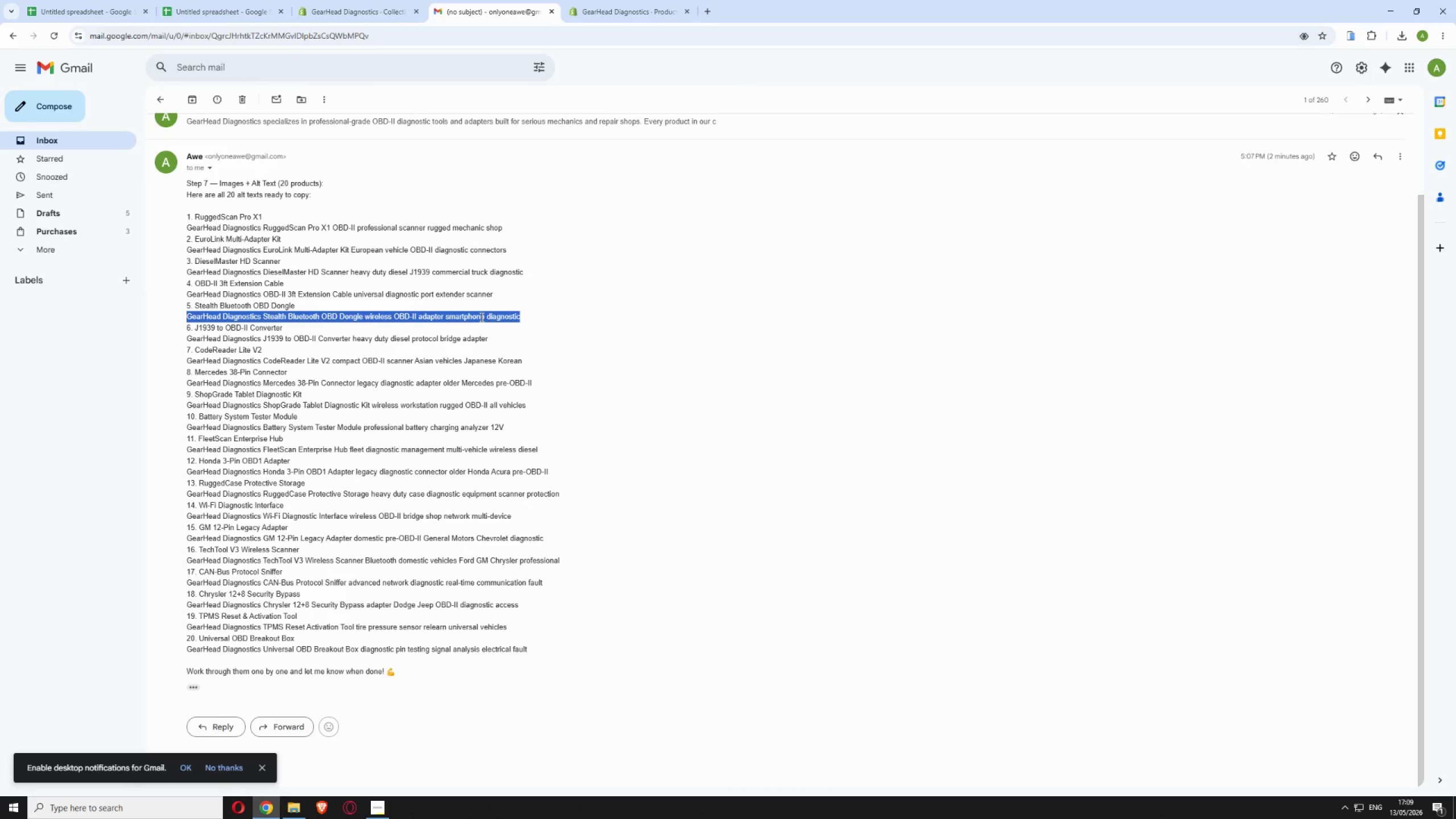 
right_click([481, 317])
 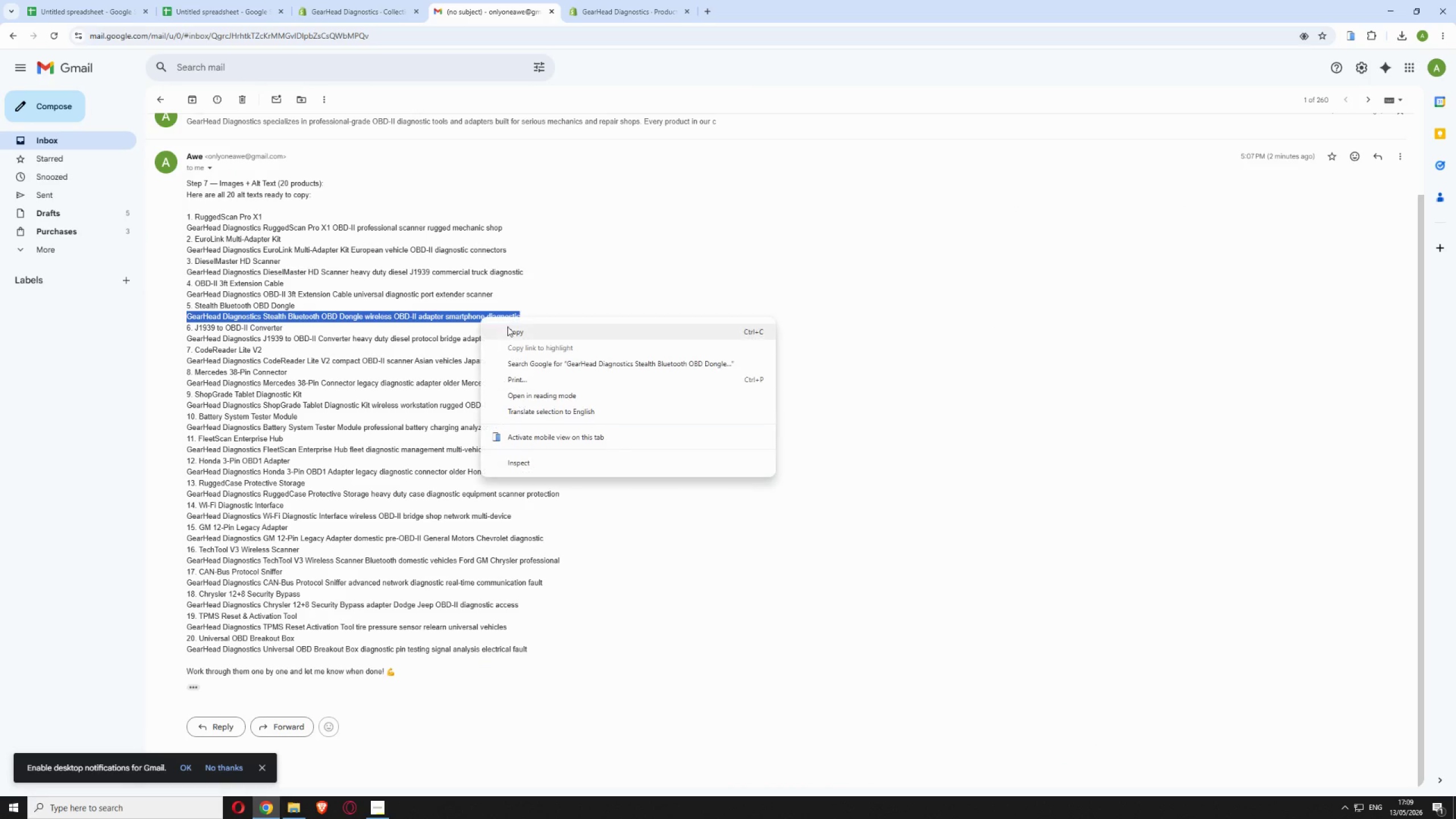 
left_click([508, 329])
 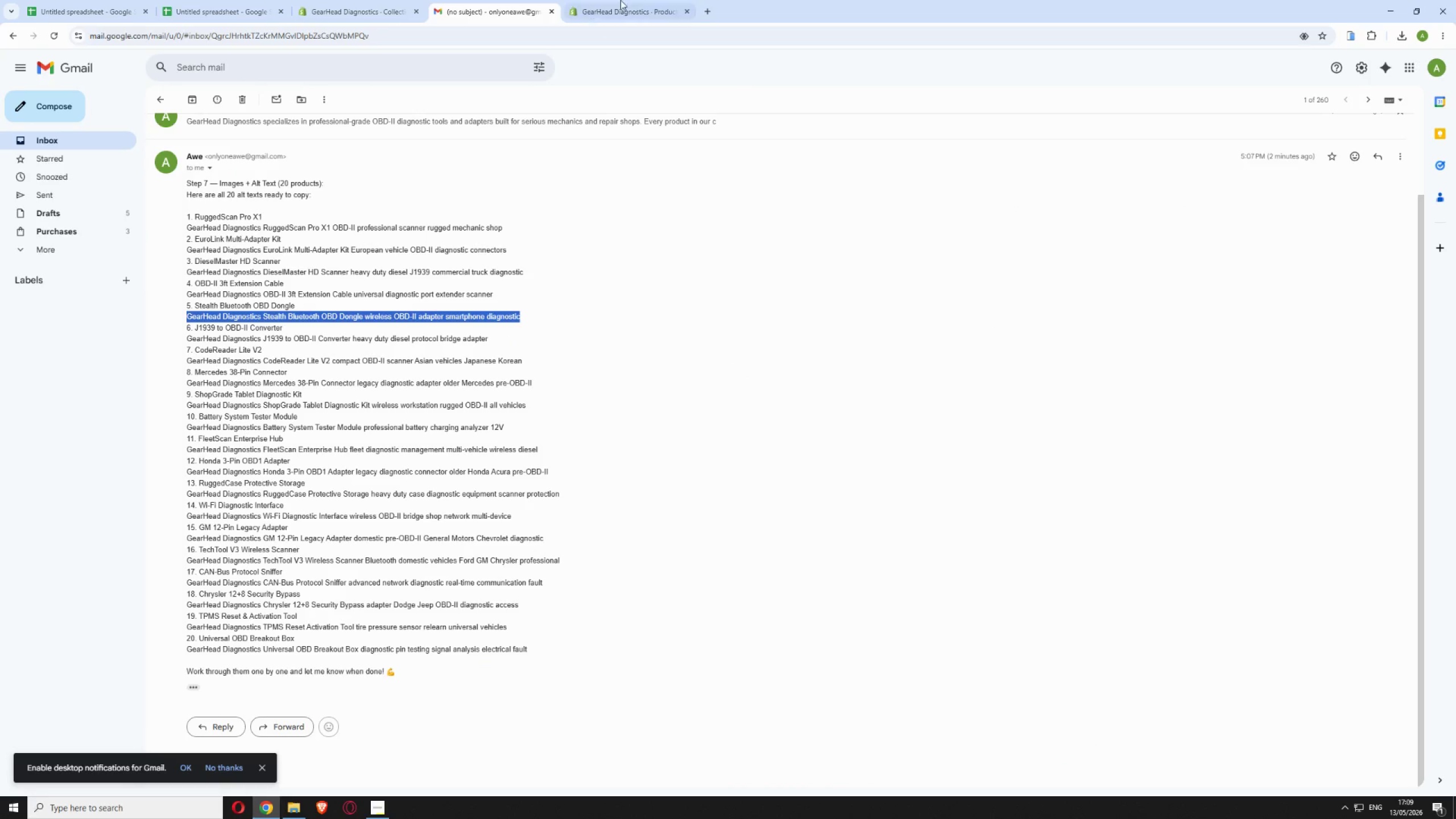 
left_click([623, 0])
 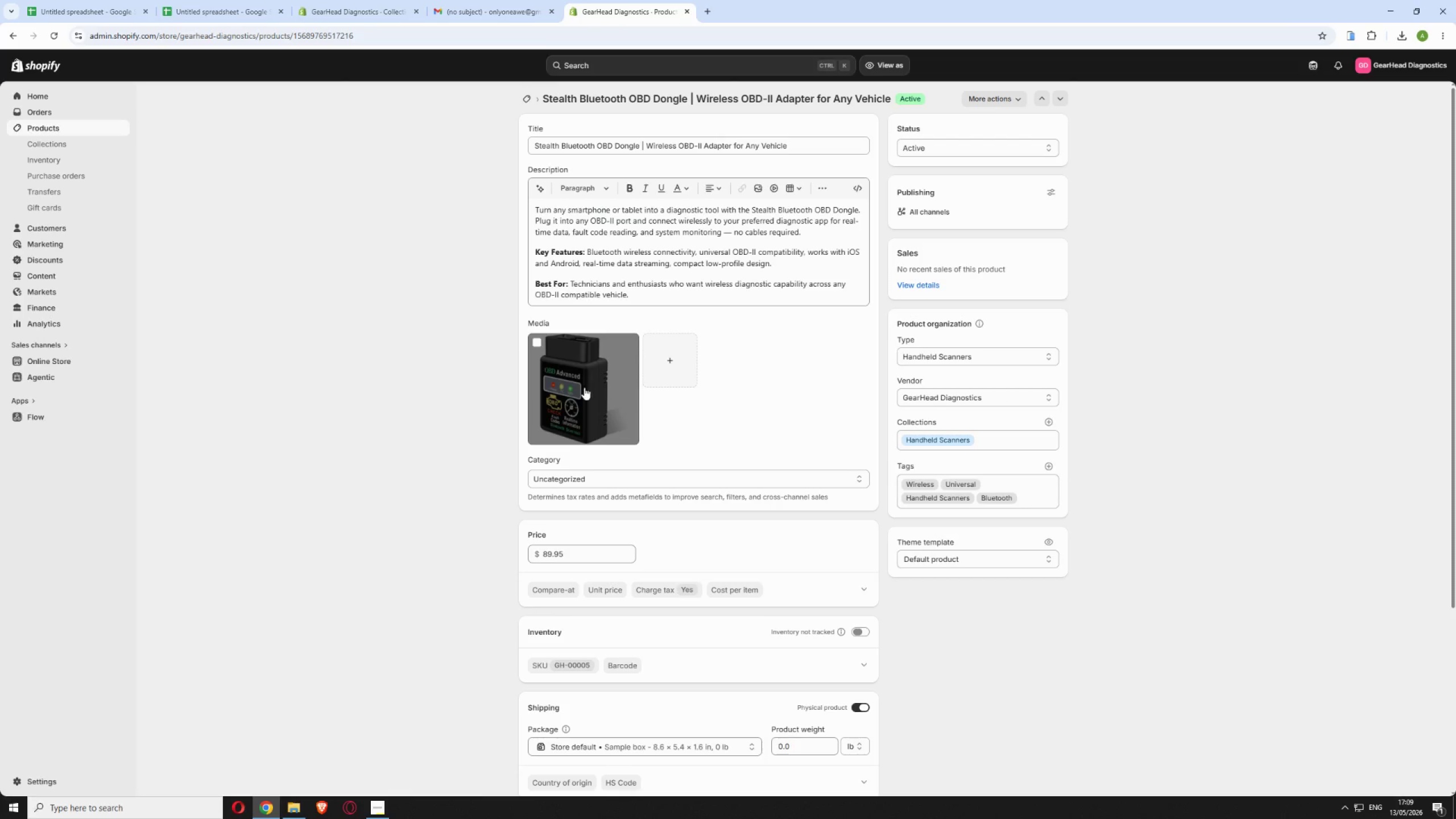 
left_click([584, 388])
 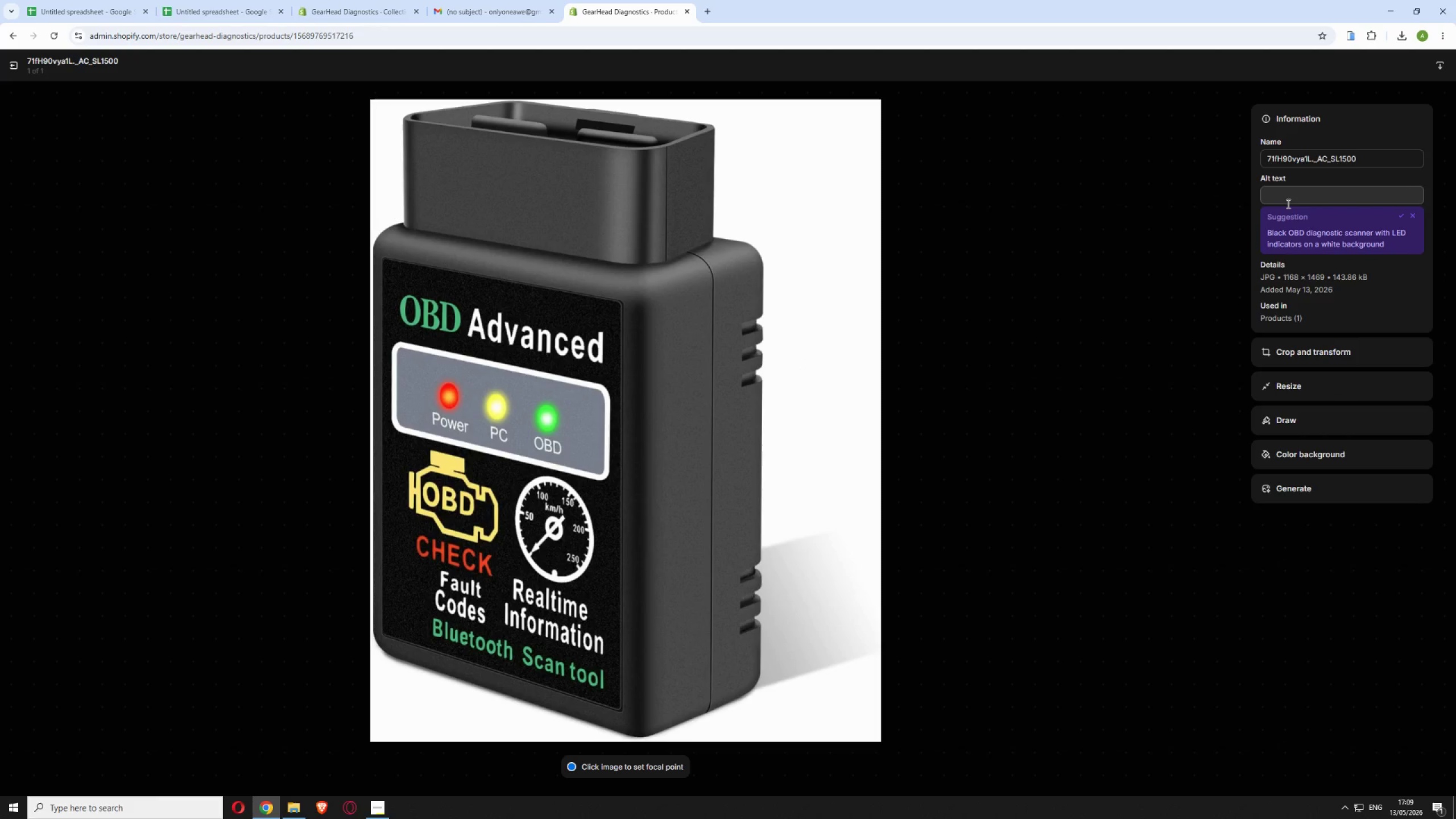 
key(Control+V)
 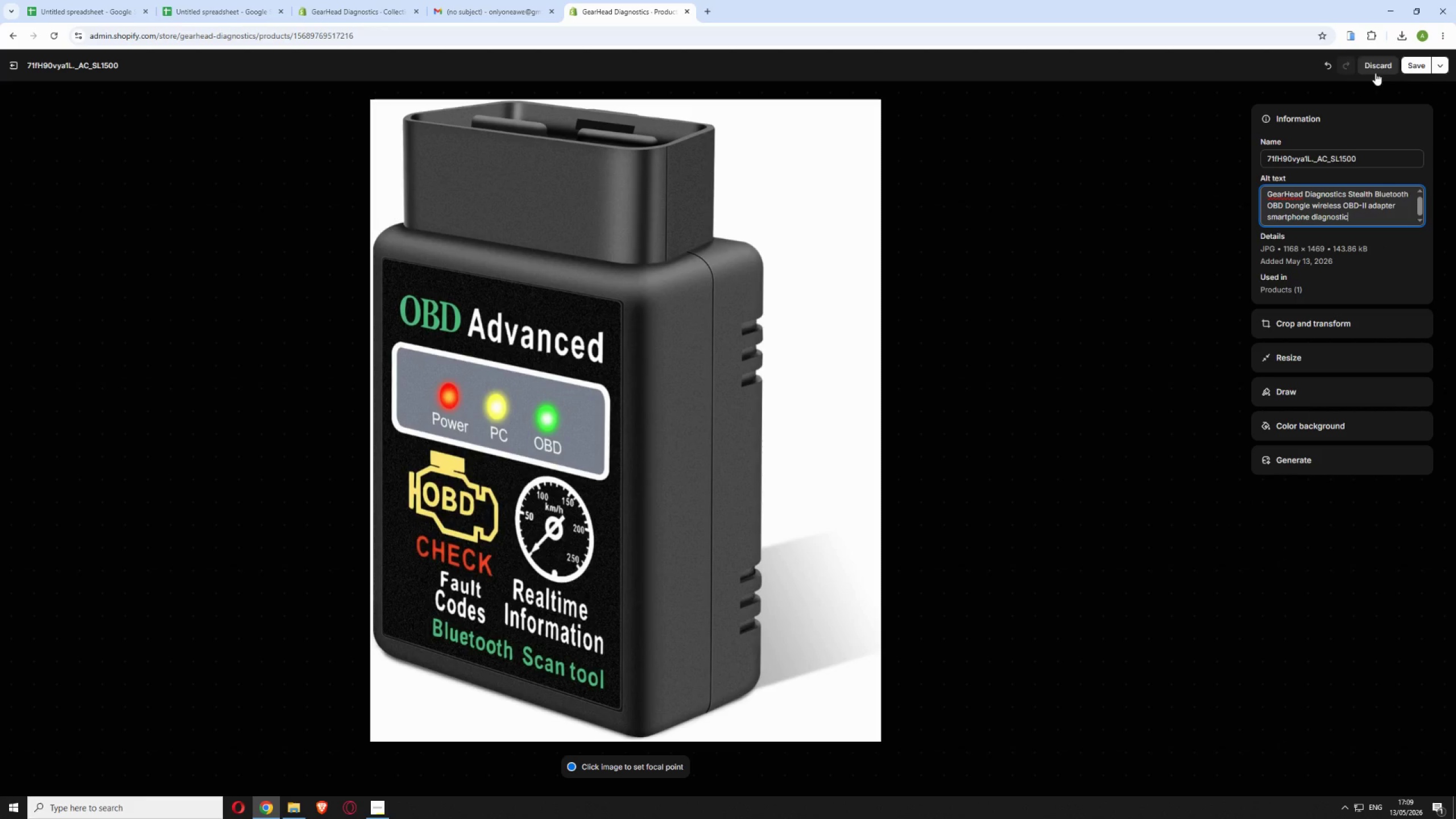 
left_click([1421, 59])
 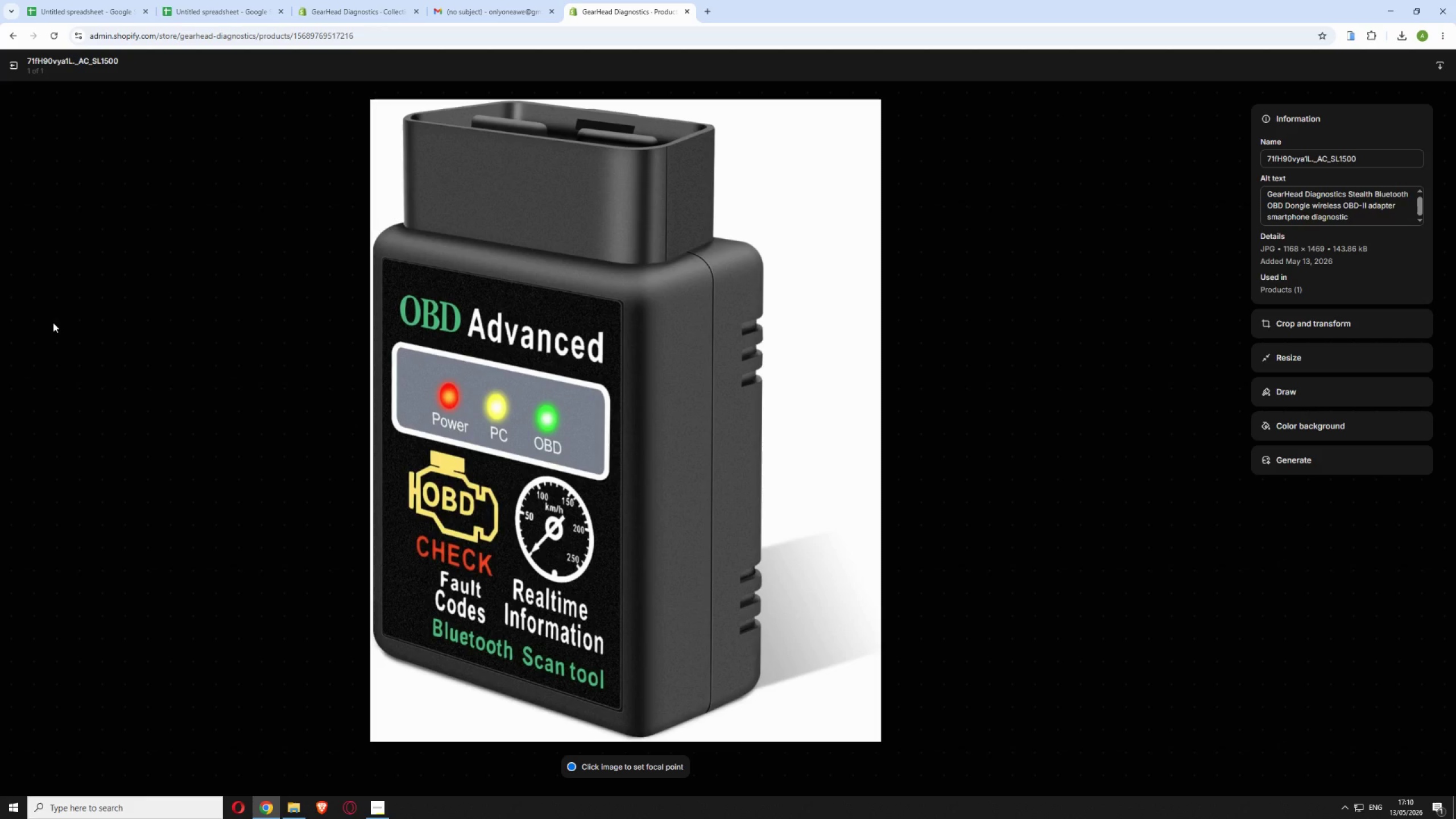 
left_click([9, 68])
 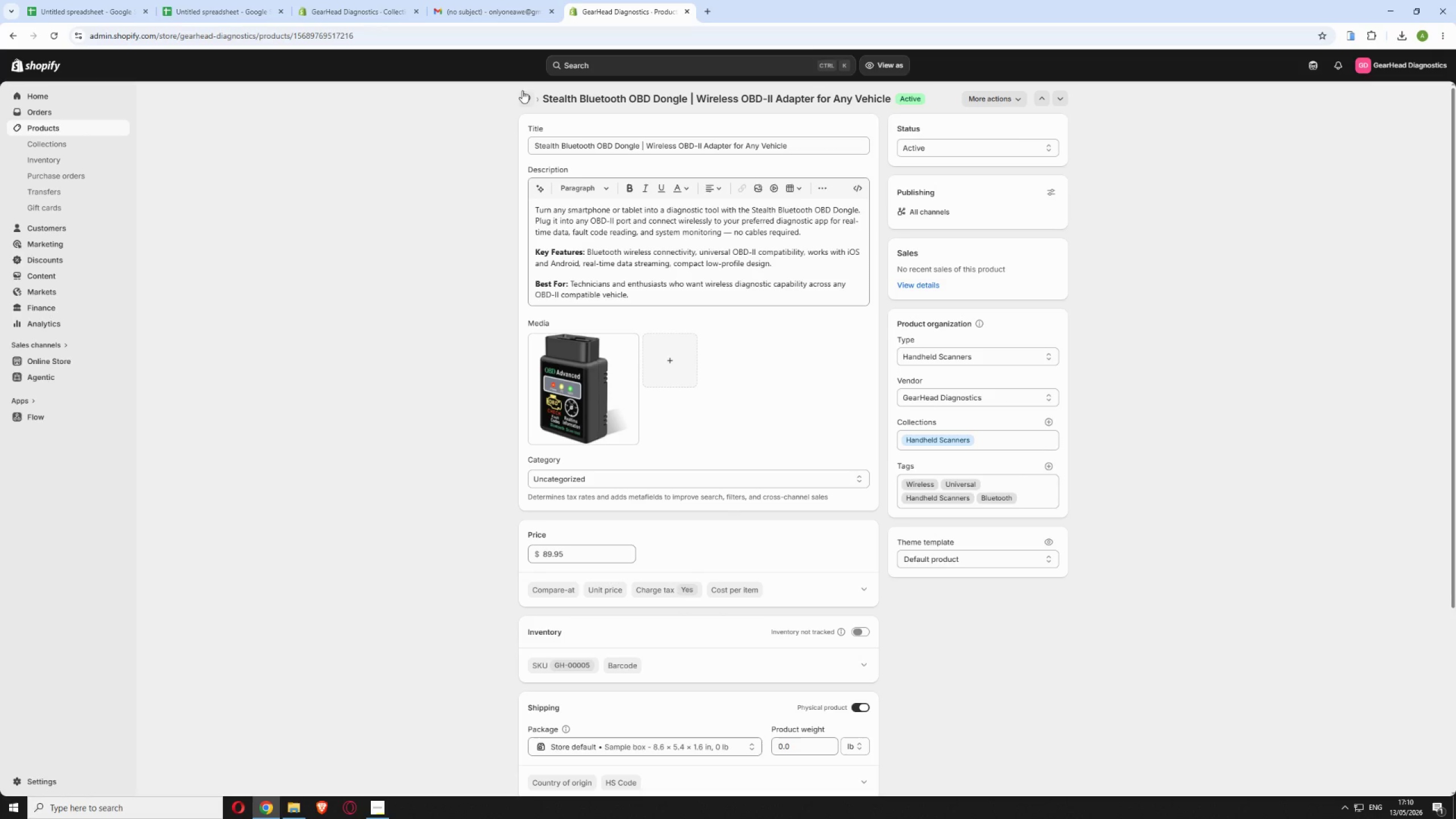 
left_click([523, 96])
 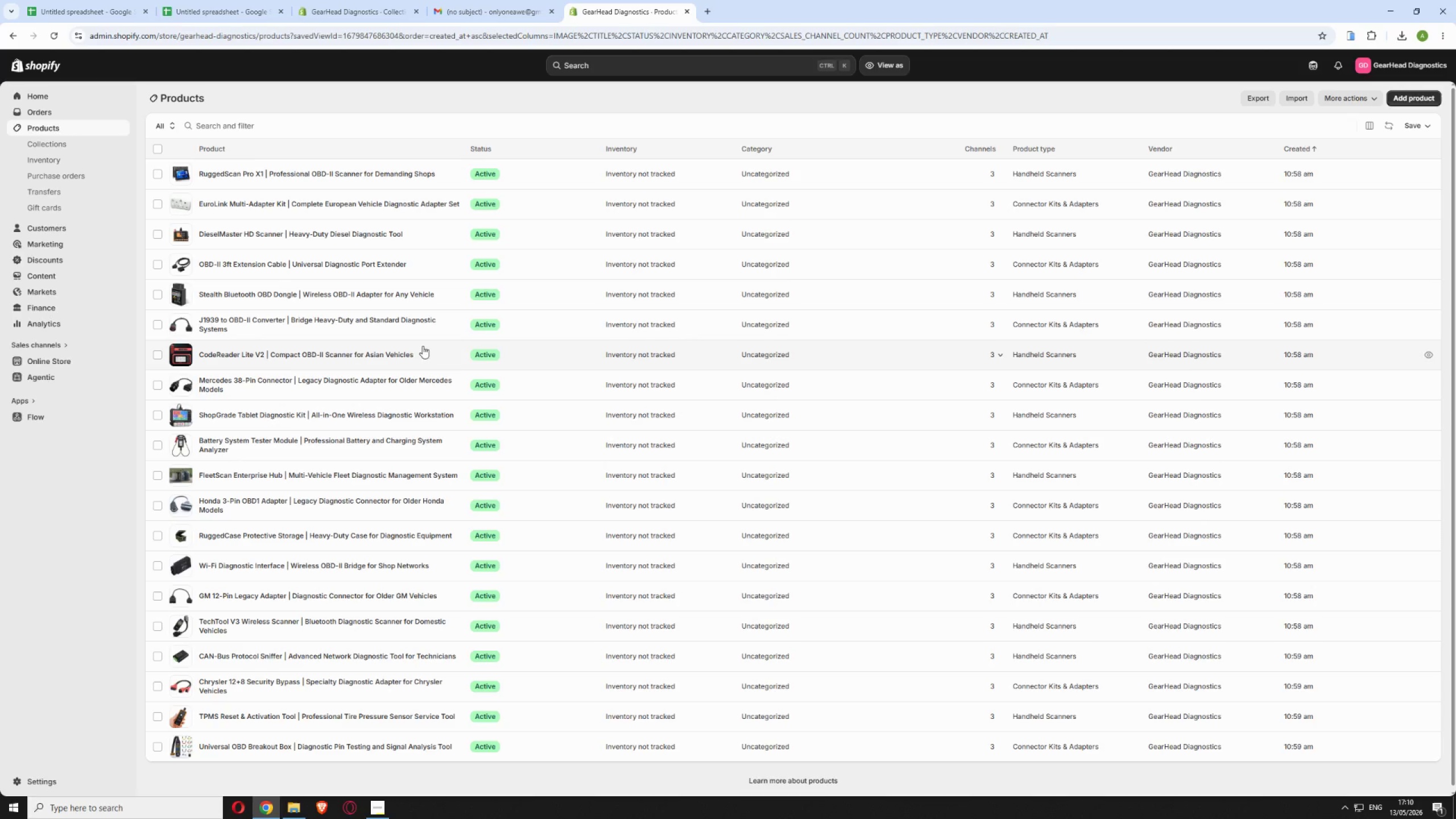 
left_click([517, 323])
 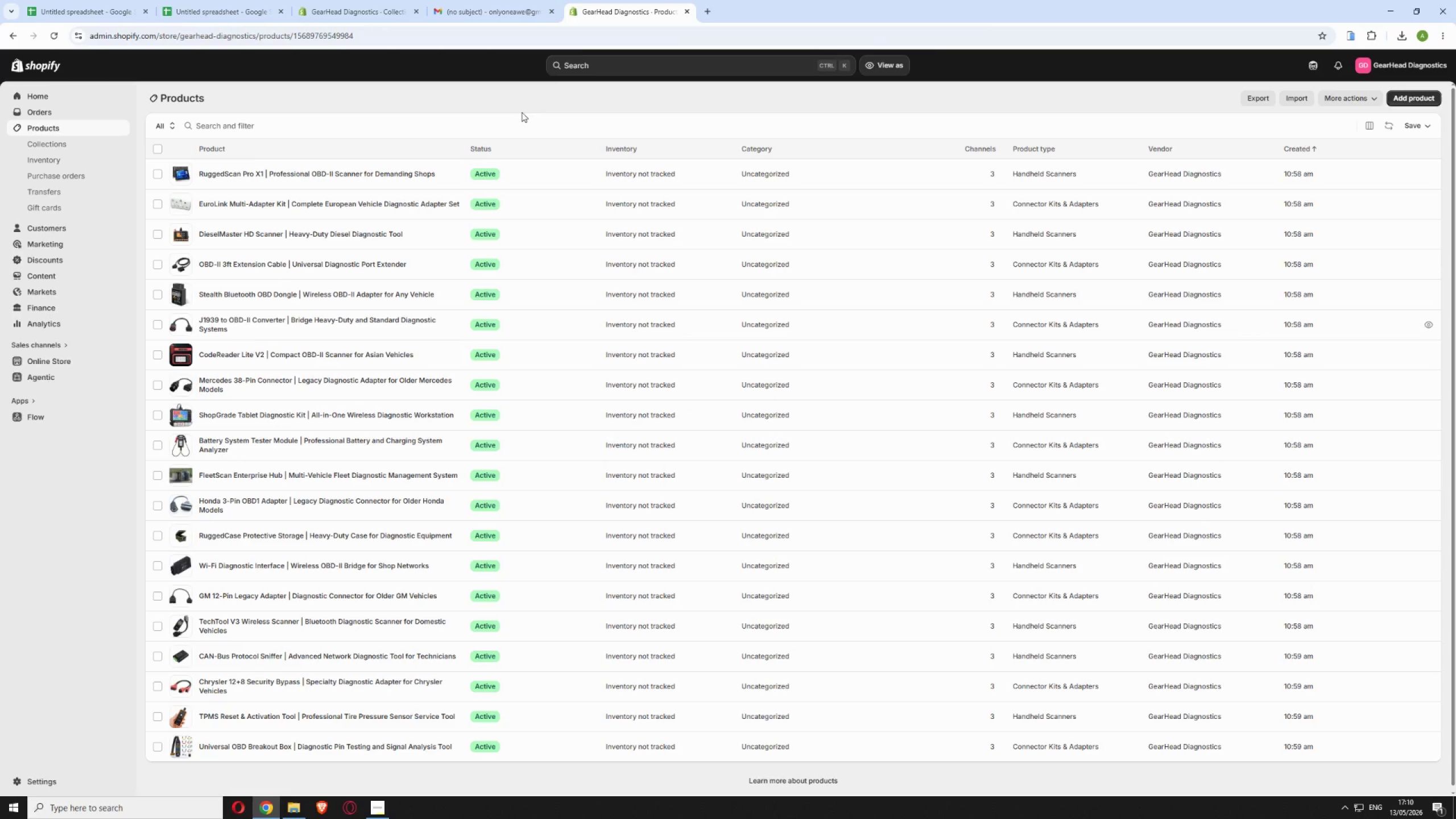 
mouse_move([487, 11])
 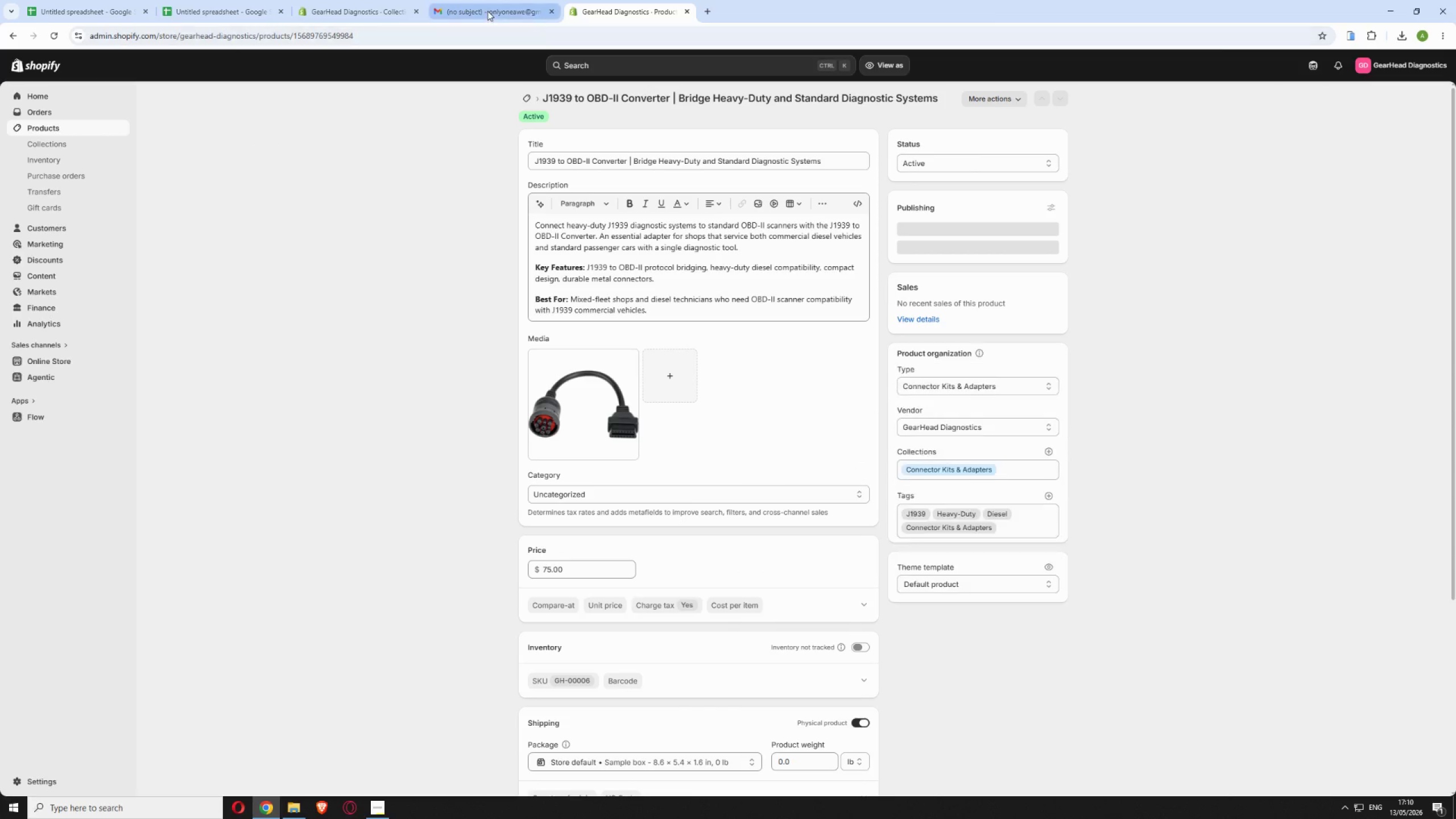 
left_click([487, 11])
 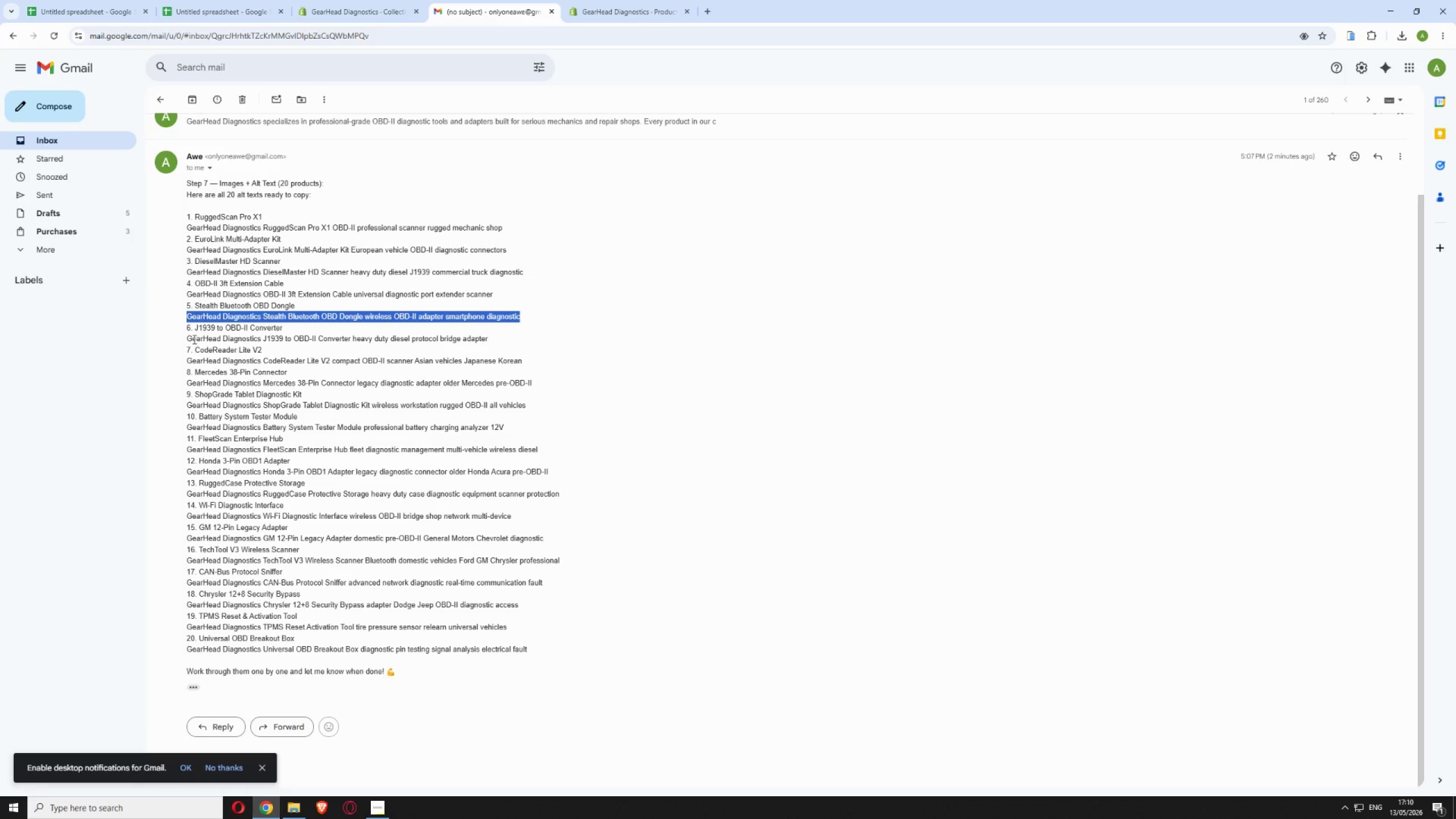 
left_click_drag(start_coordinate=[184, 339], to_coordinate=[518, 336])
 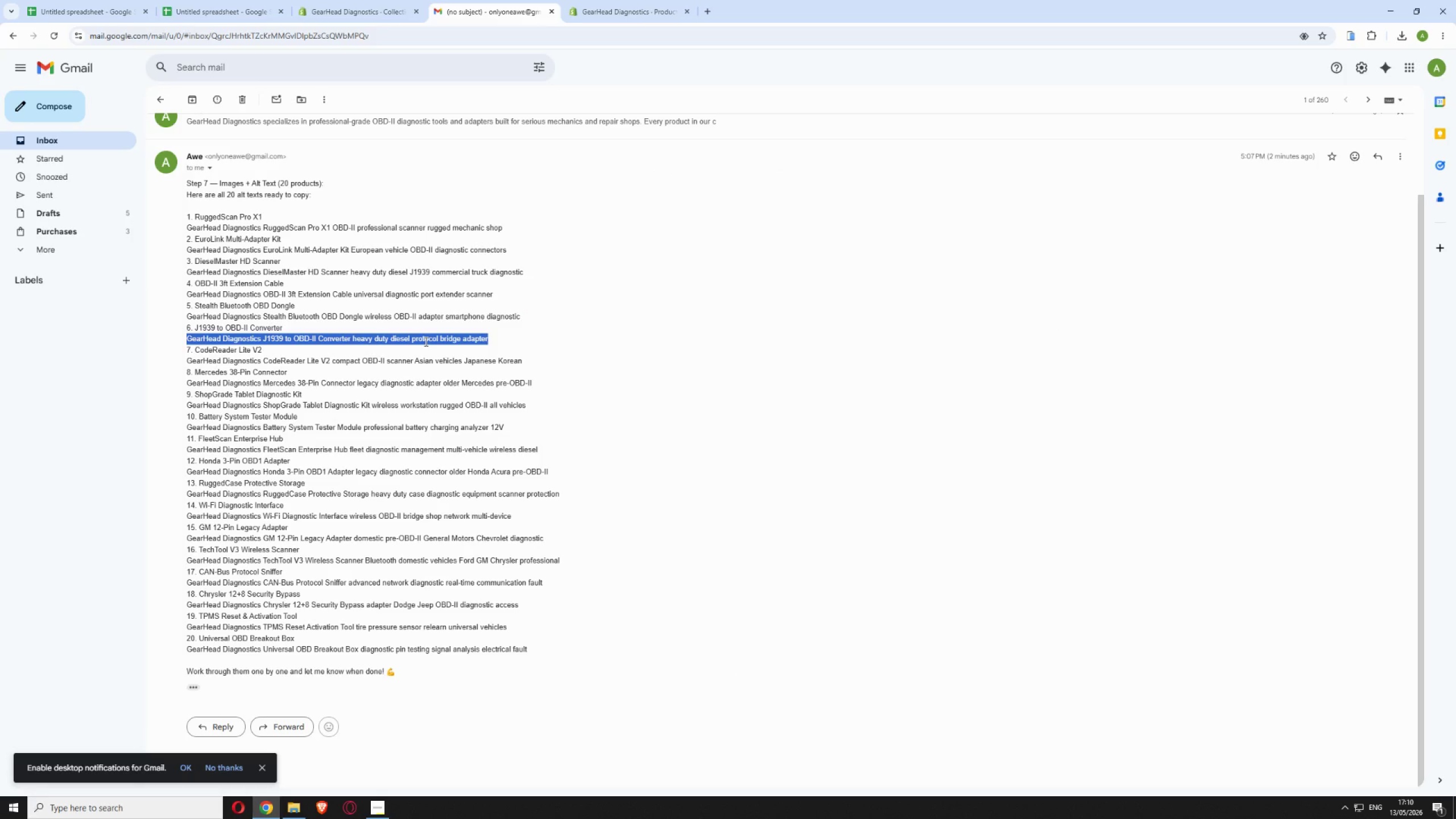 
right_click([425, 341])
 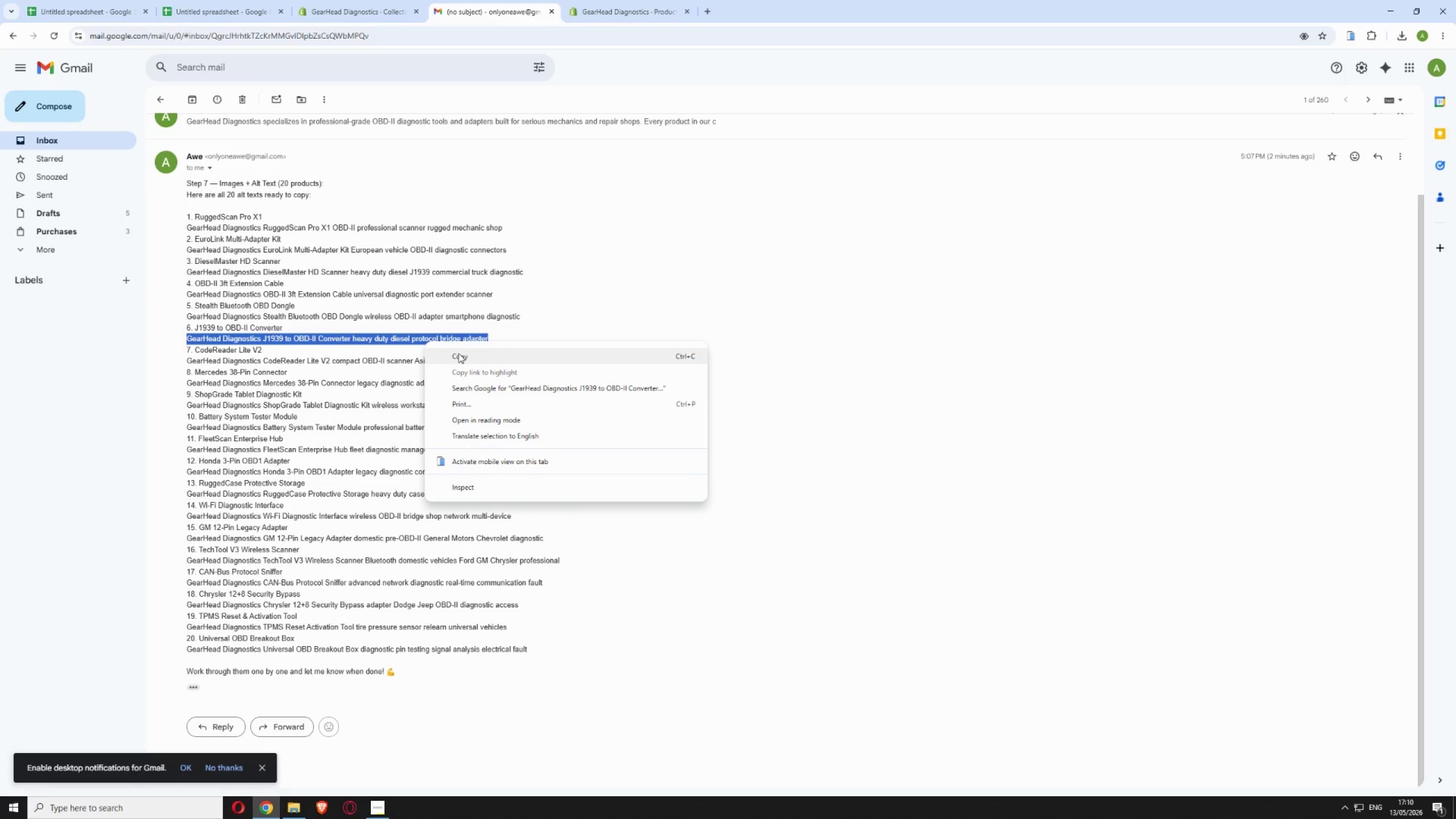 
left_click([461, 357])
 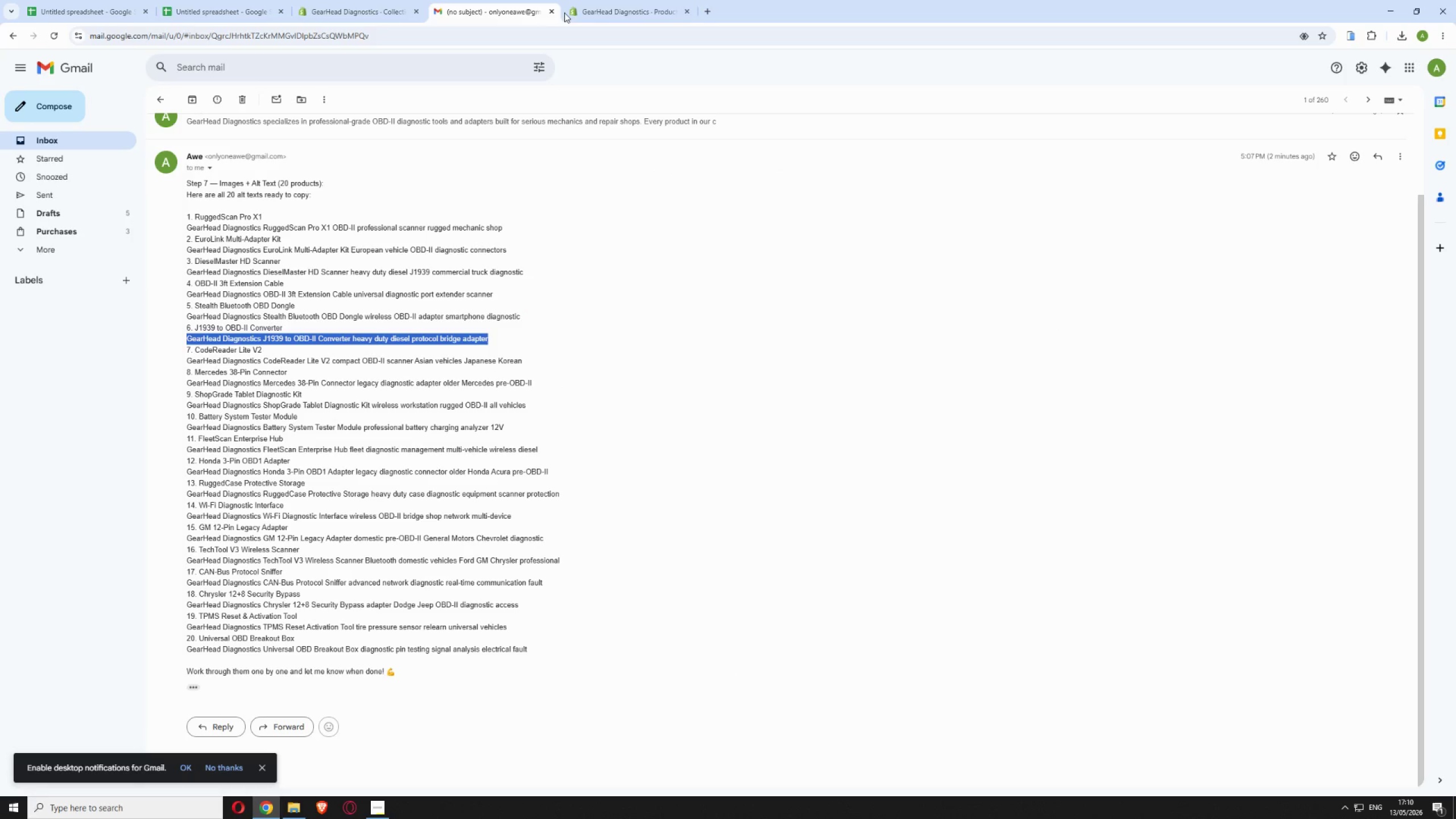 
left_click([608, 2])
 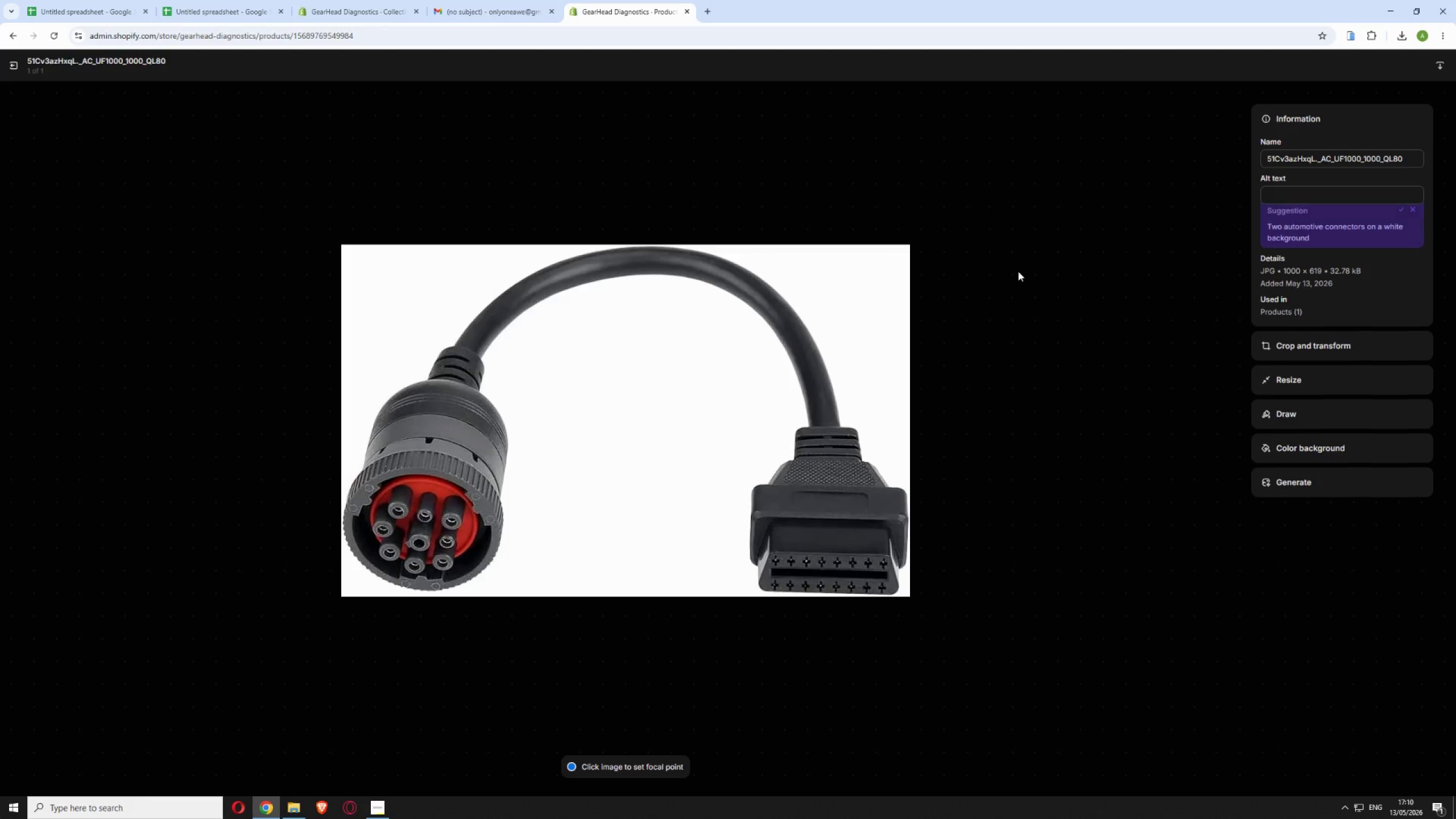 
left_click([1271, 193])
 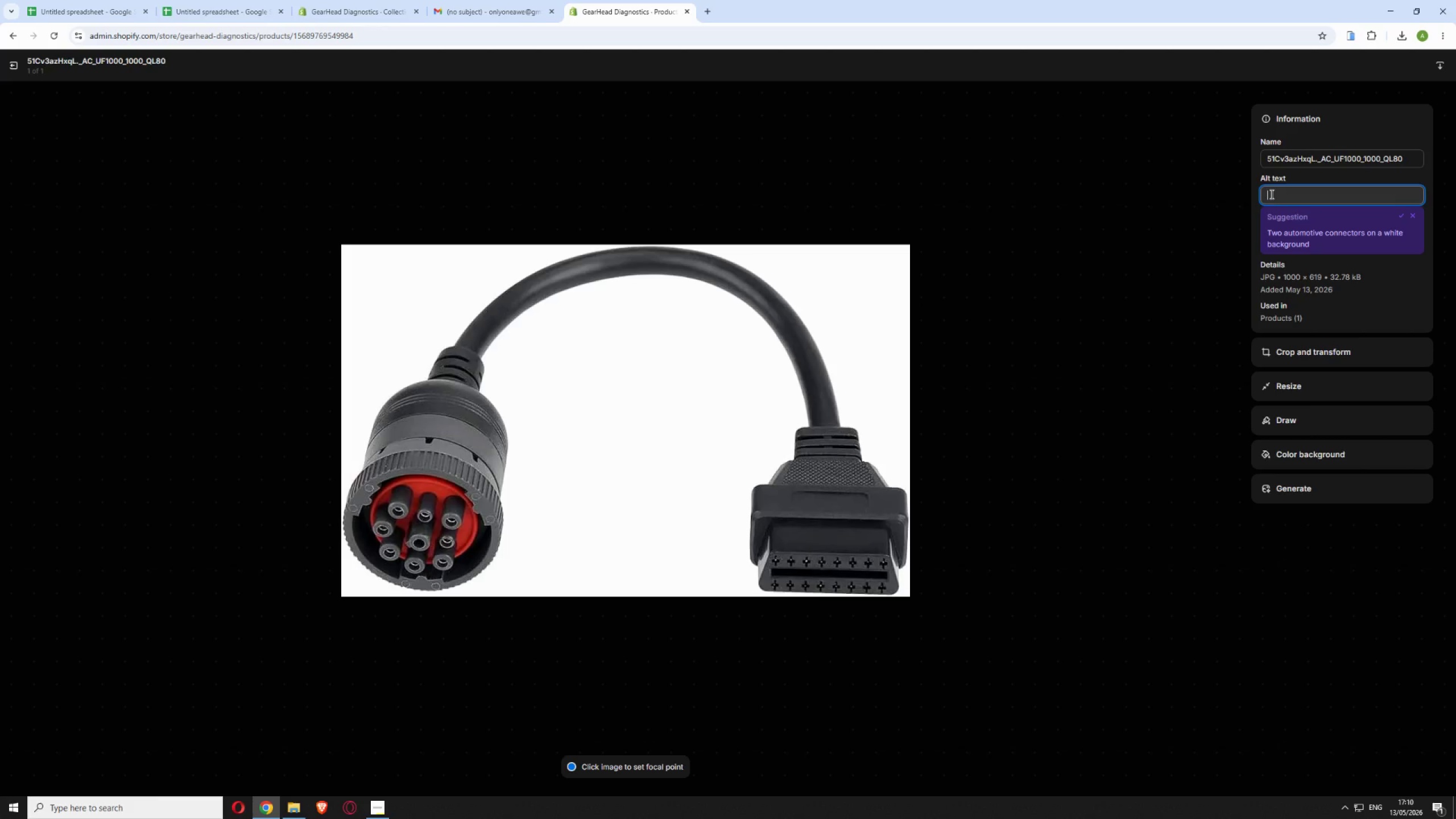 
key(Control+V)
 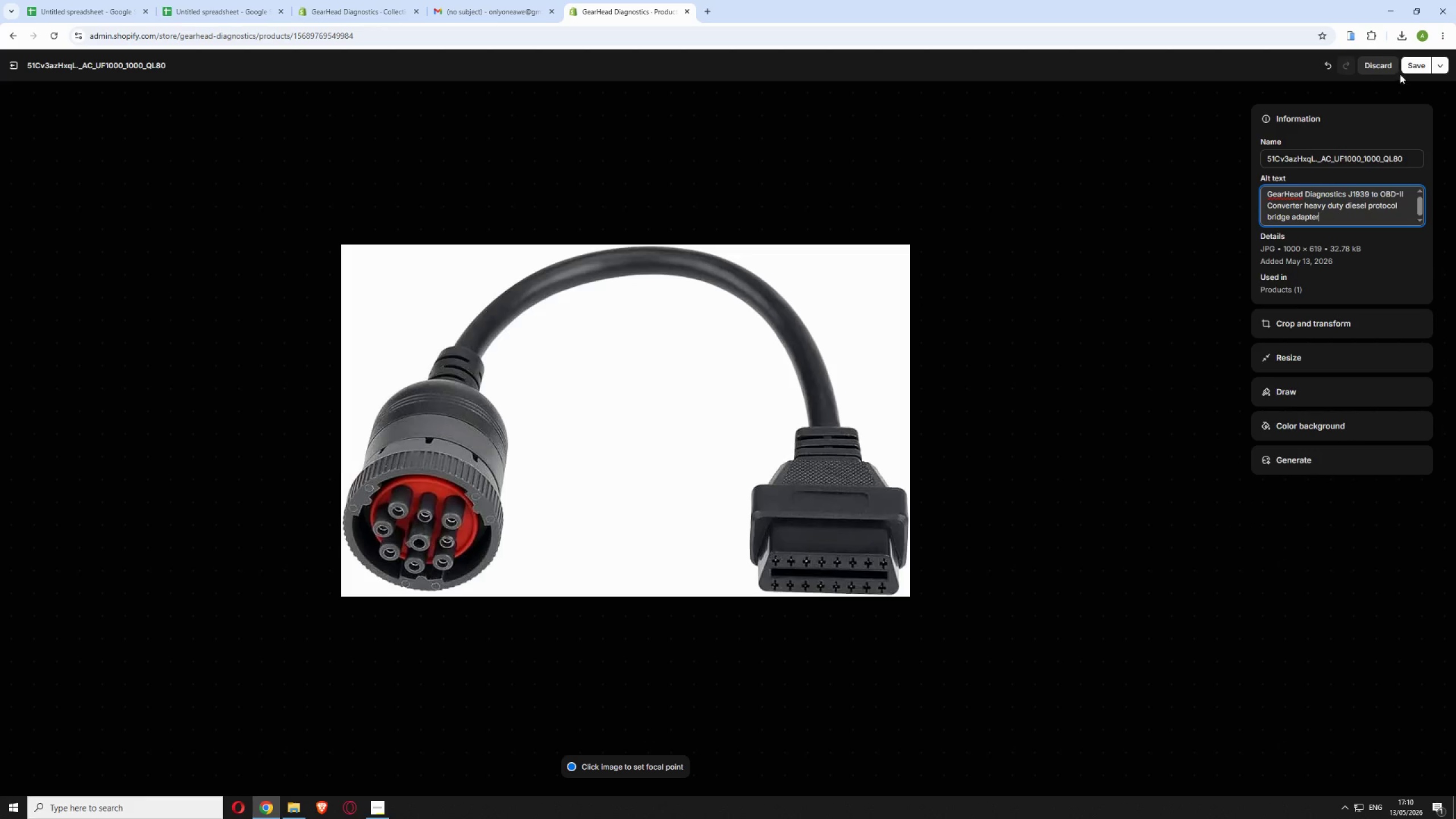 
left_click([1421, 62])
 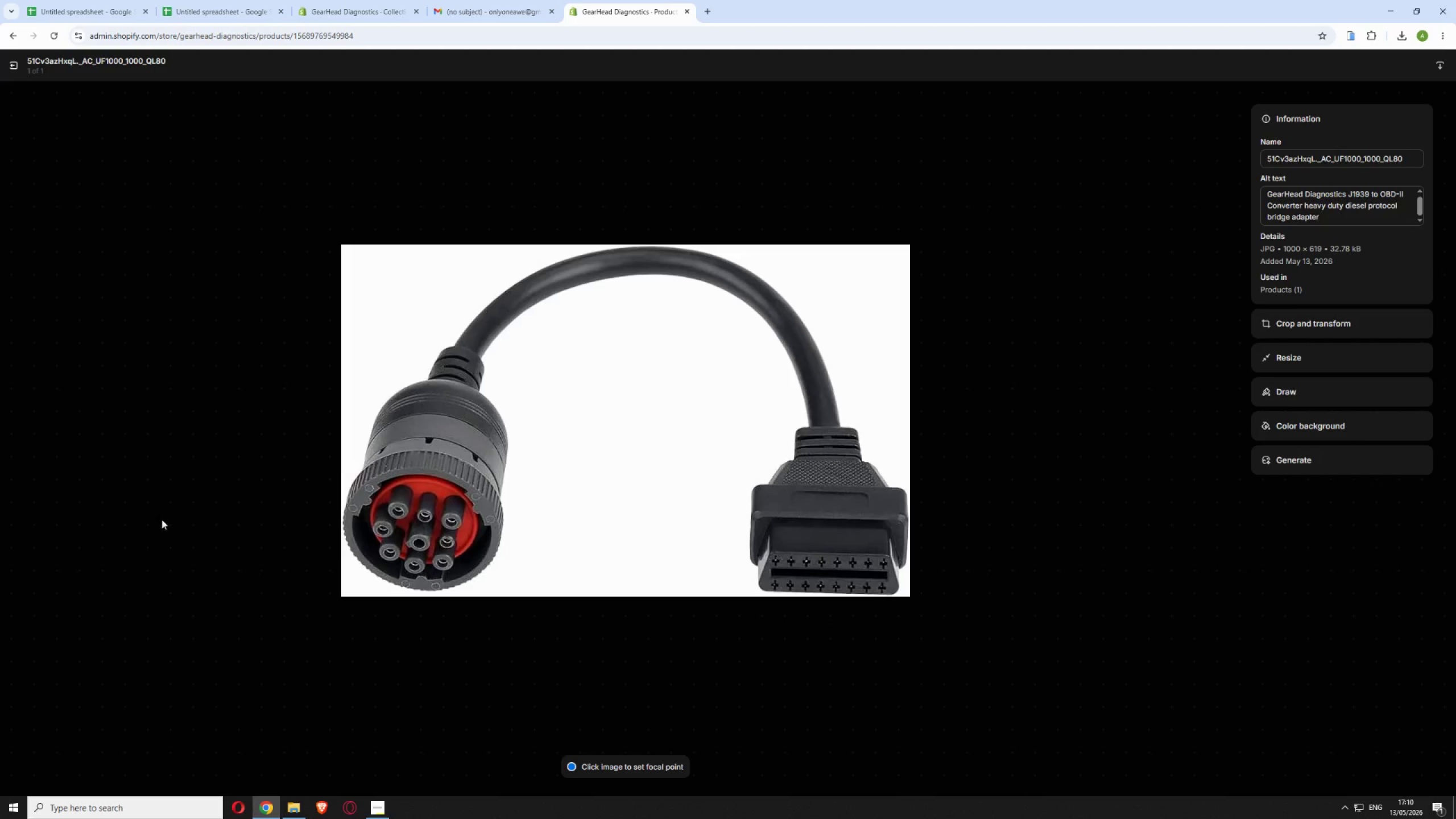 
left_click([17, 70])
 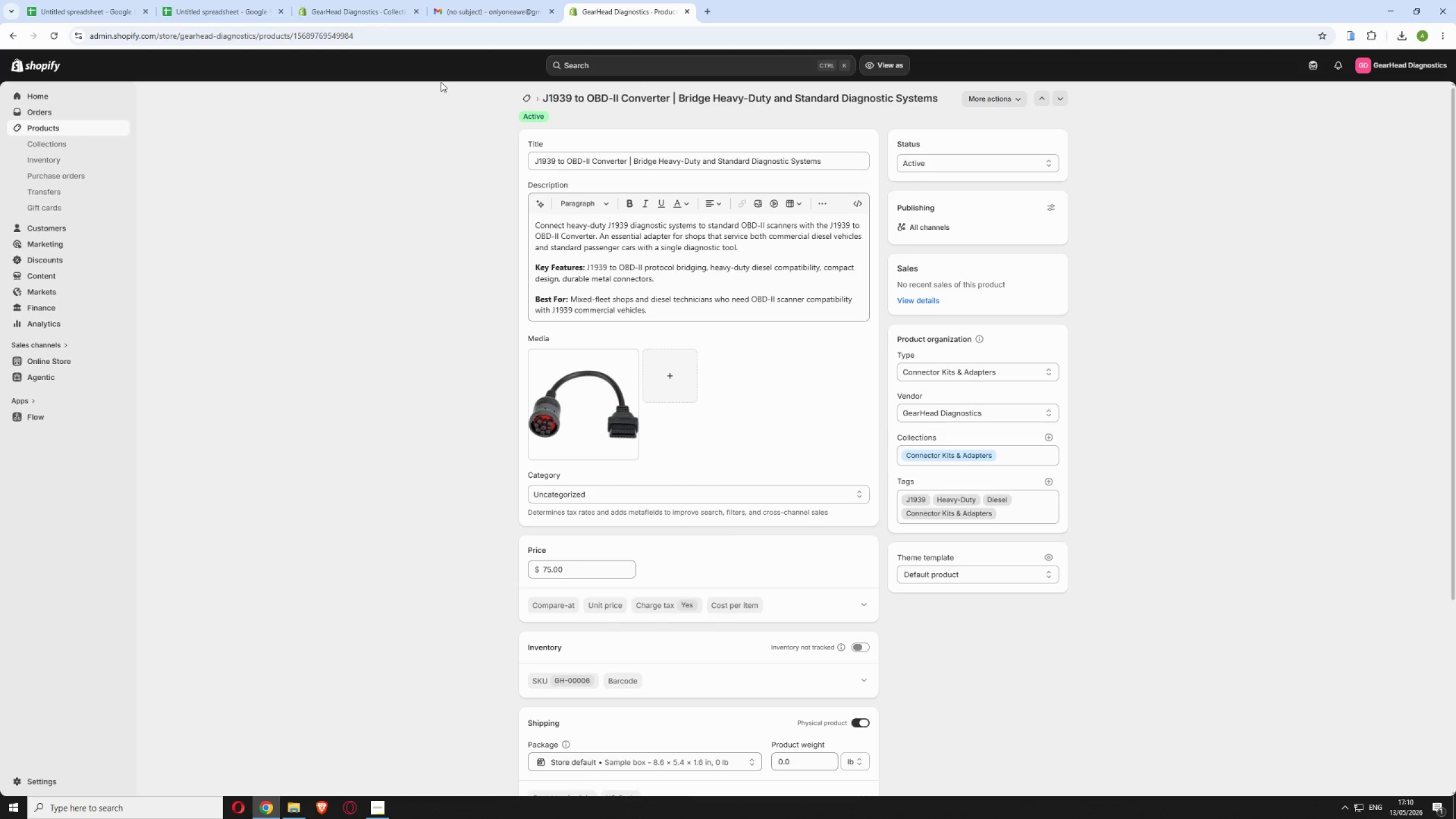 
left_click([526, 94])
 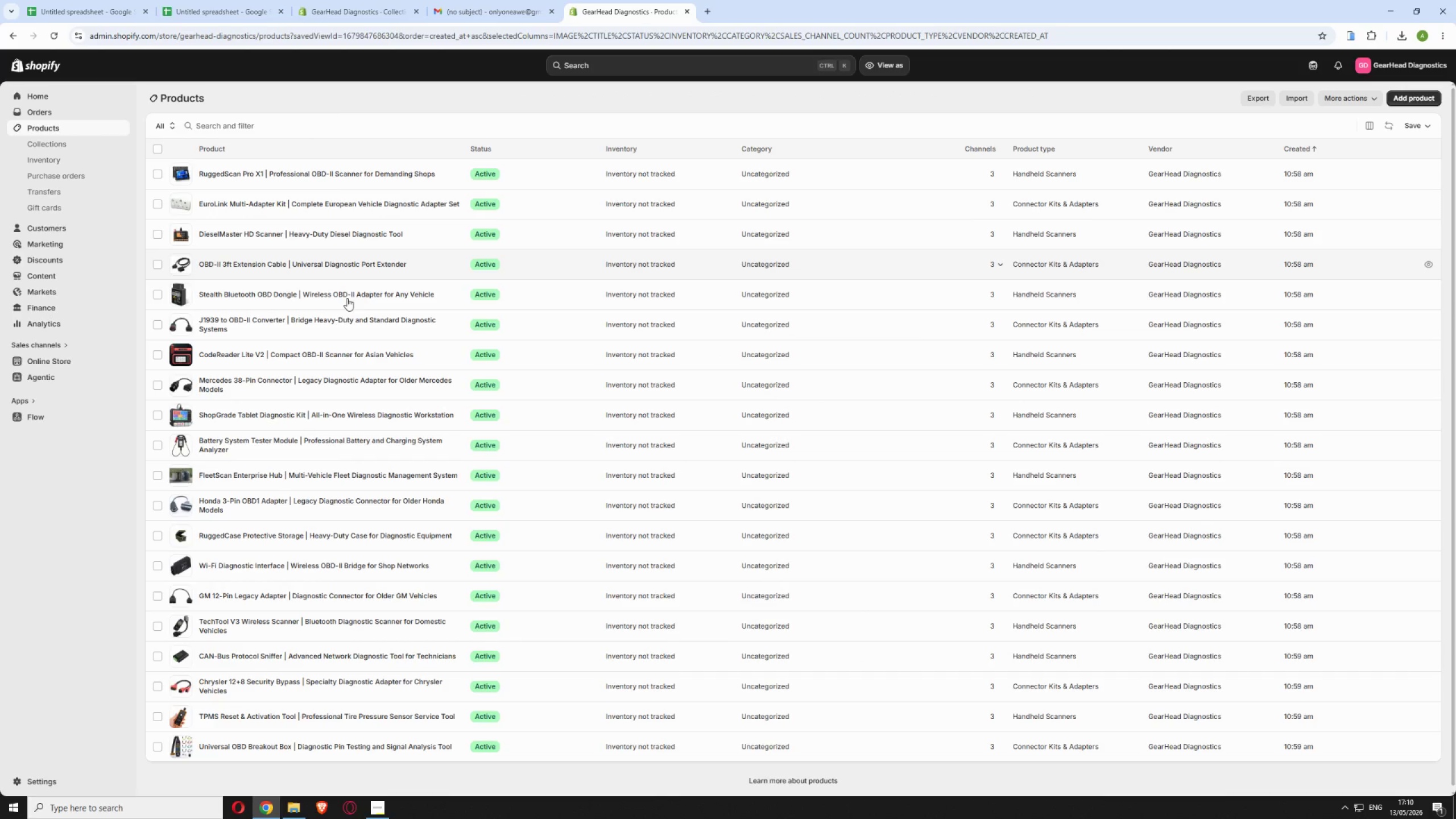 
left_click([448, 350])
 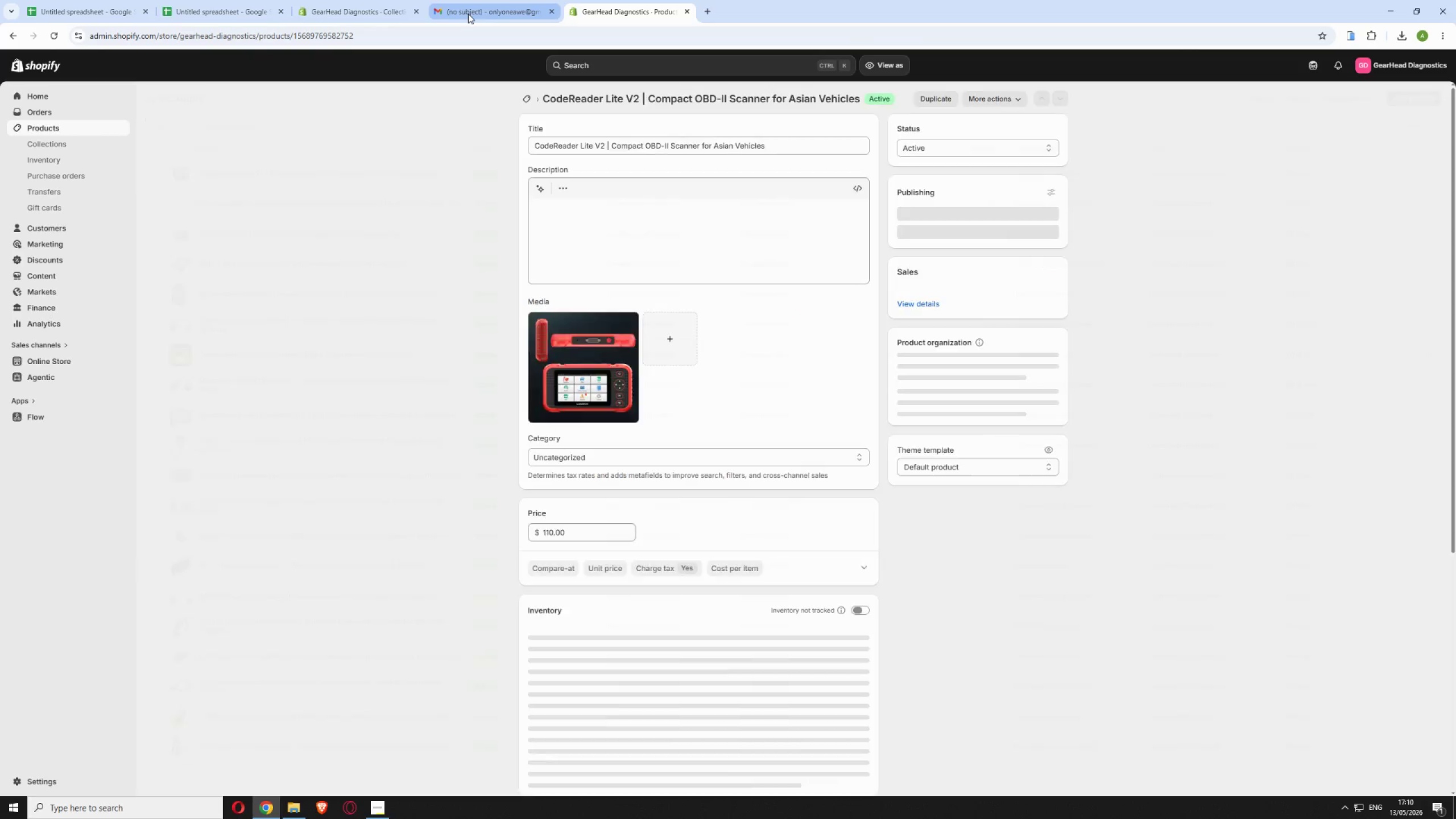 
left_click([468, 13])
 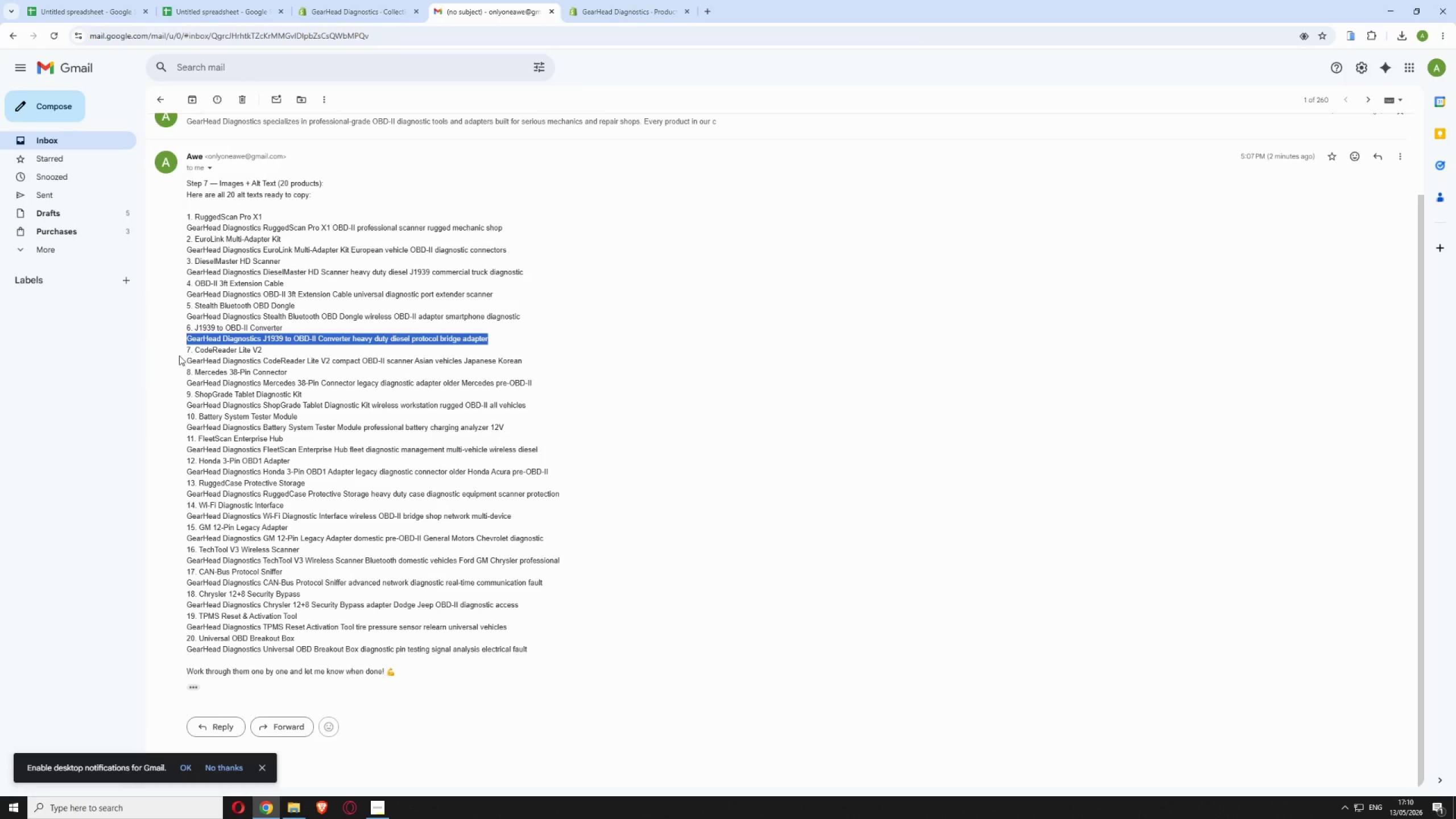 
left_click_drag(start_coordinate=[185, 361], to_coordinate=[550, 364])
 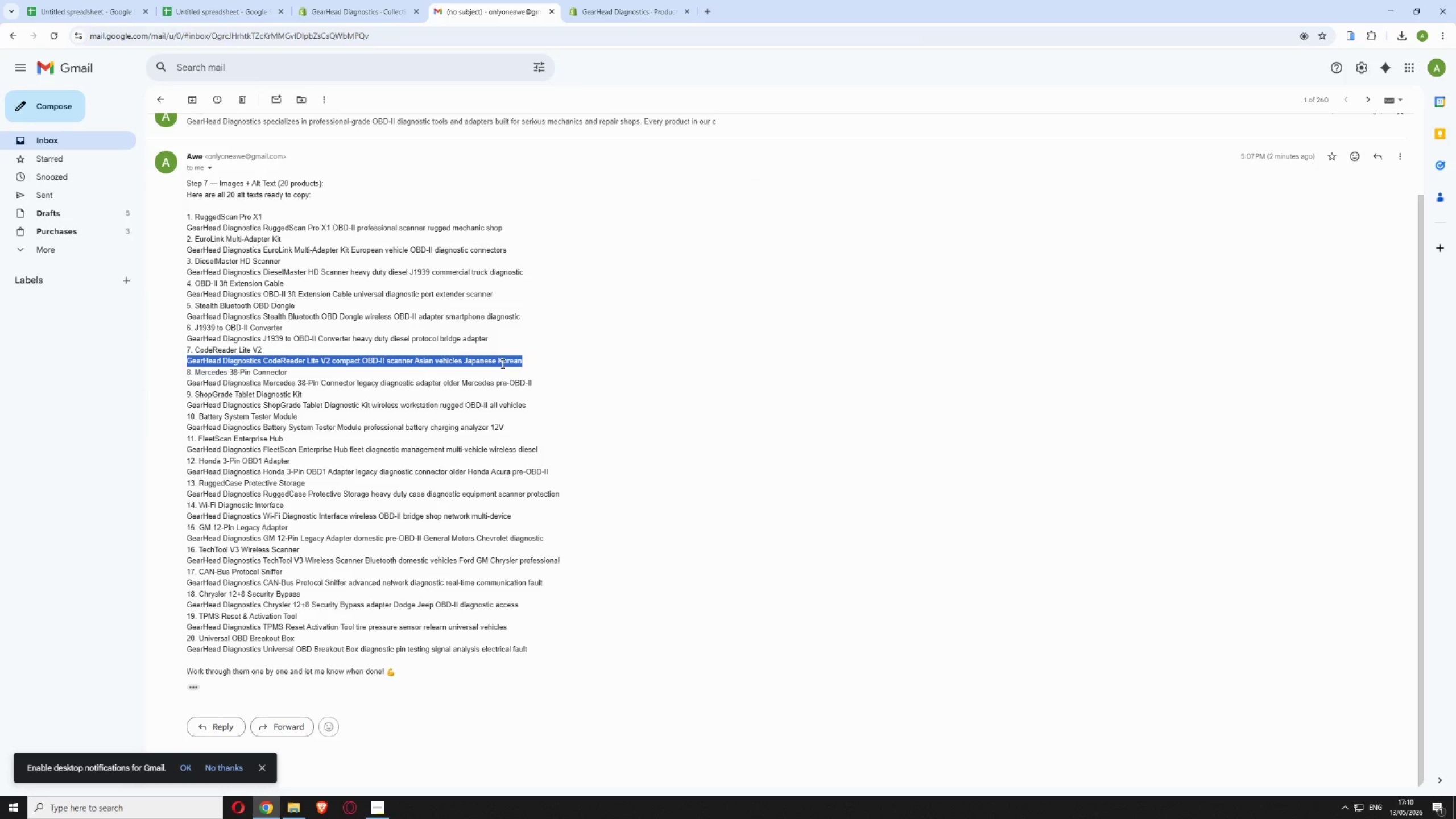 
right_click([502, 363])
 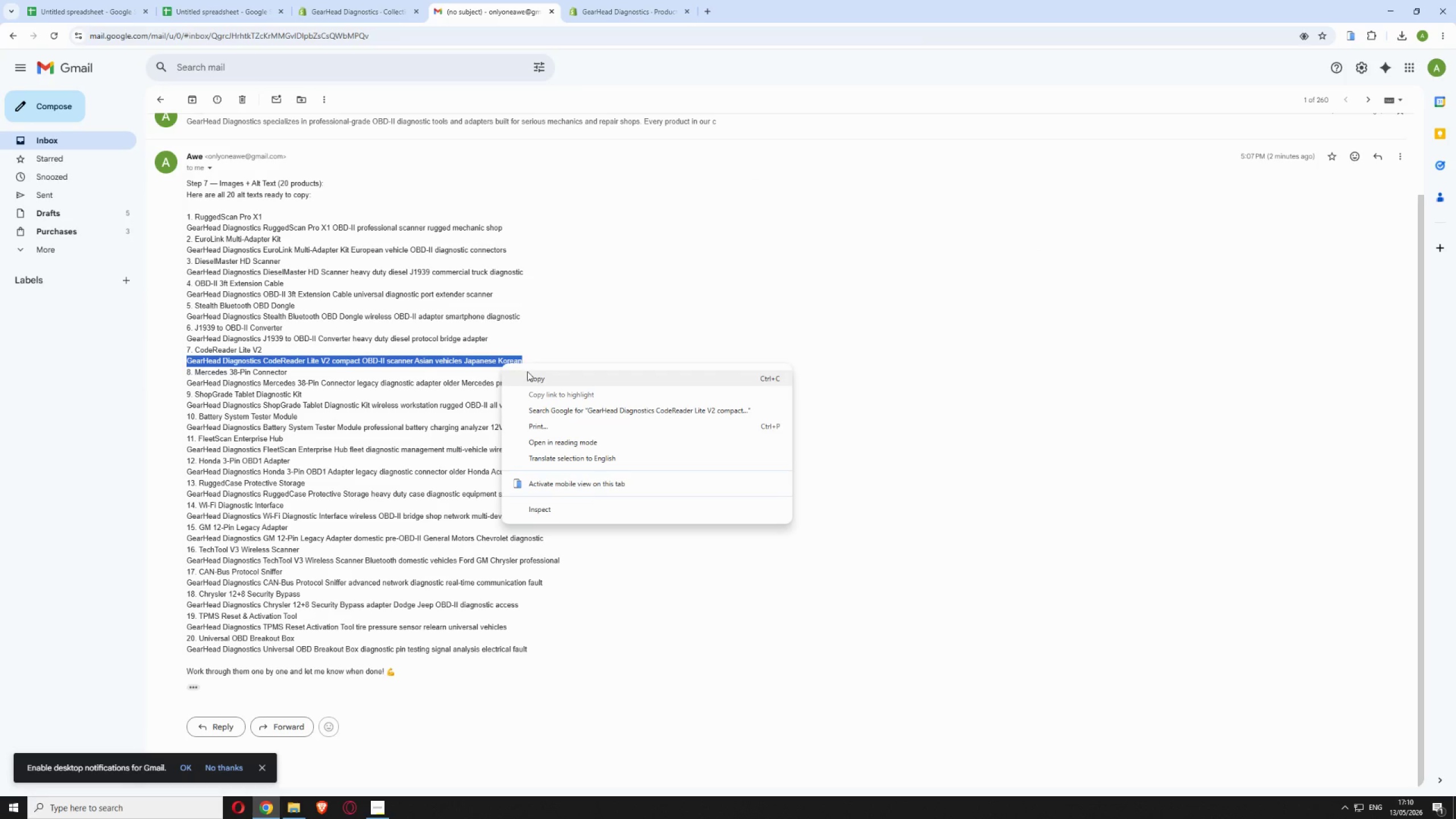 
left_click([531, 375])
 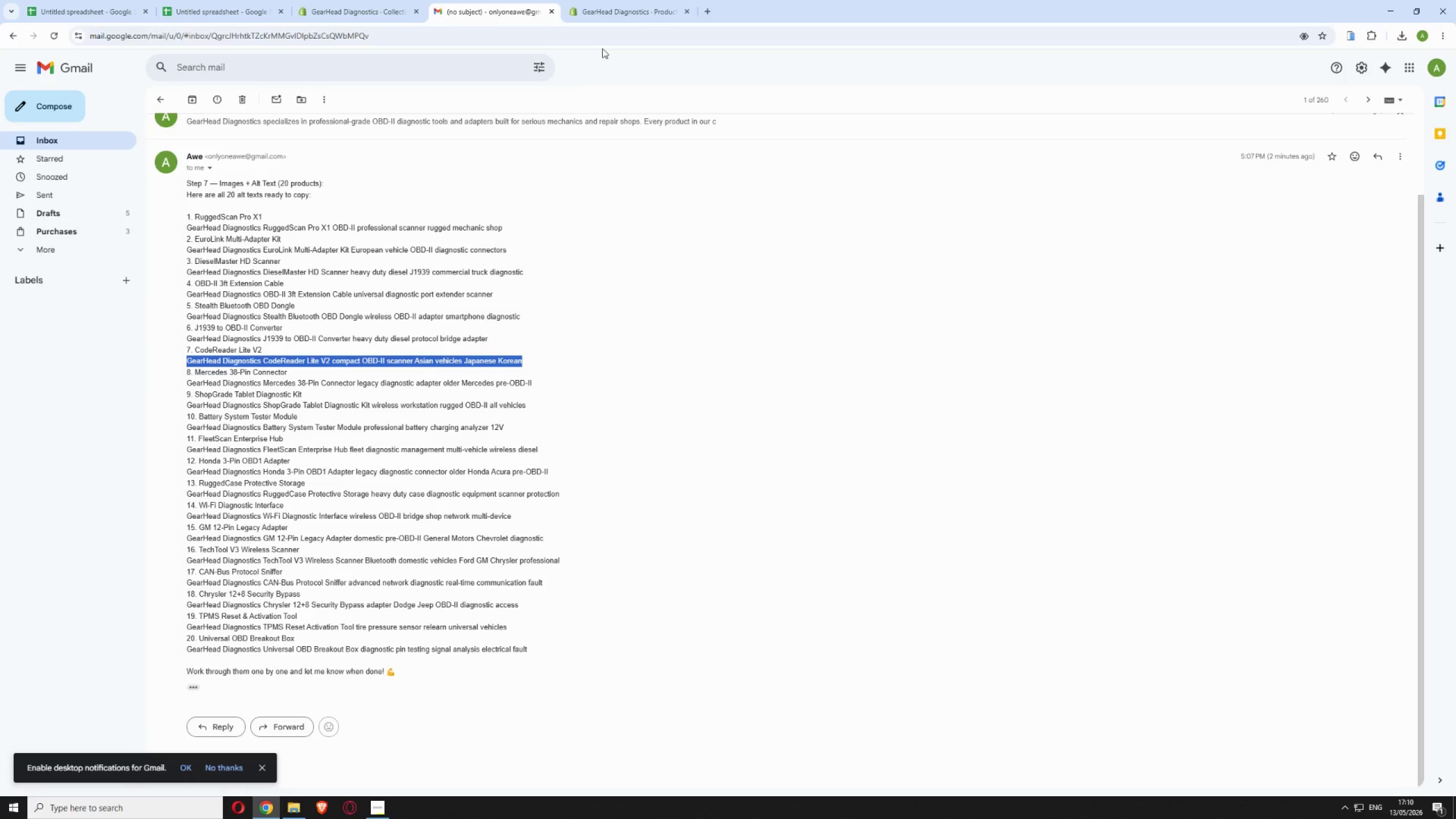 
left_click([618, 11])
 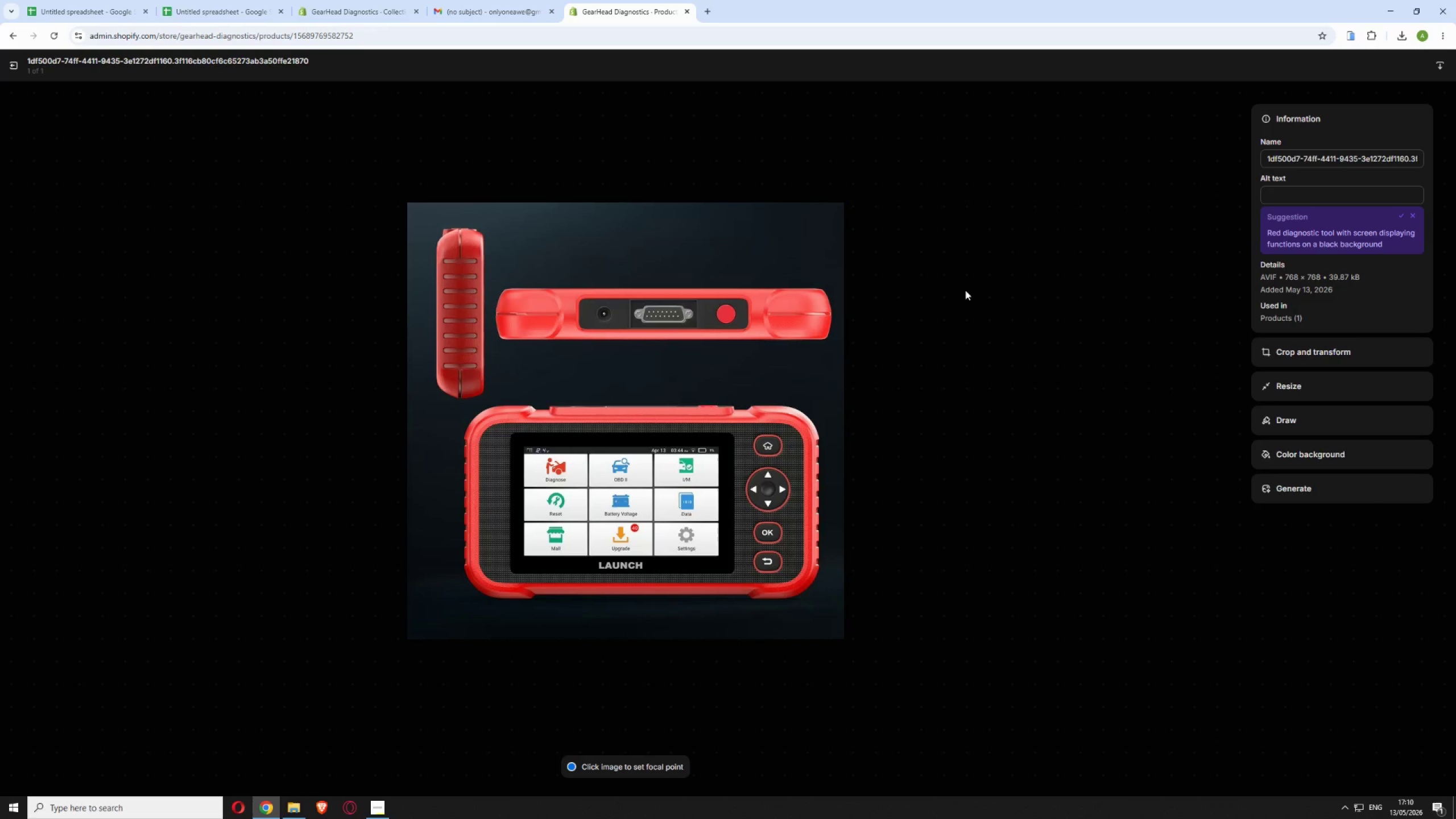 
left_click([1299, 196])
 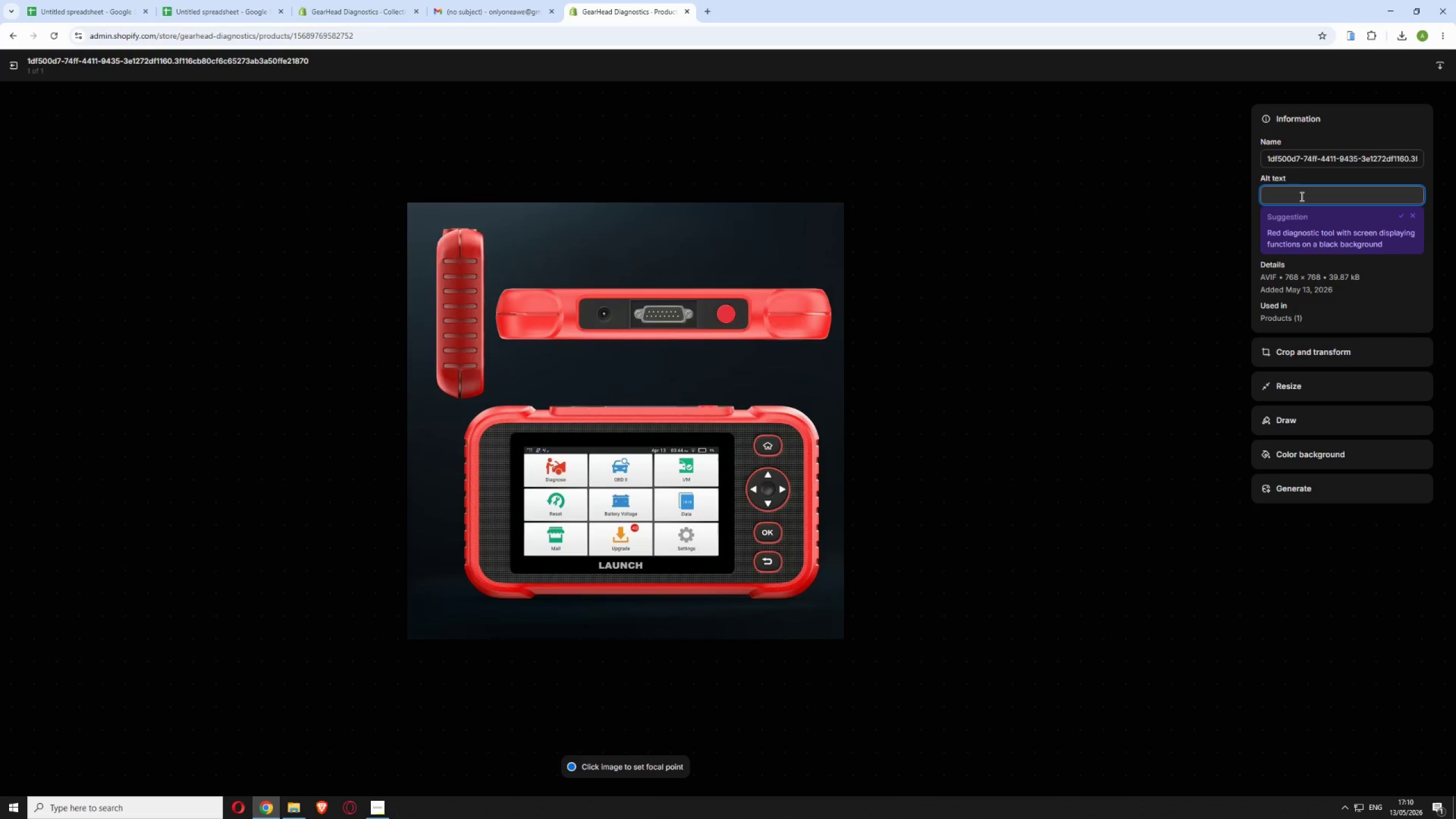 
key(Control+V)
 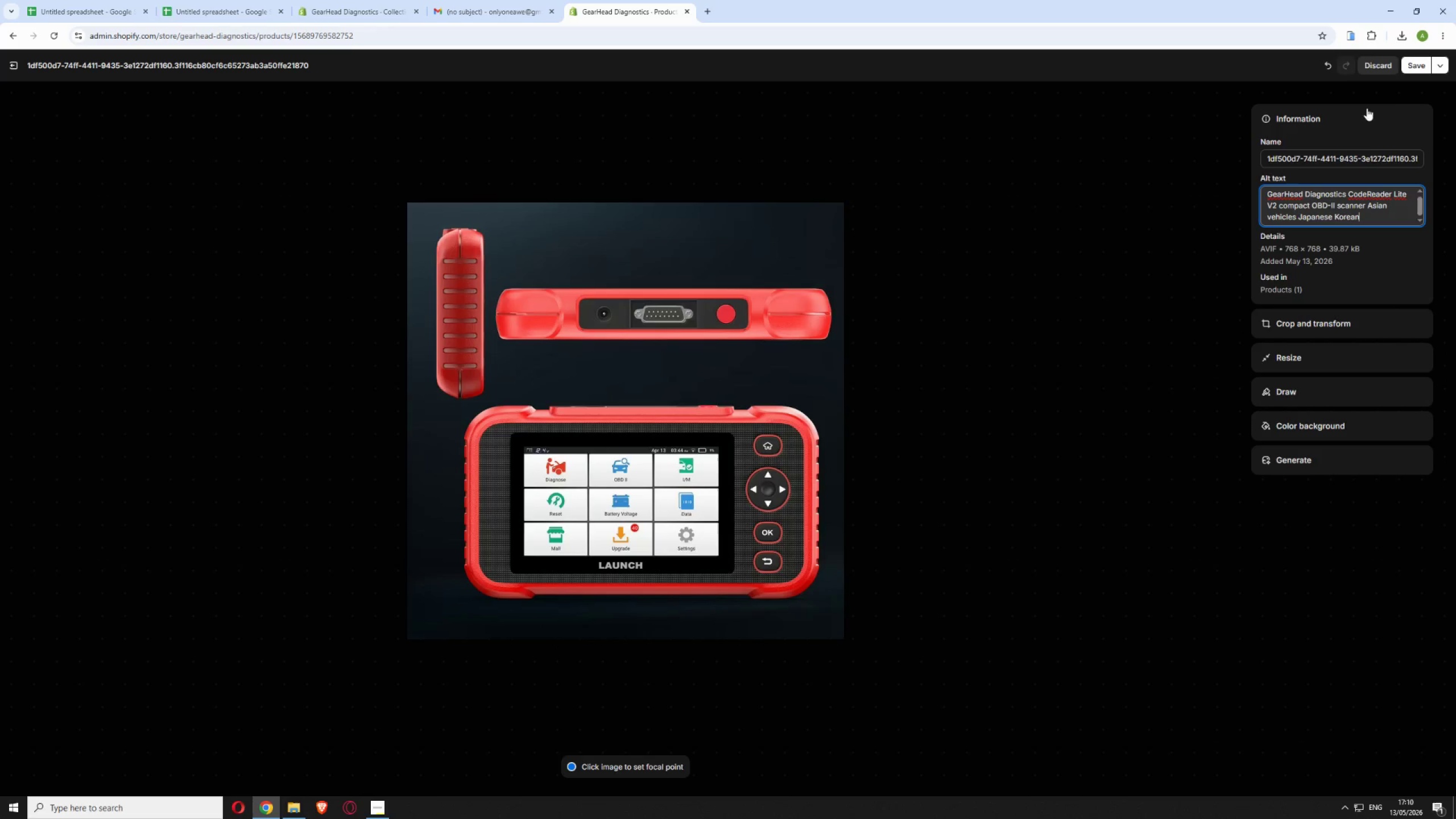 
left_click([1417, 68])
 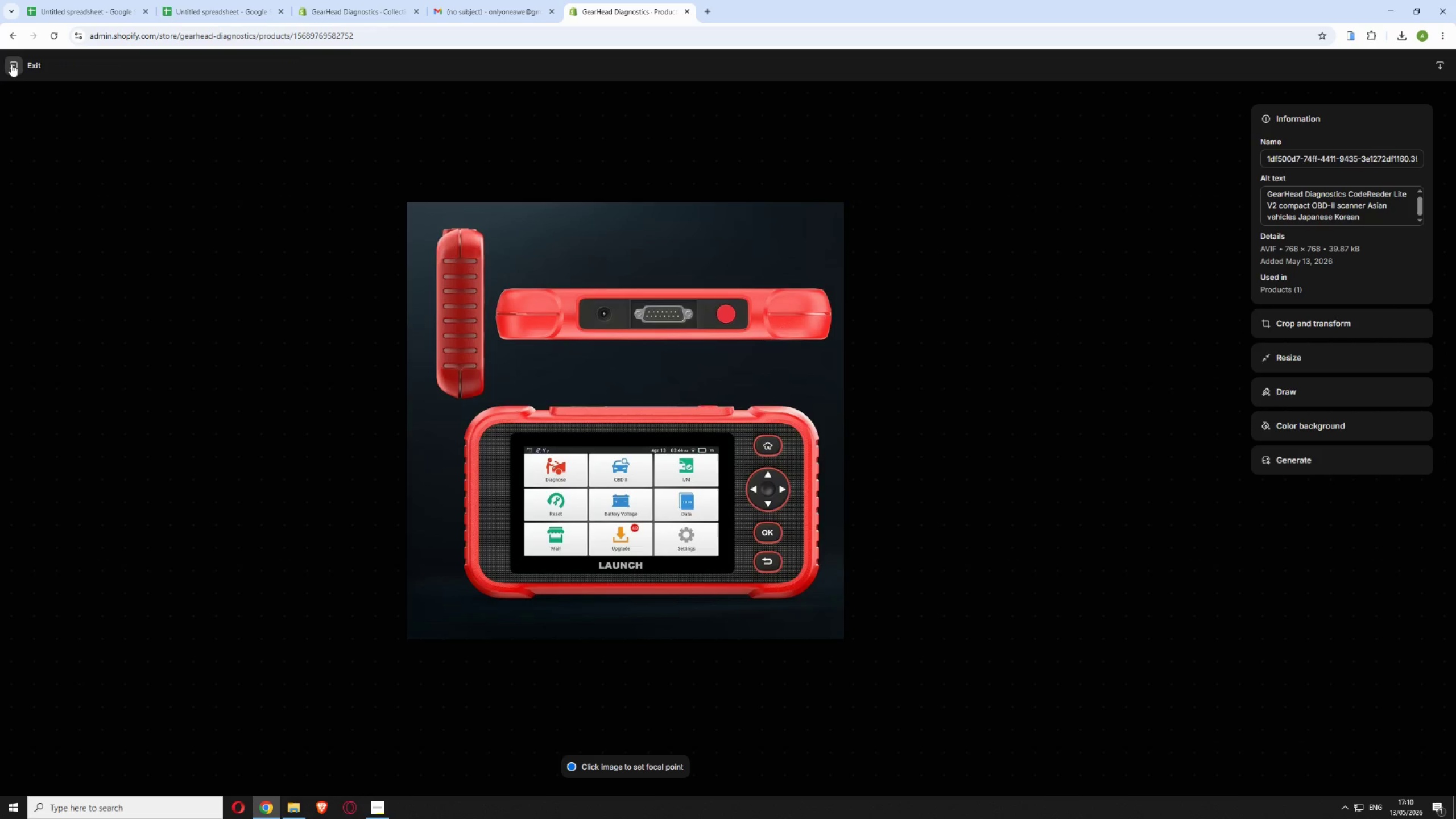 
left_click([11, 65])
 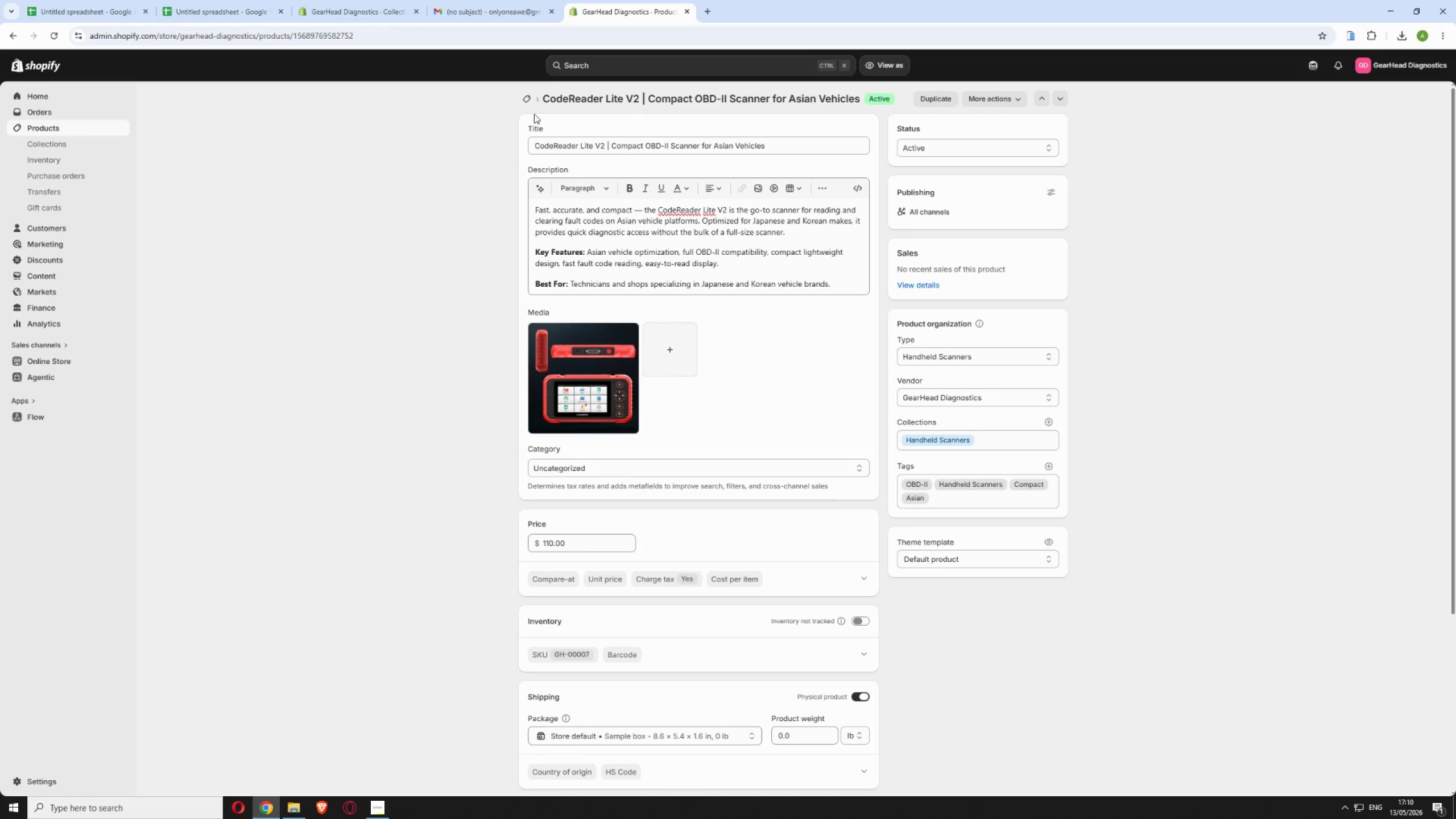 
left_click([526, 100])
 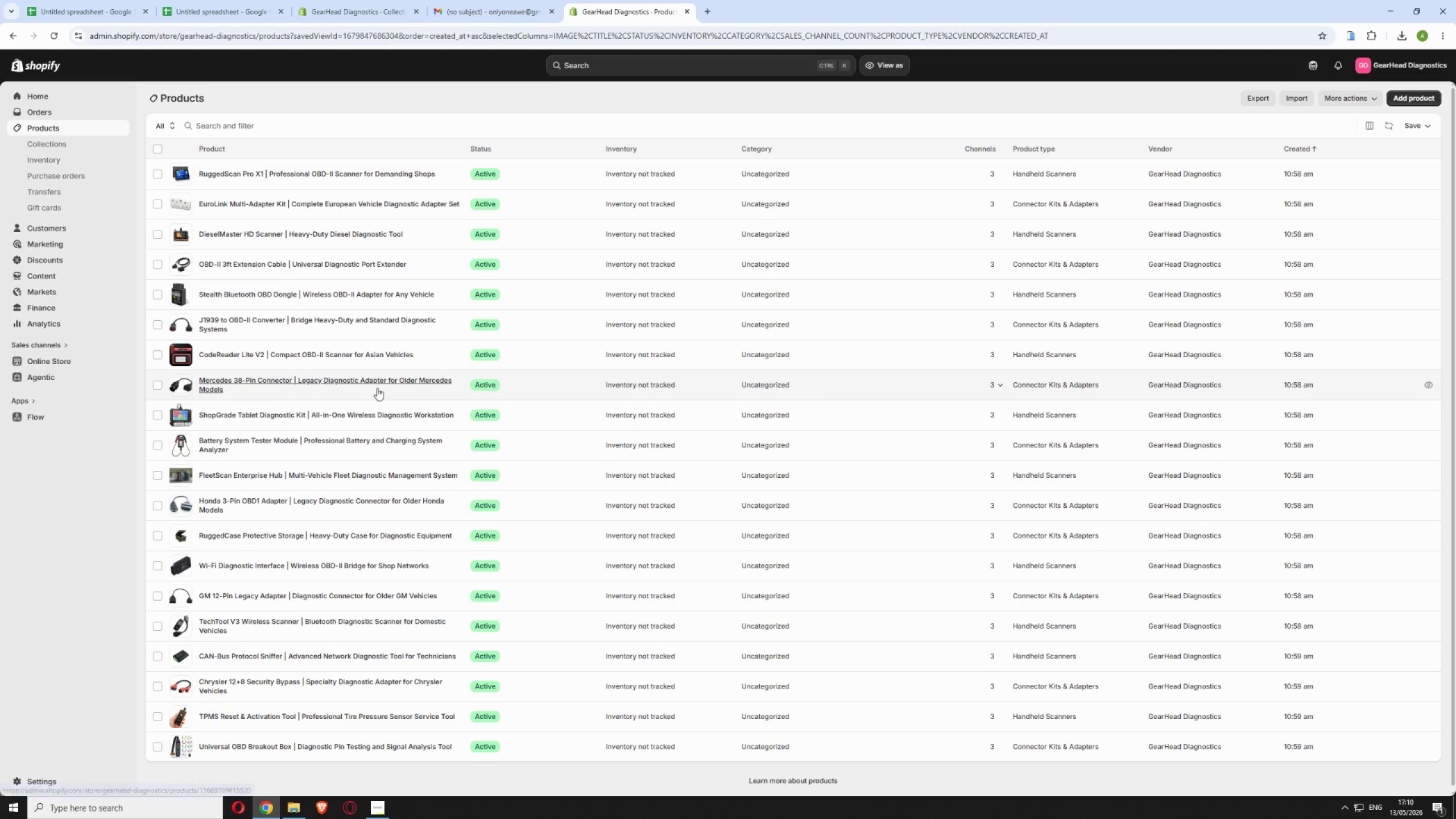 
left_click([521, 382])
 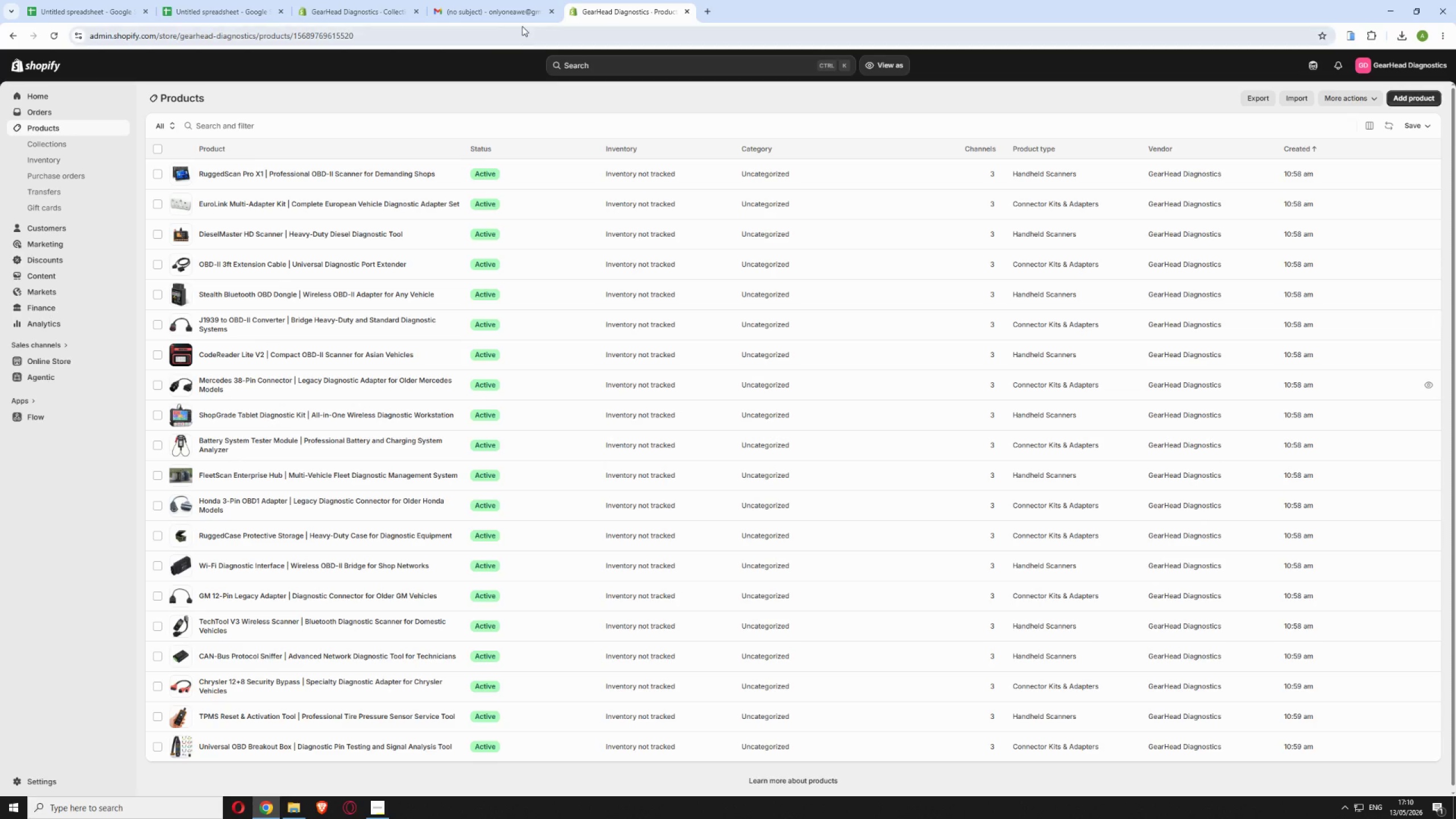 
left_click([489, 6])
 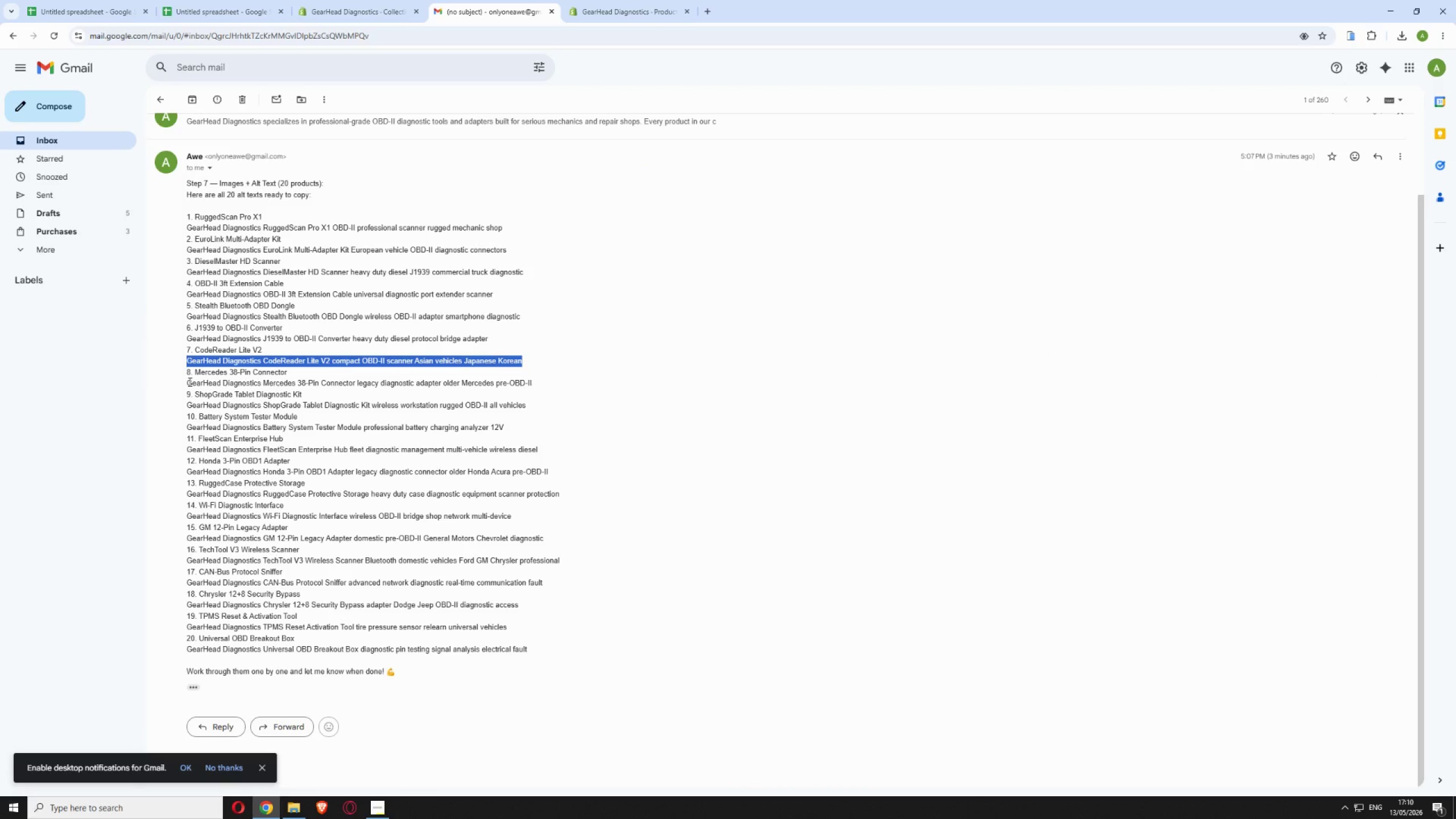 
left_click_drag(start_coordinate=[188, 382], to_coordinate=[554, 383])
 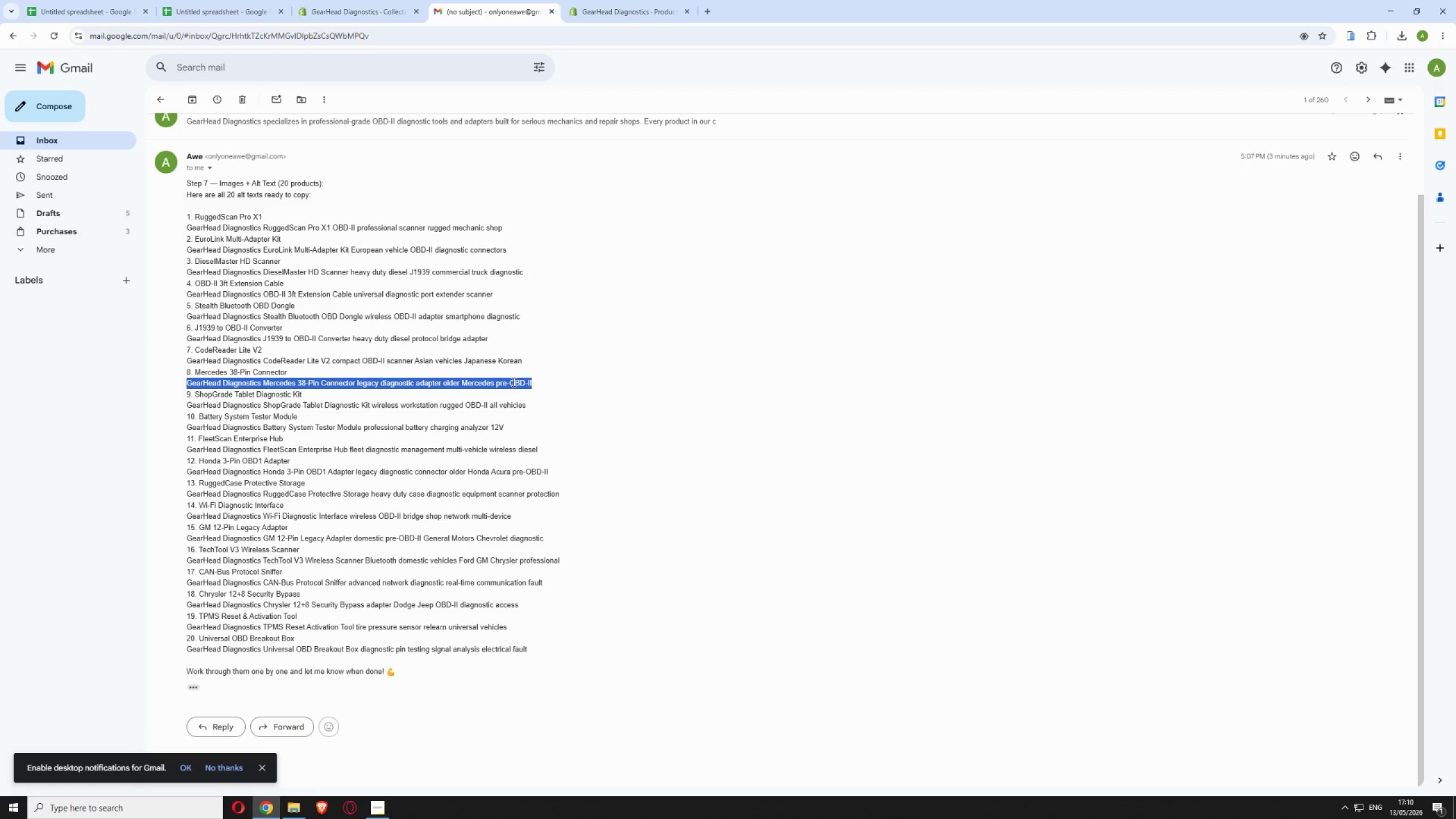 
right_click([512, 382])
 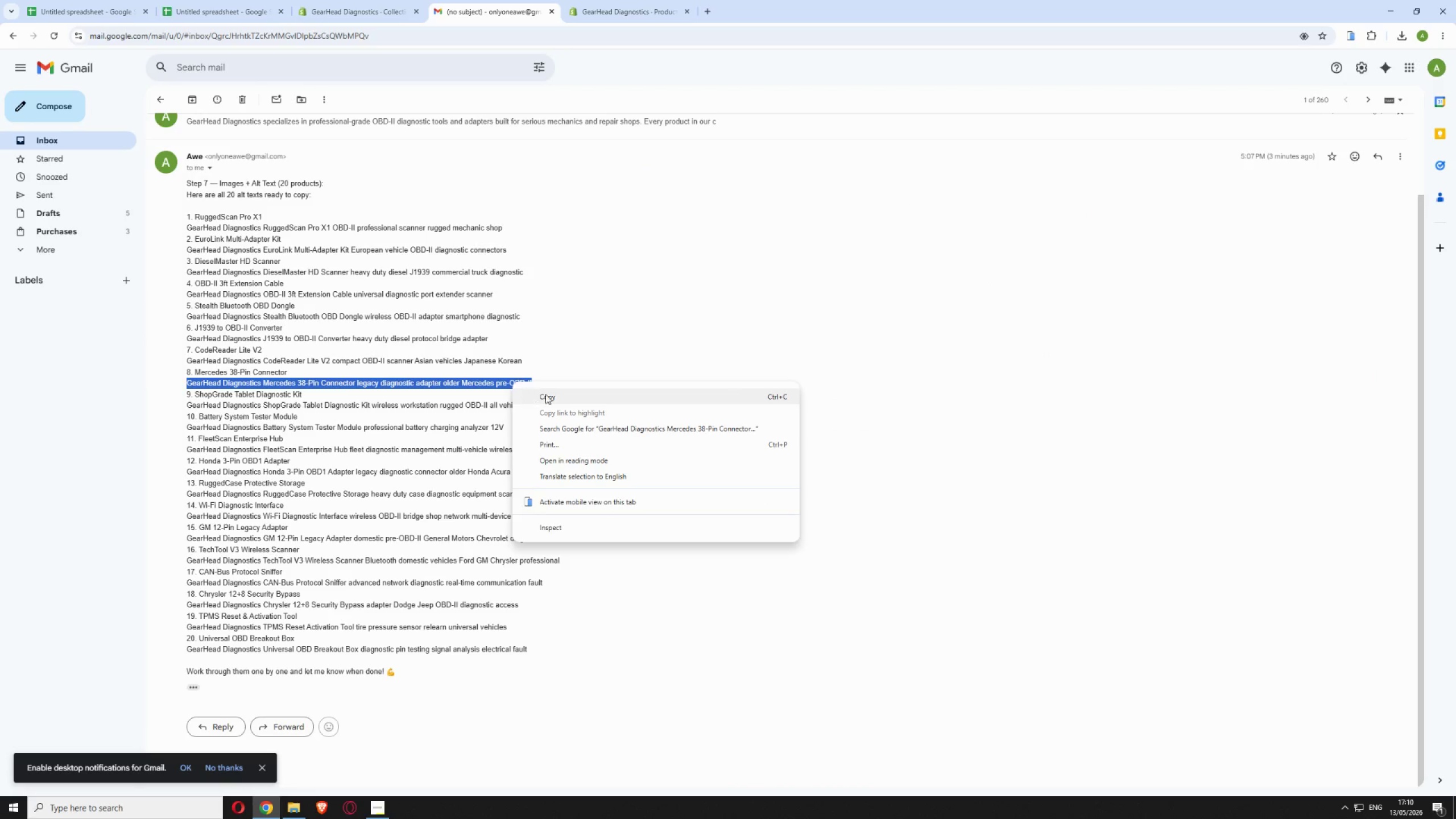 
left_click([549, 395])
 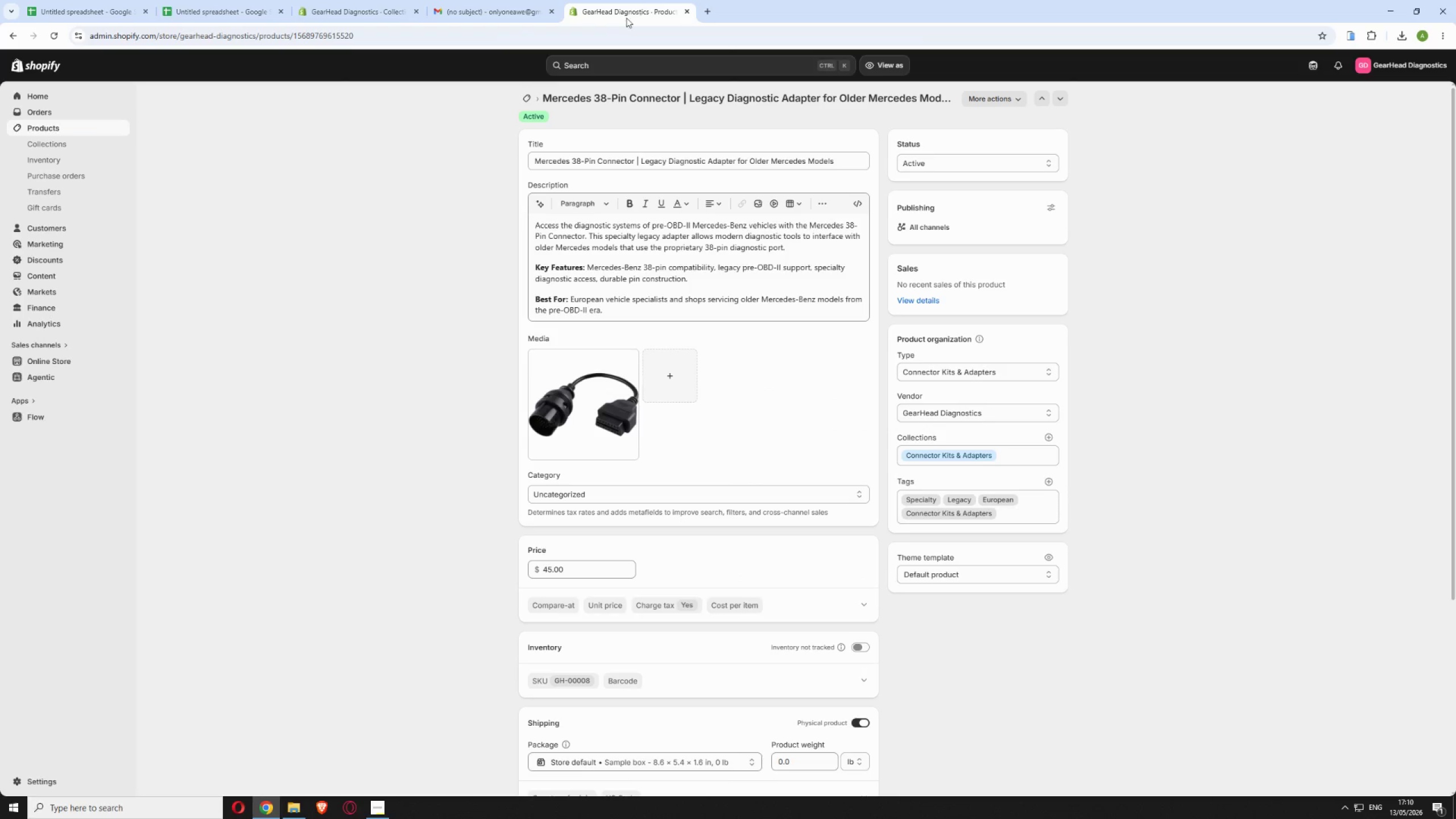 
left_click([597, 399])
 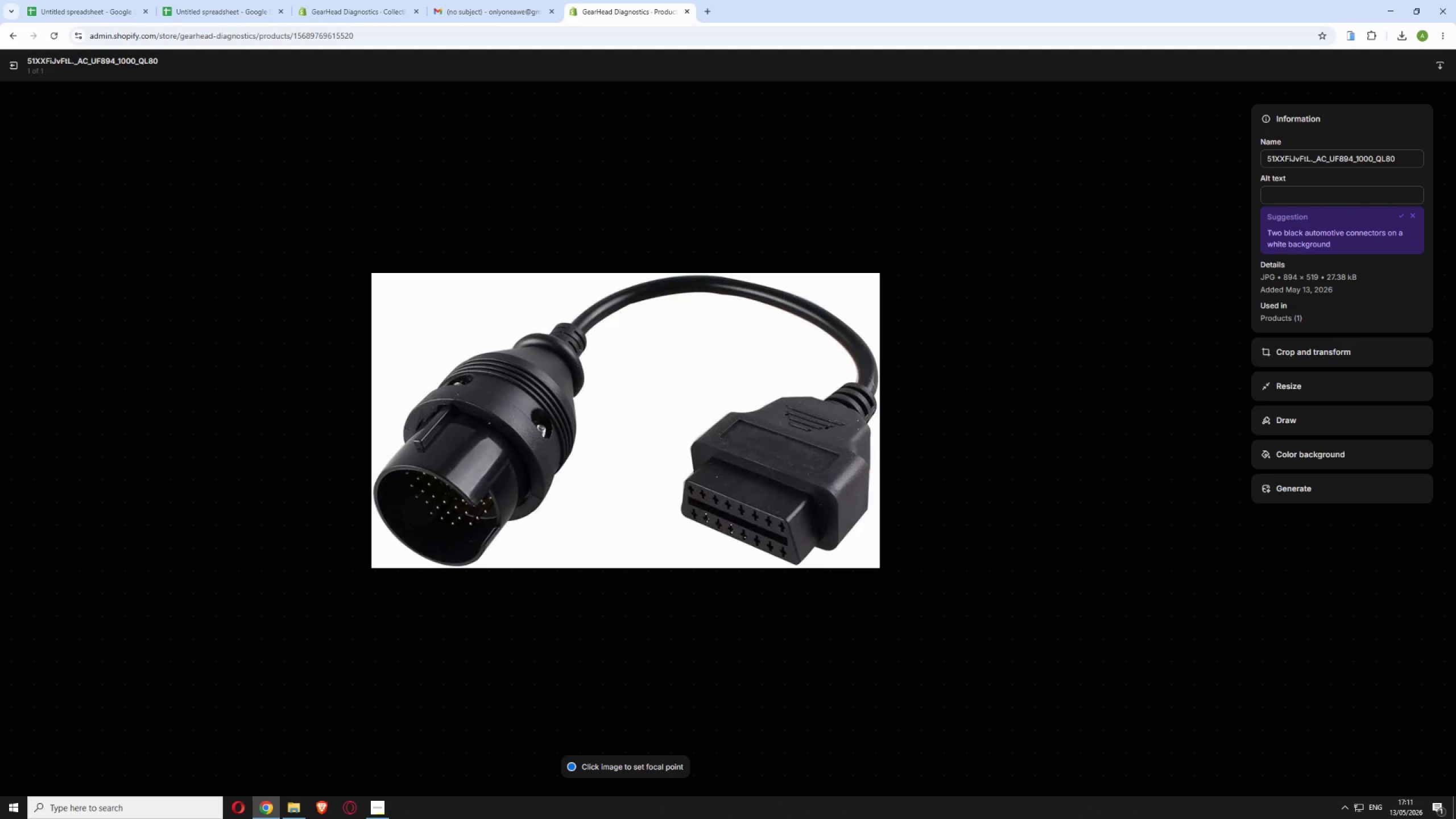 
left_click([1314, 193])
 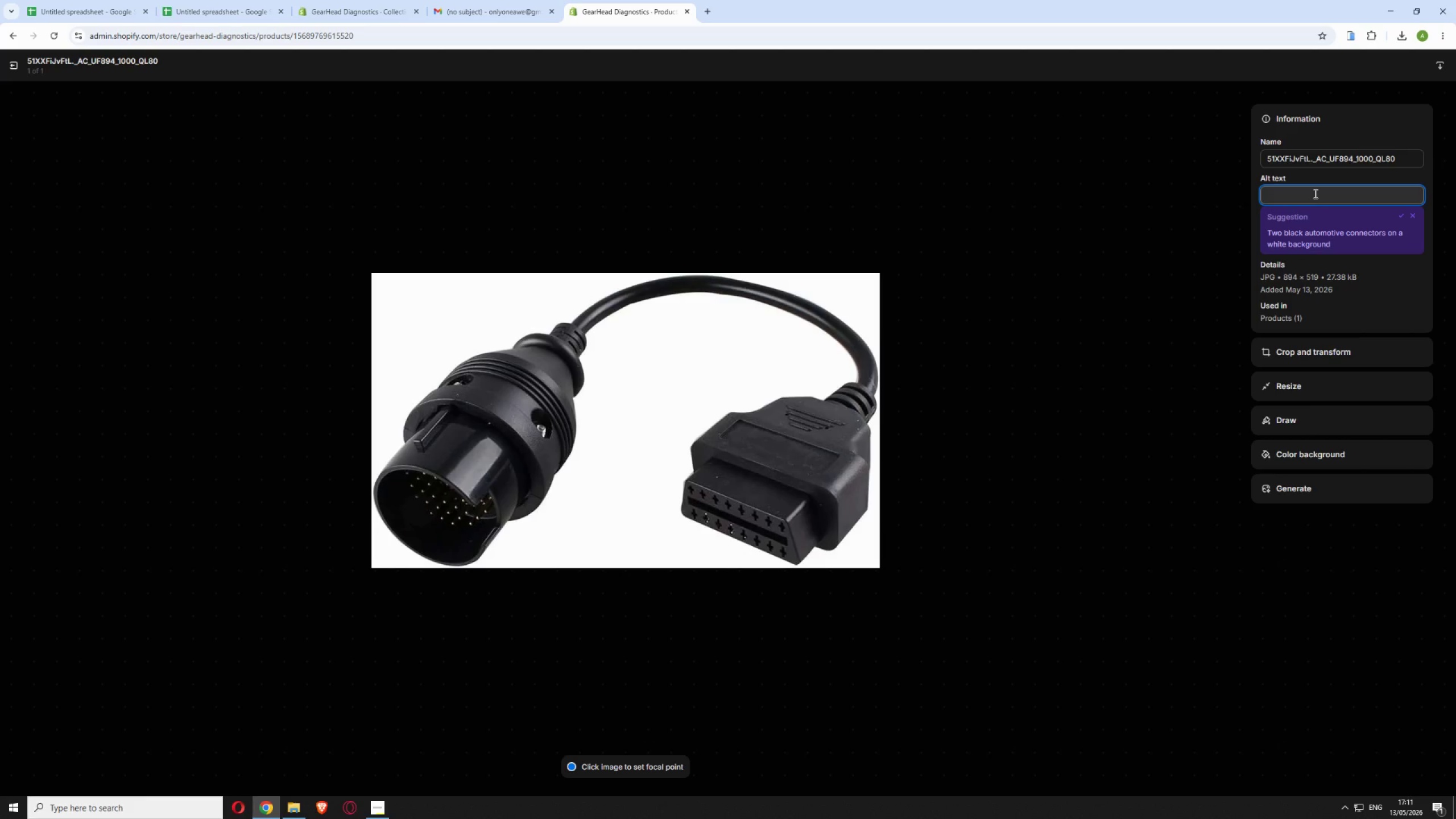 
key(Control+V)
 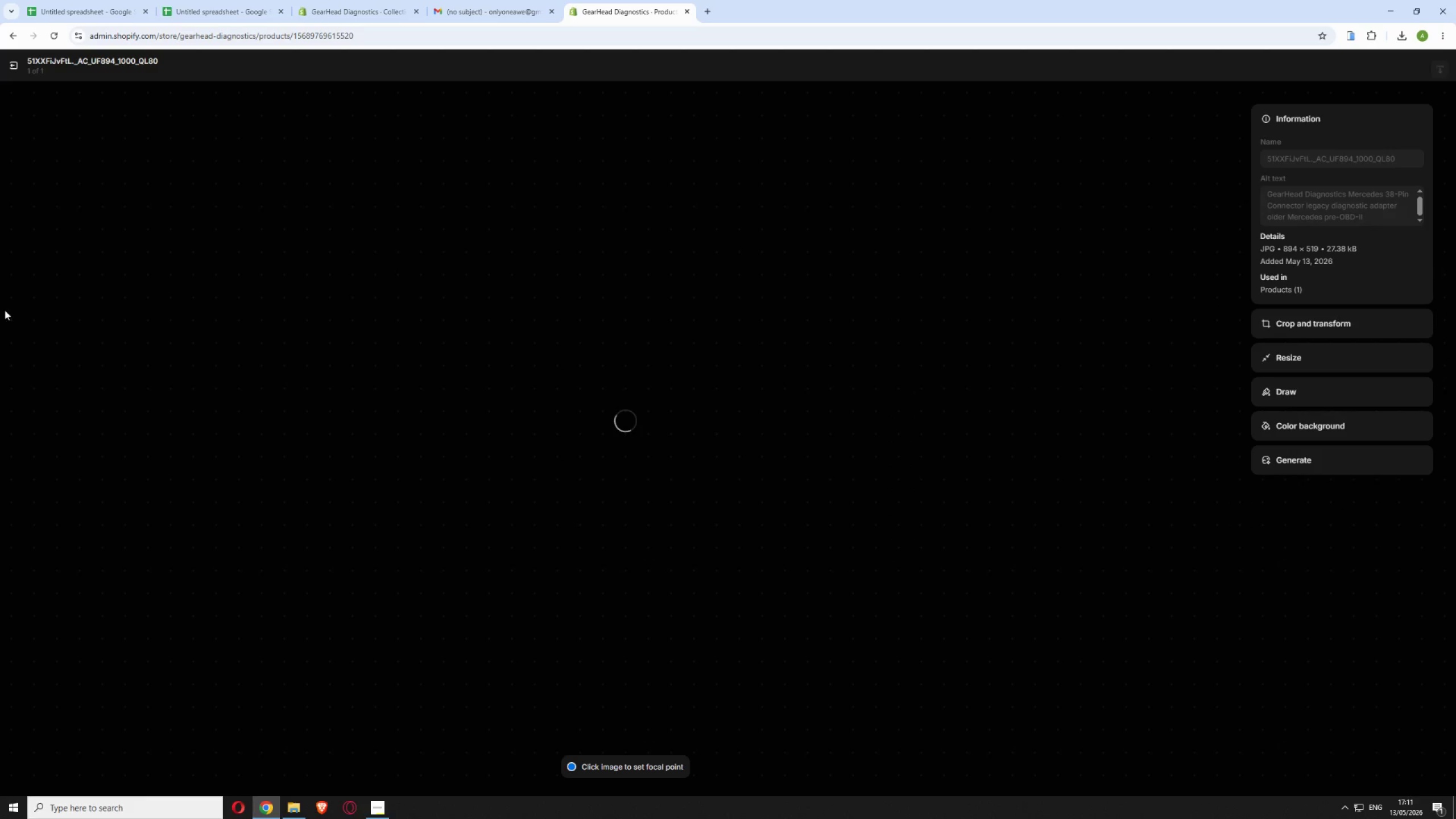 
left_click([14, 65])
 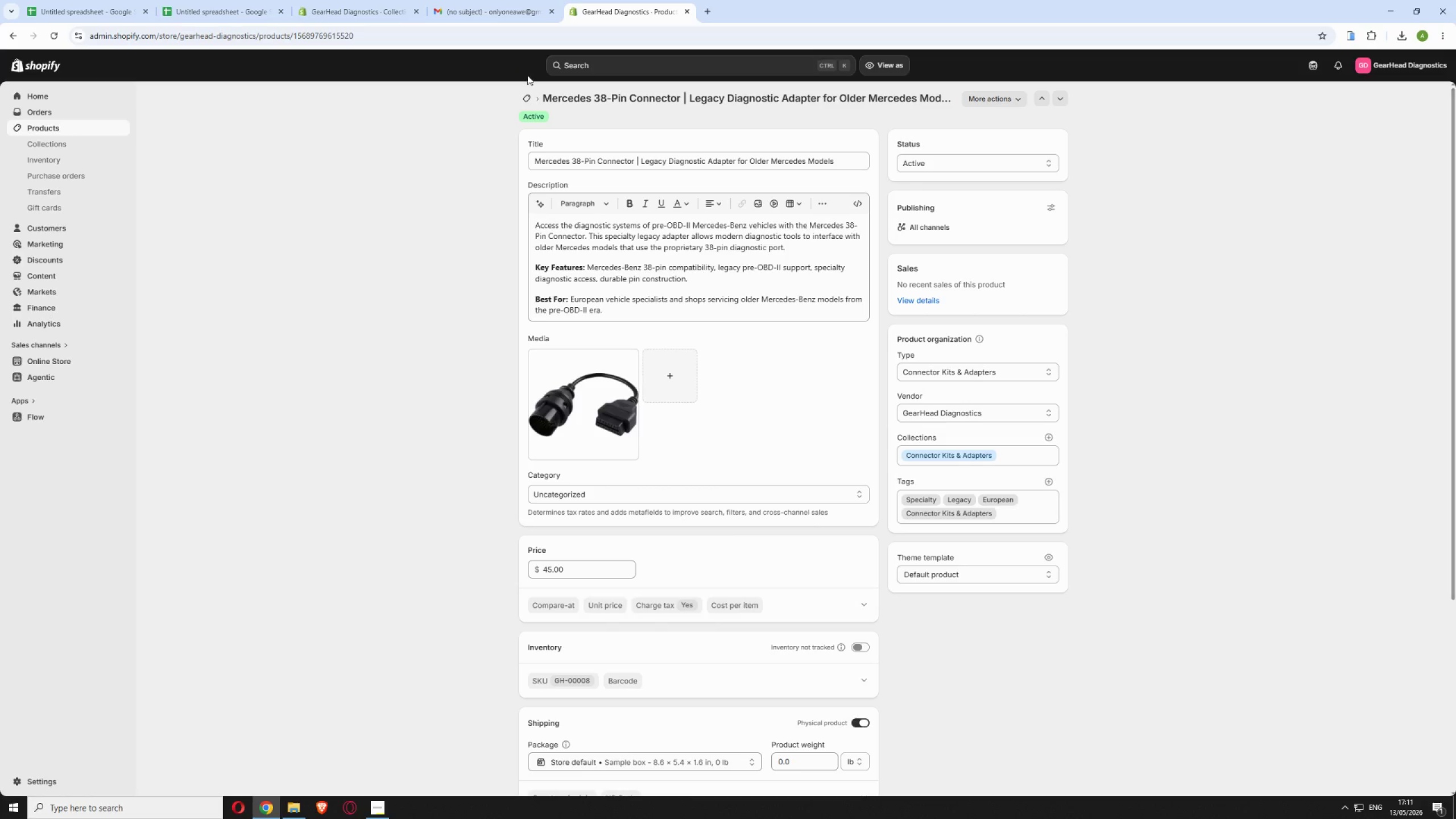 
left_click([526, 89])
 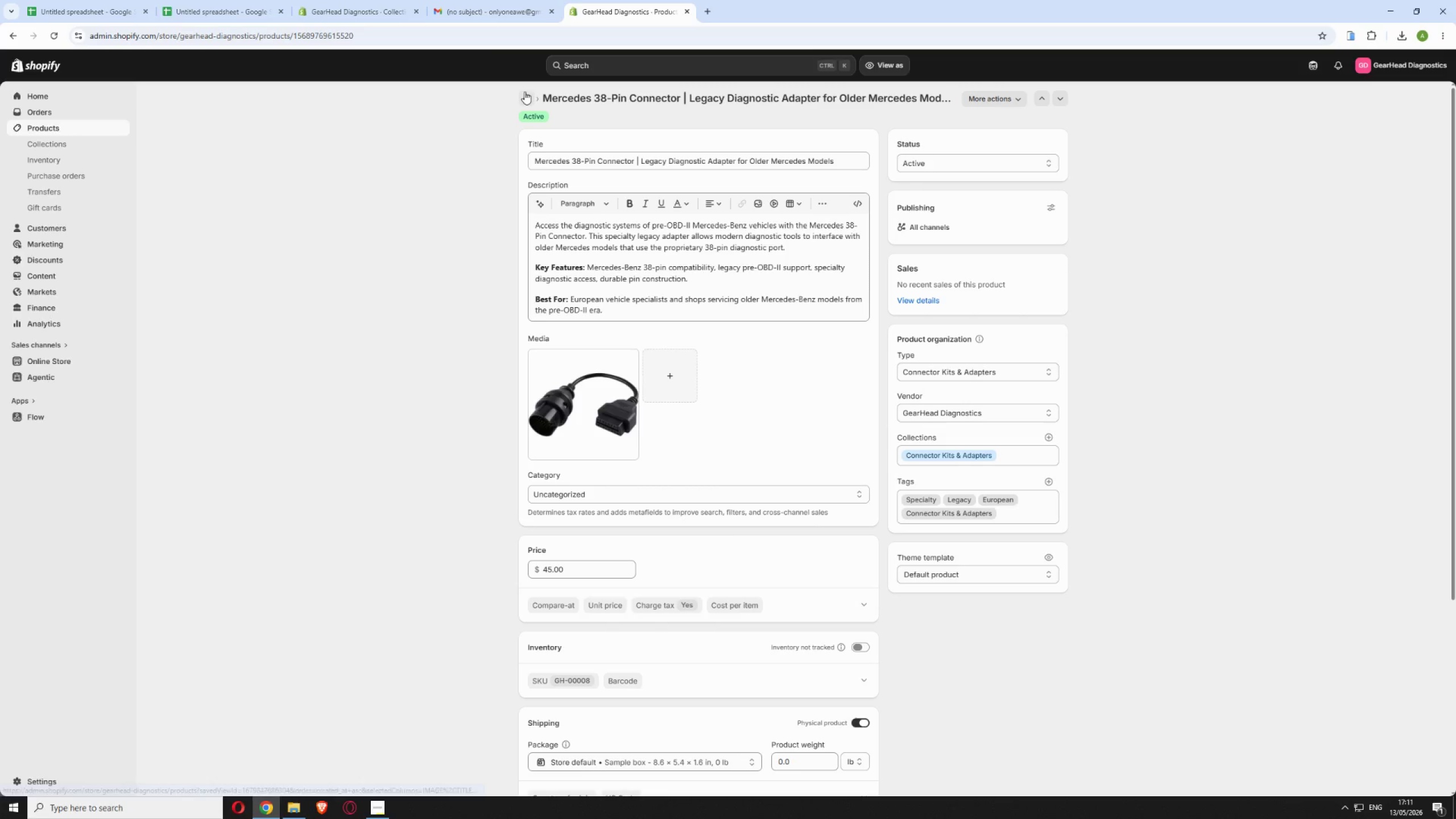 
left_click([523, 96])
 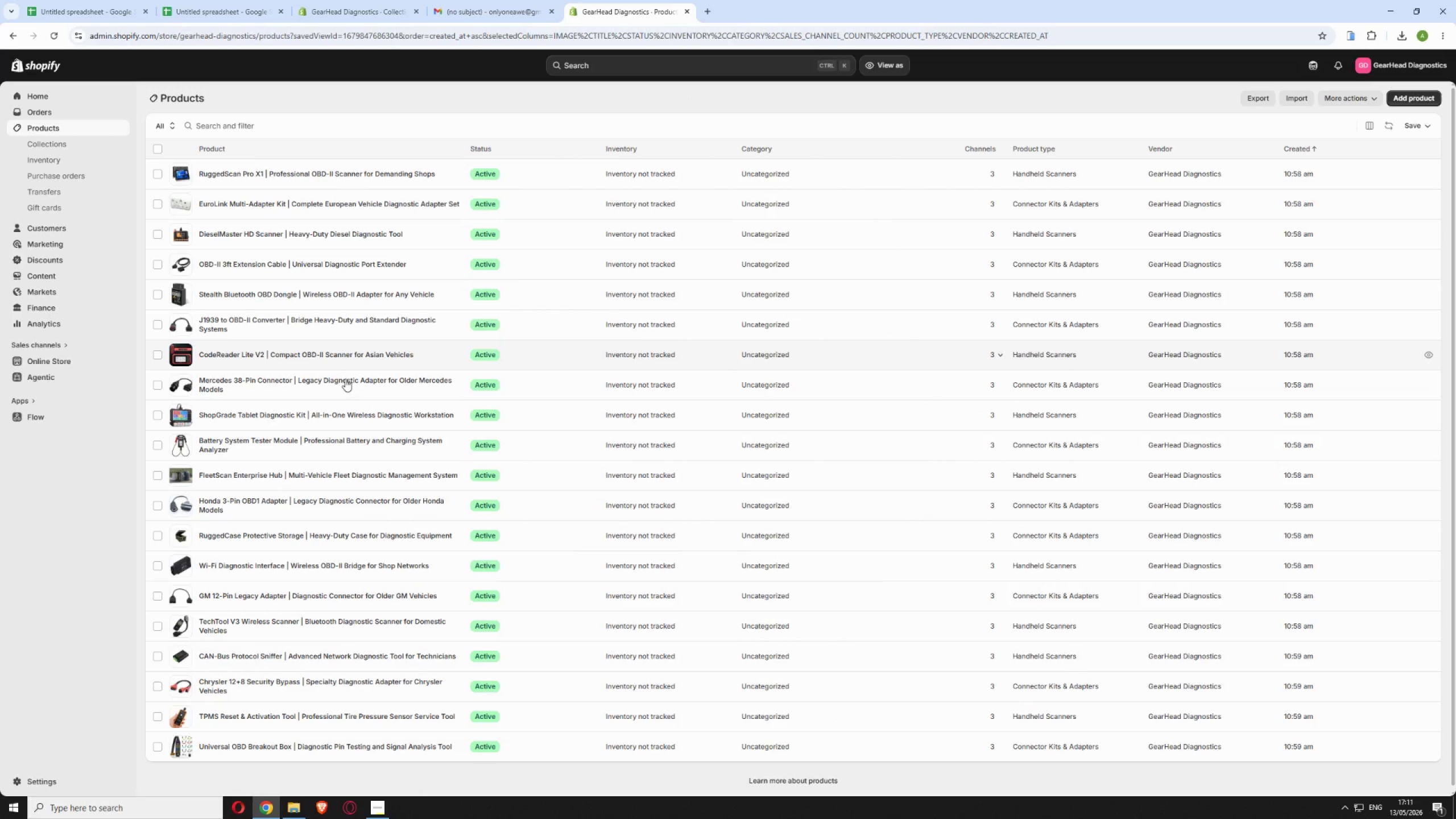 
left_click([525, 417])
 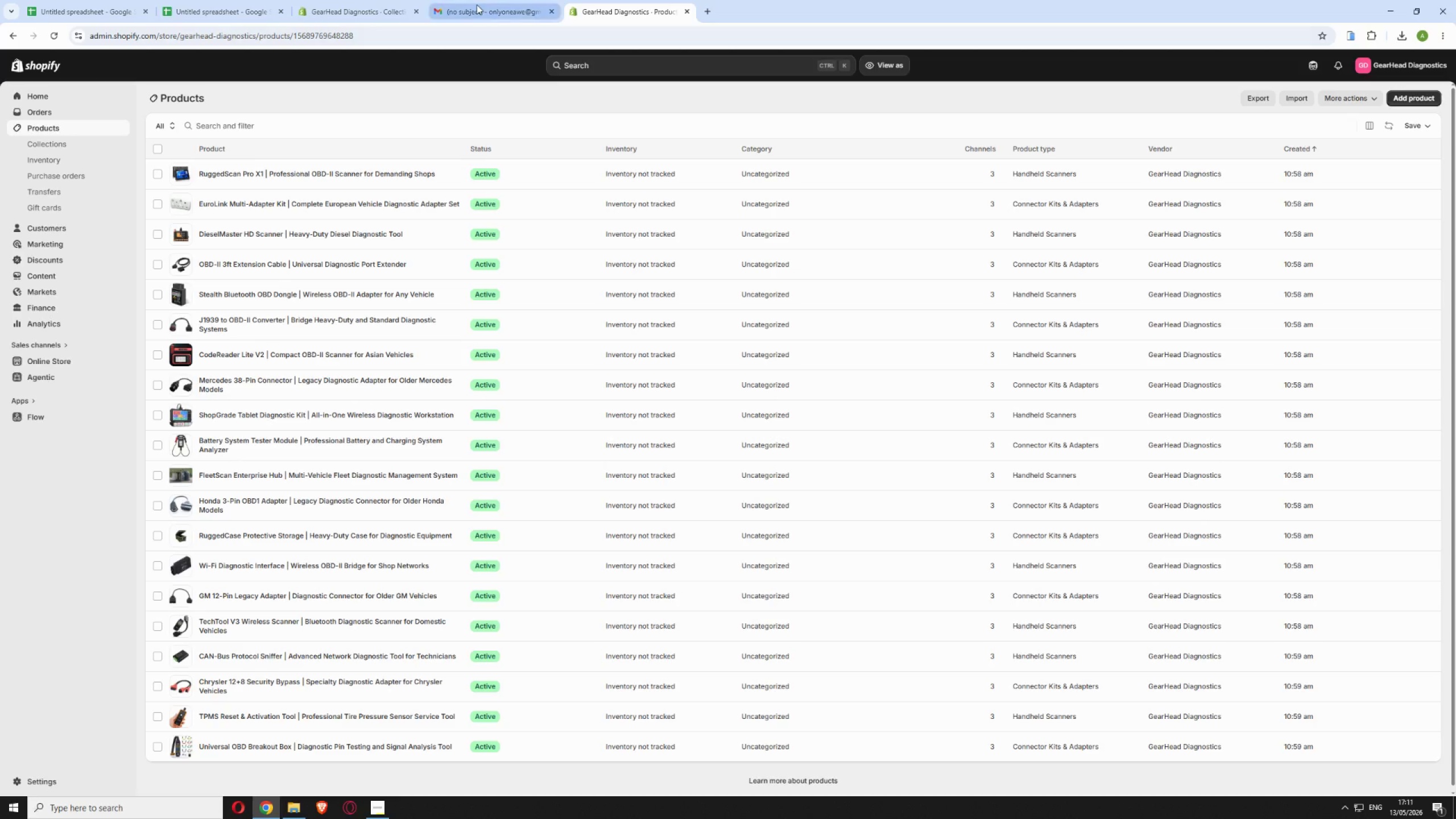 
left_click([477, 5])
 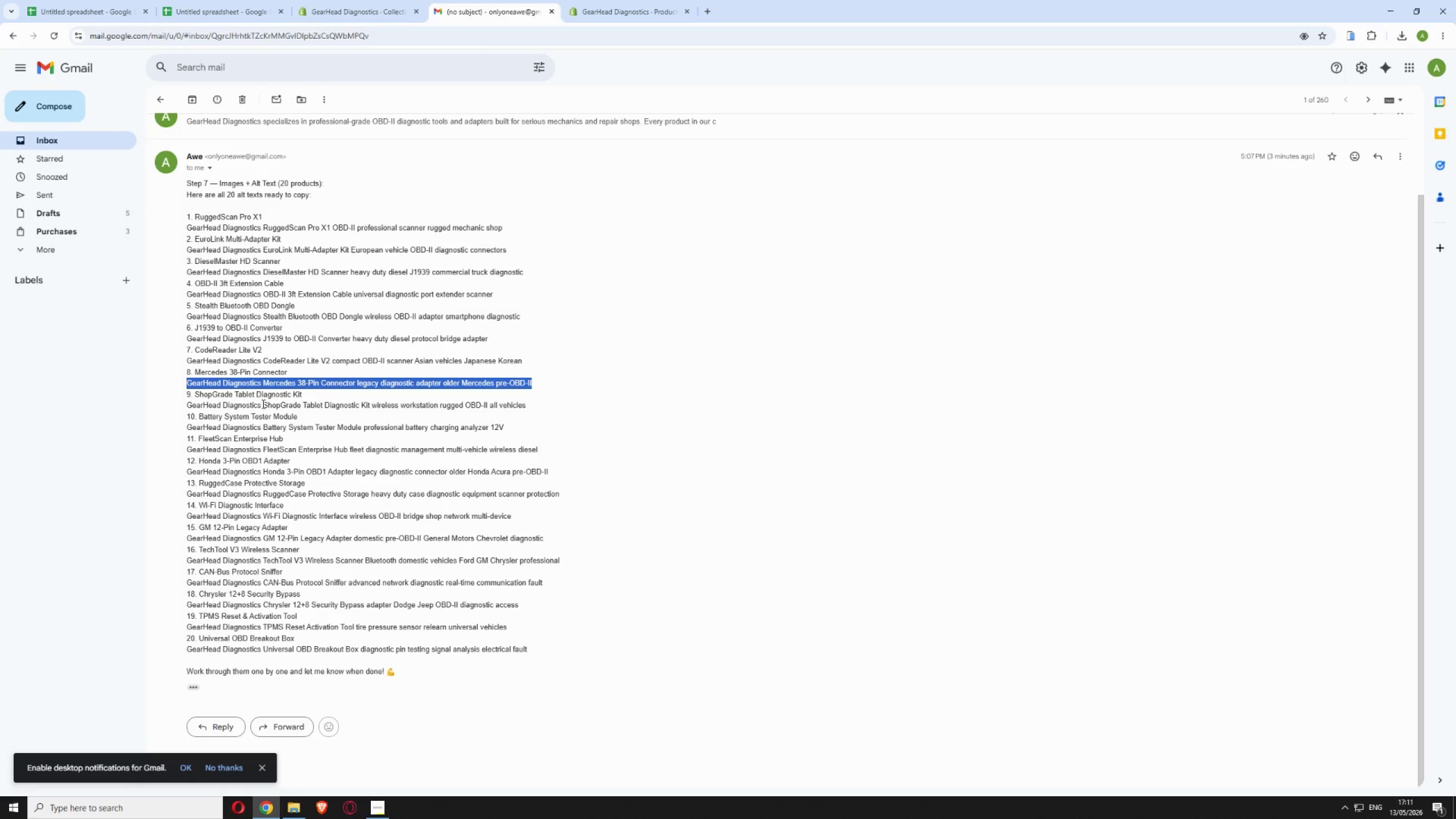 
left_click_drag(start_coordinate=[186, 404], to_coordinate=[527, 402])
 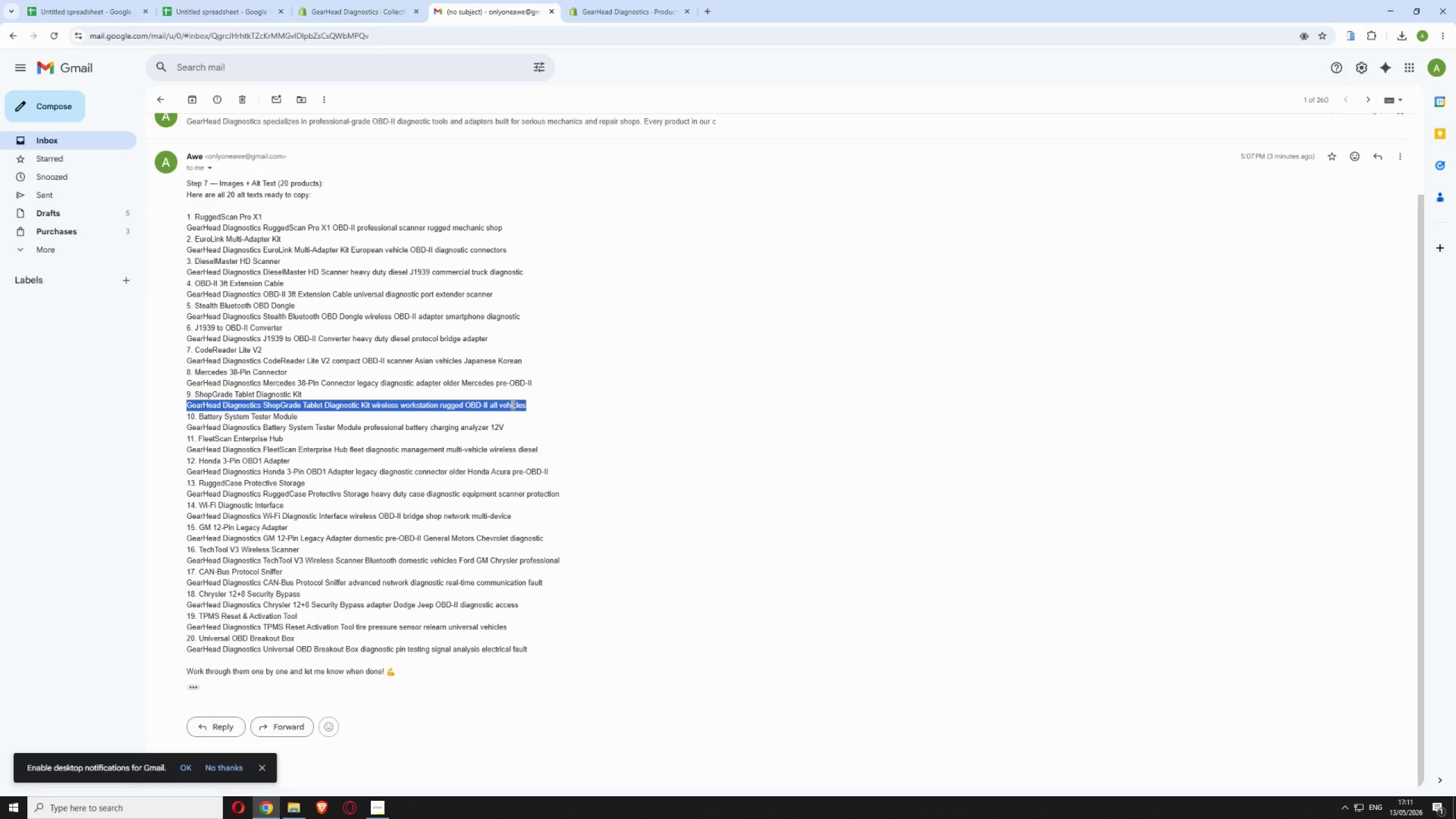 
right_click([512, 405])
 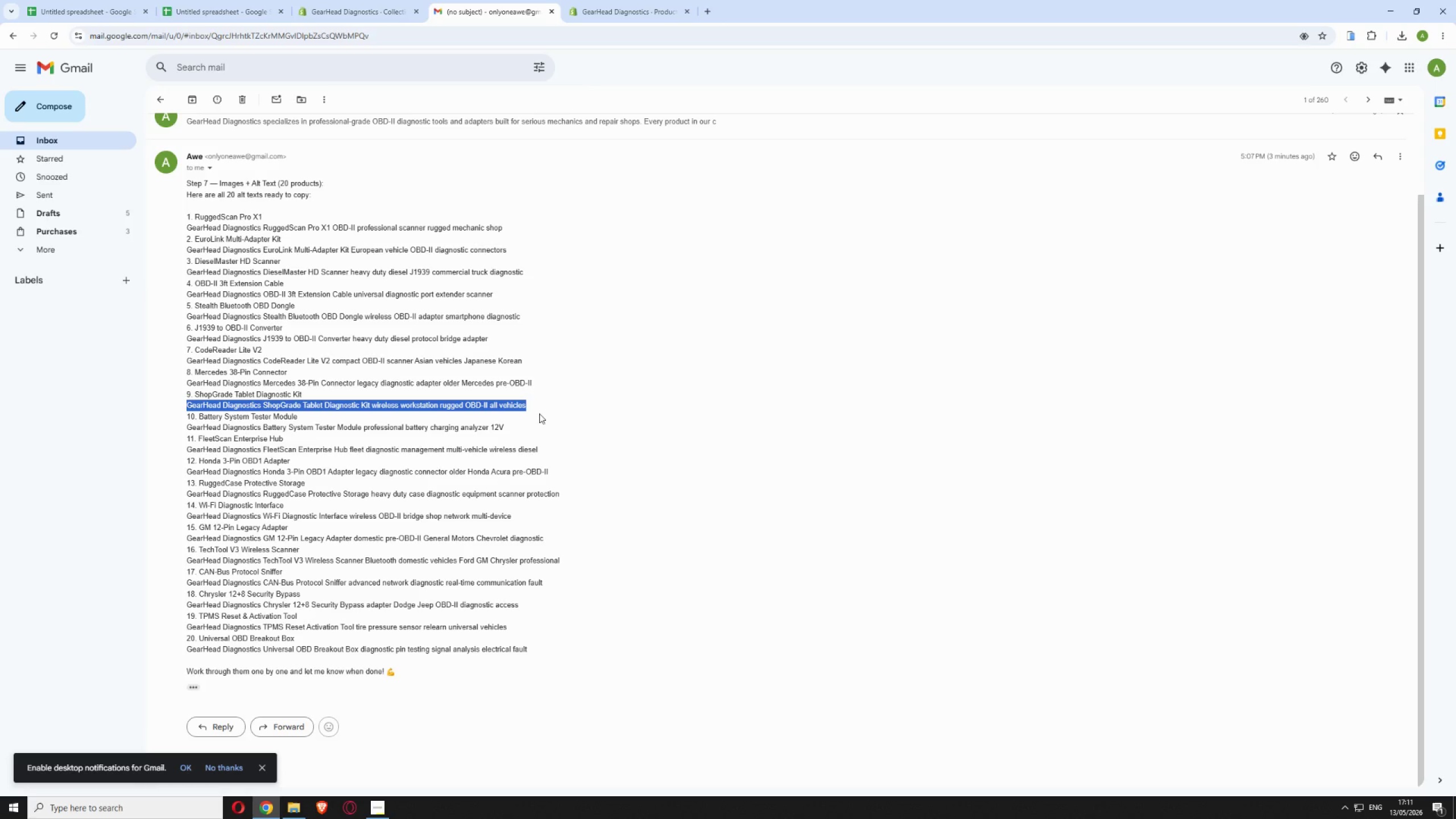 
wait(5.12)
 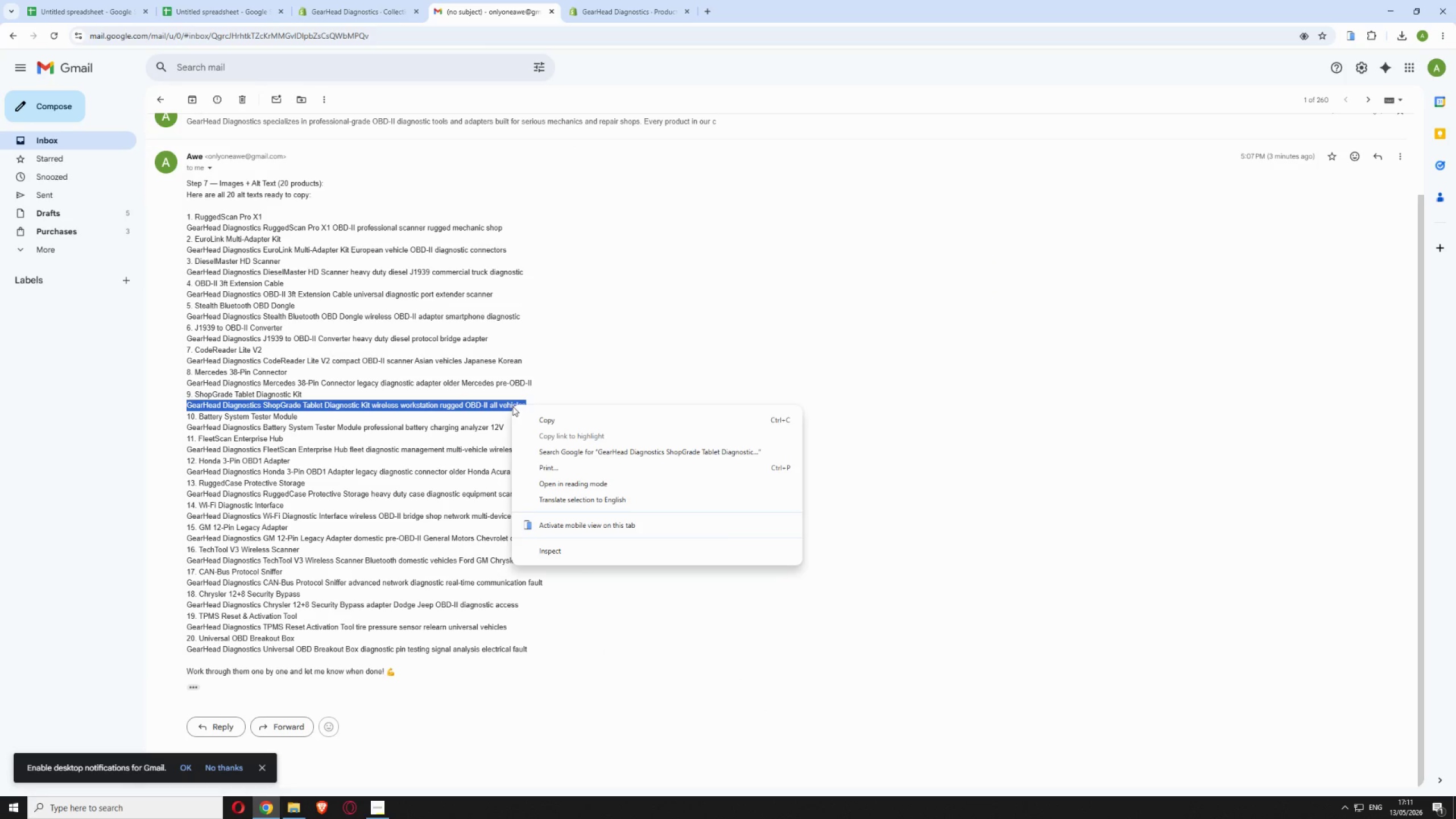 
left_click([603, 7])
 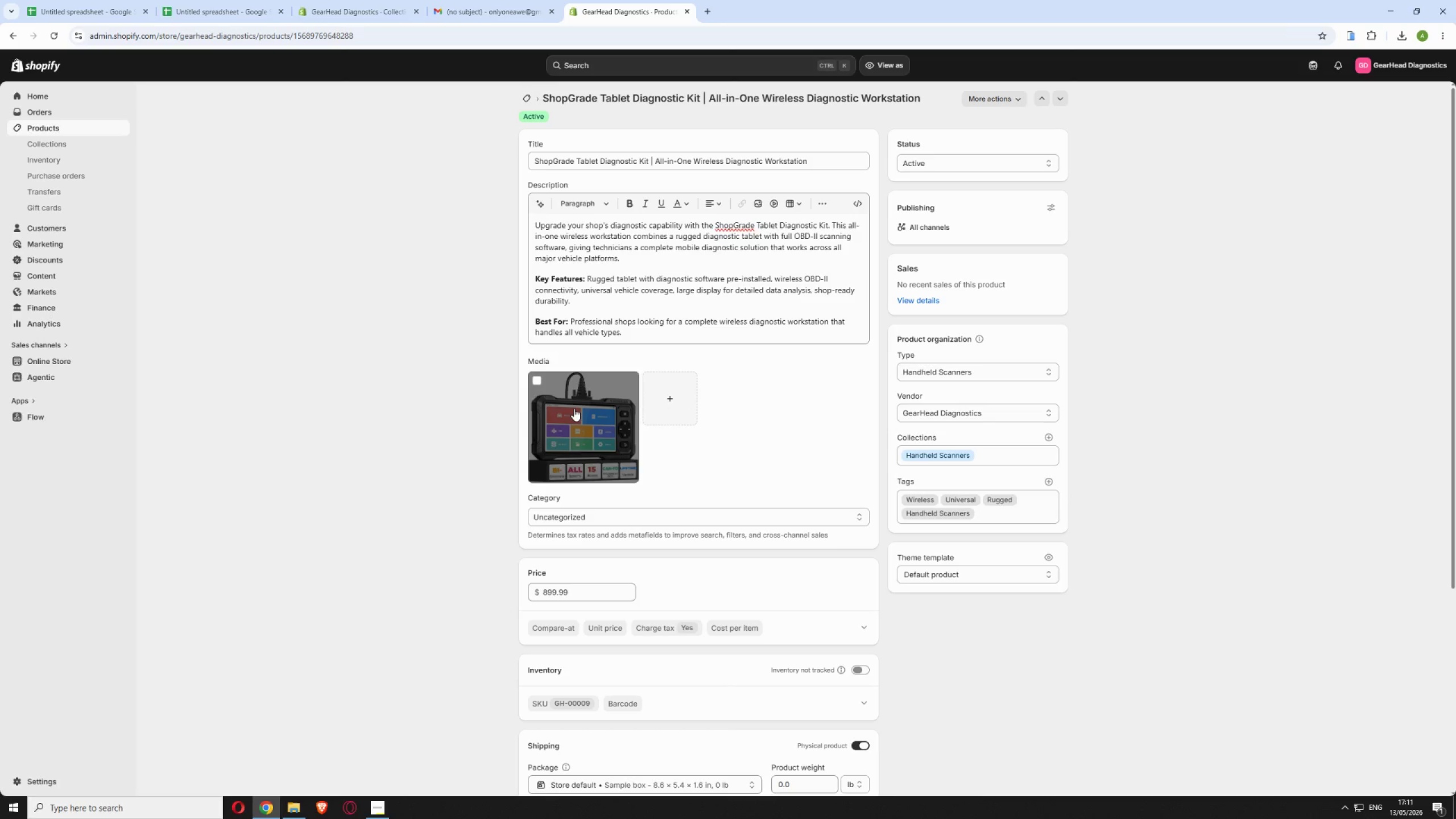 
left_click([574, 410])
 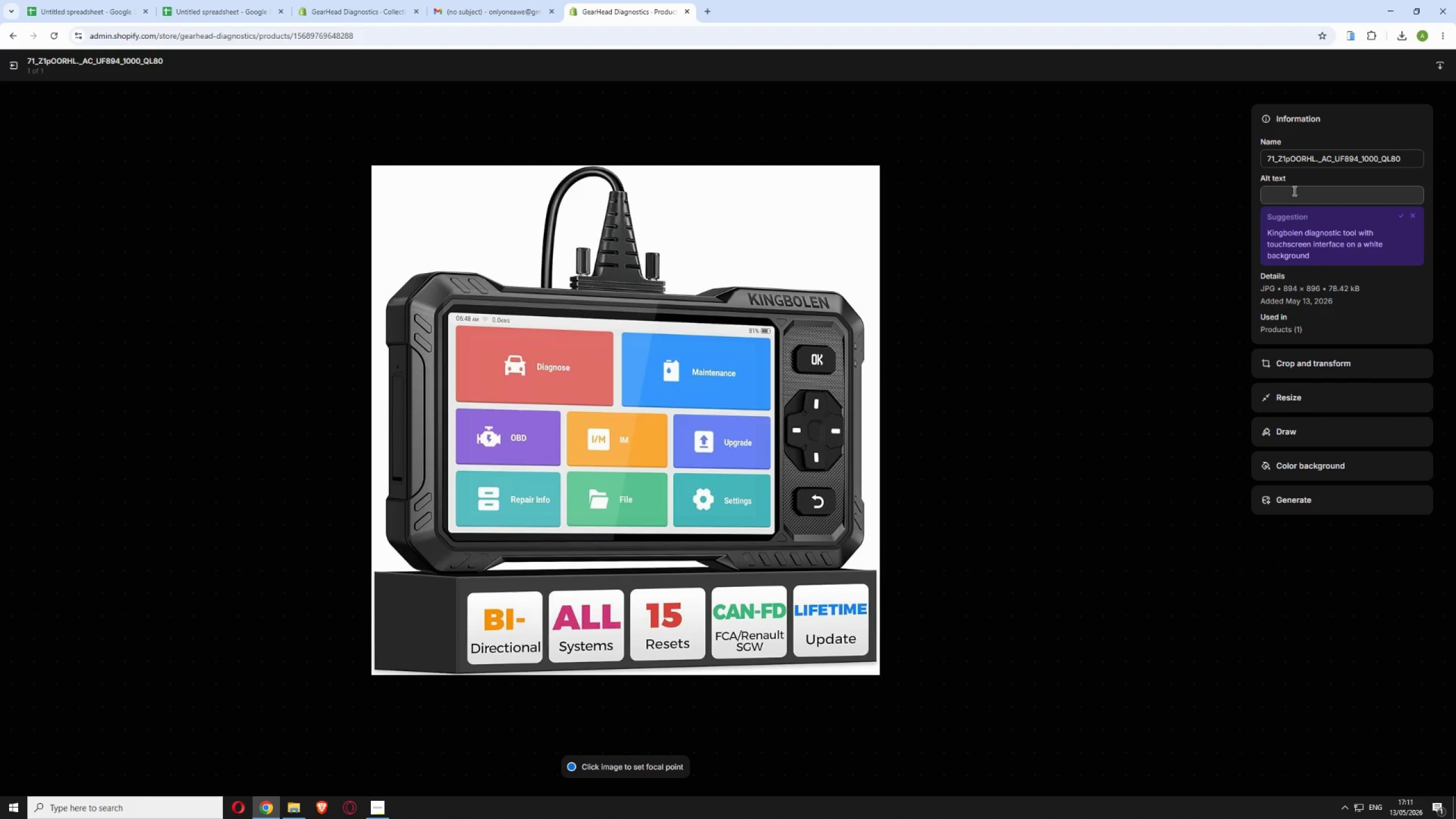 
key(Control+V)
 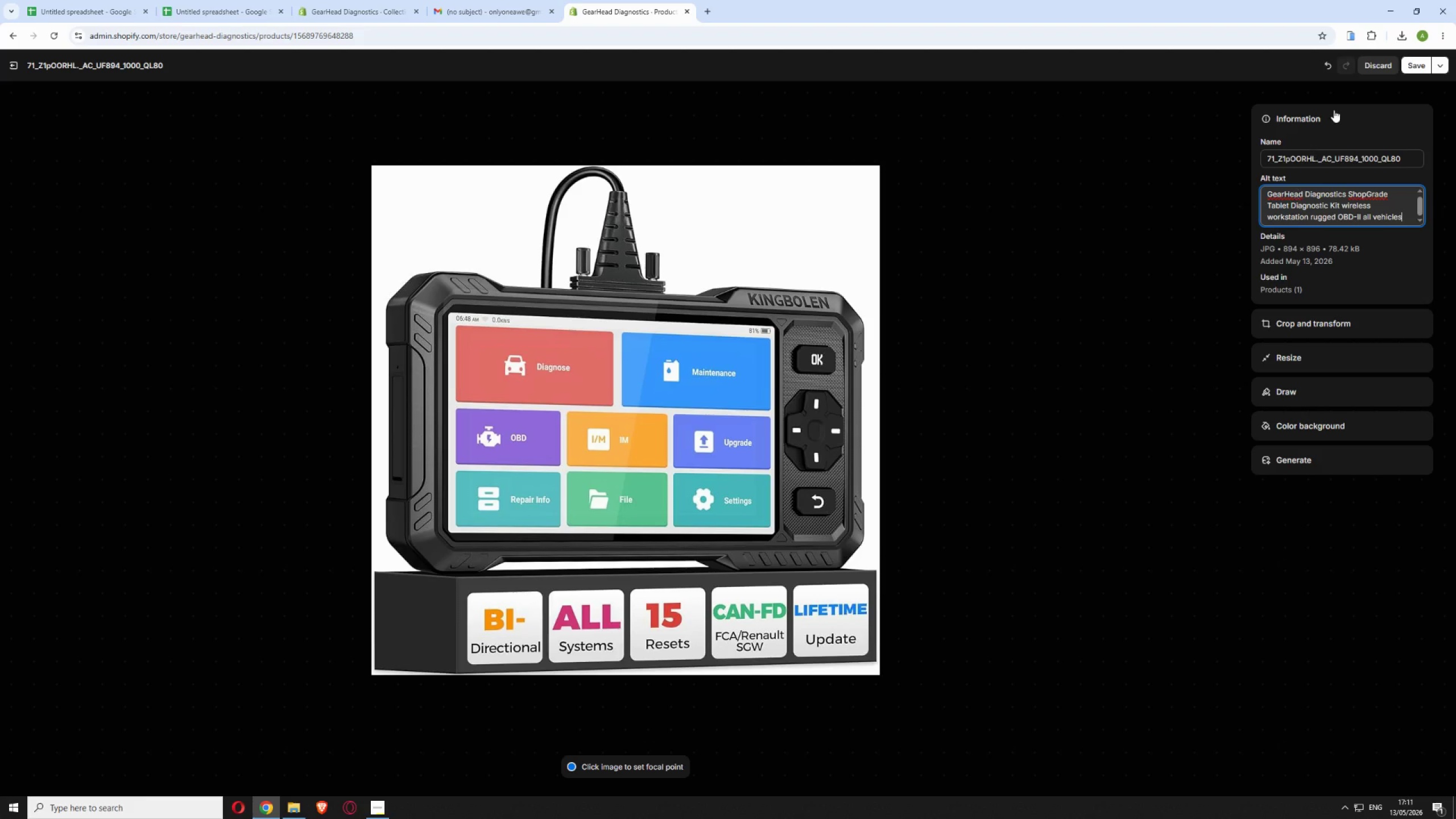 
left_click([1412, 65])
 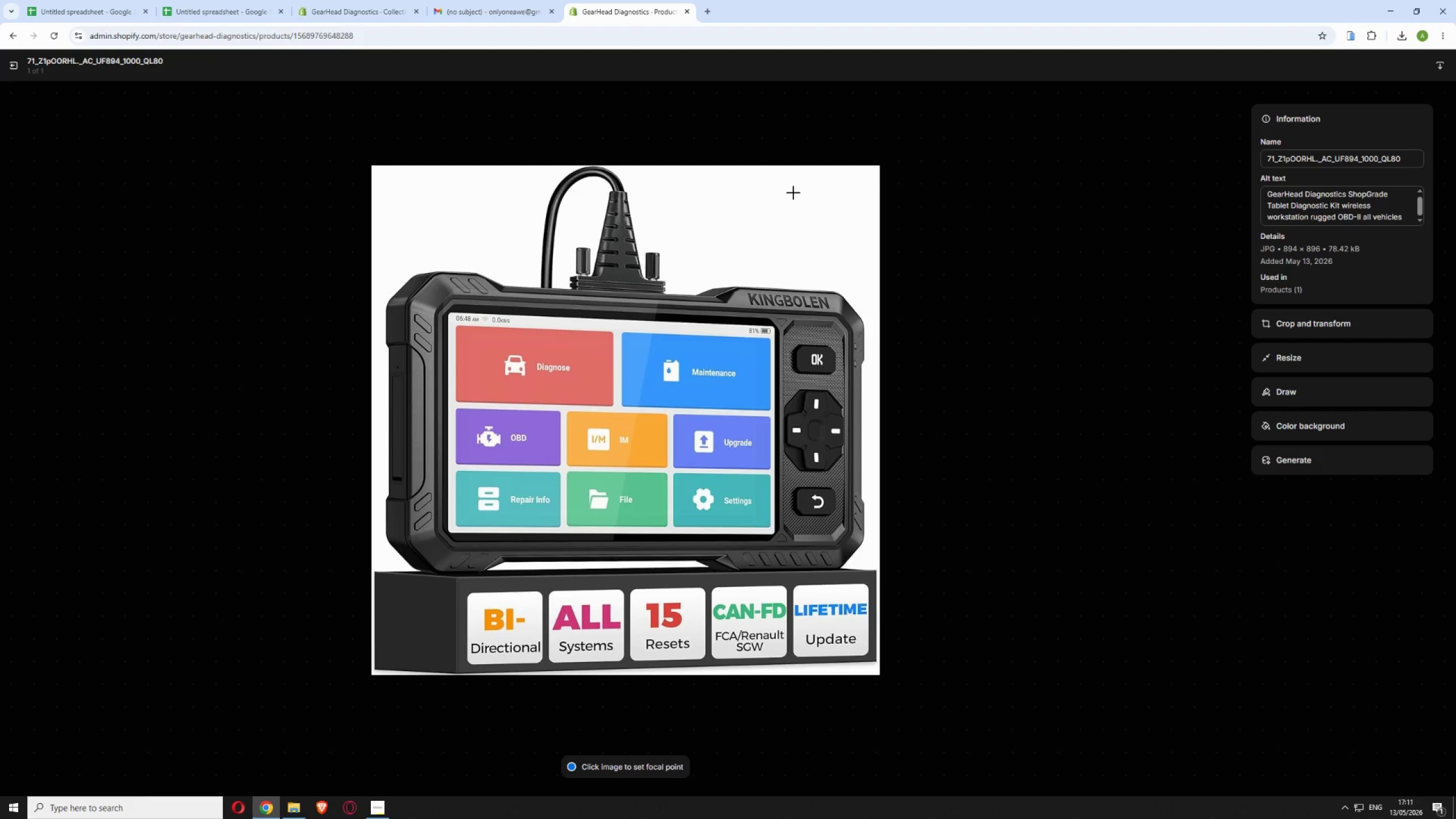 
left_click([10, 68])
 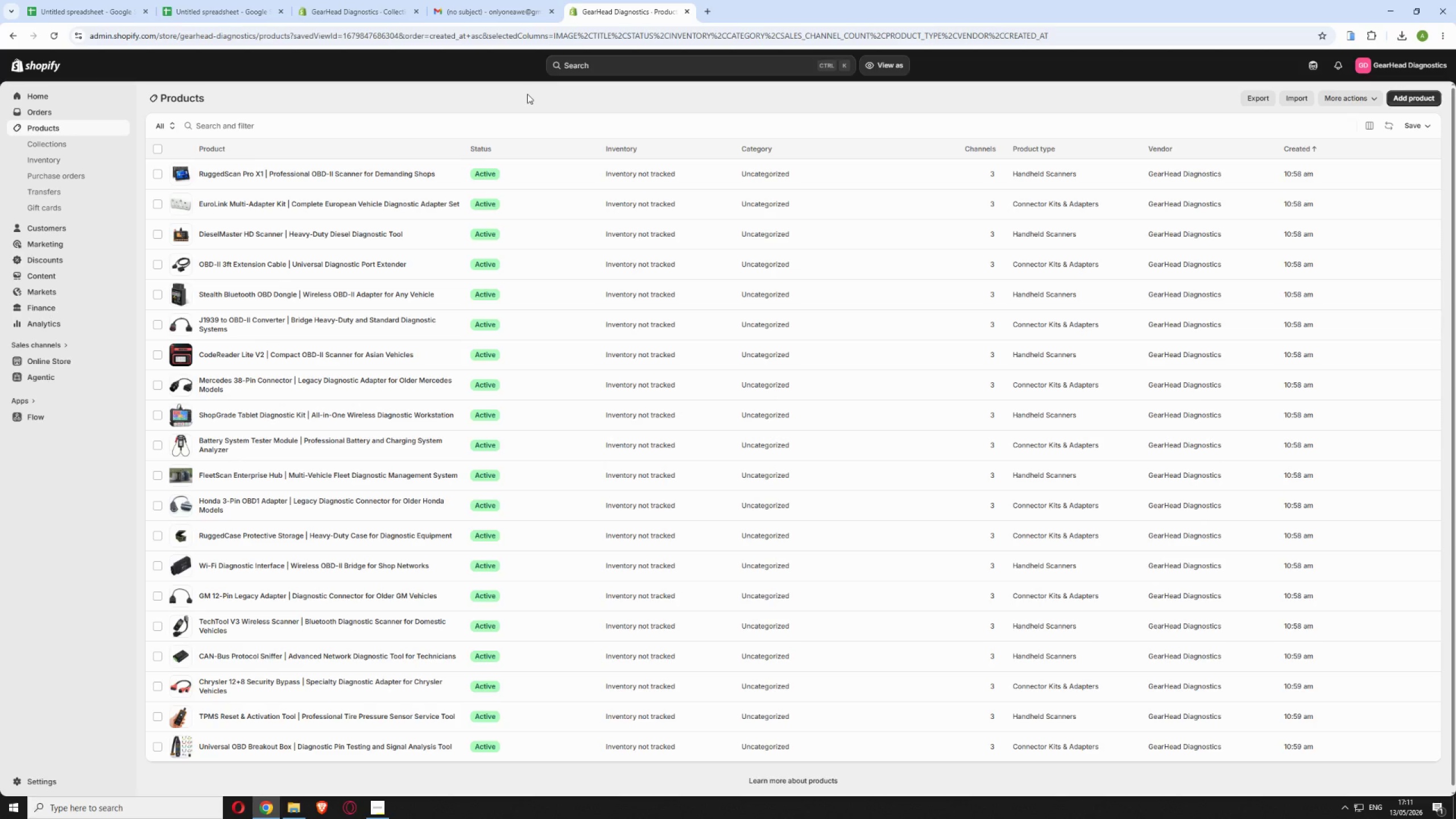 
wait(12.75)
 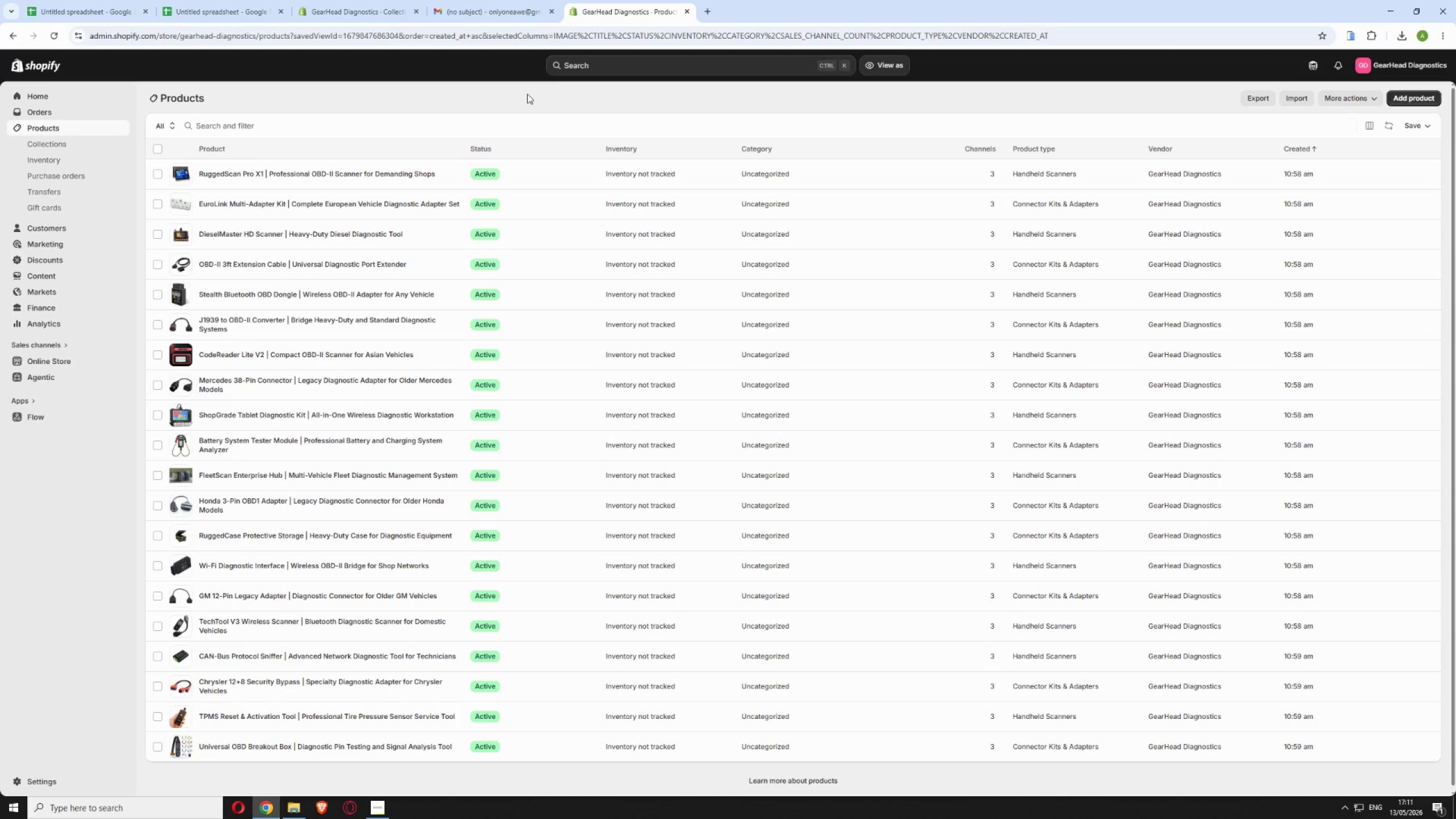 
left_click([511, 2])
 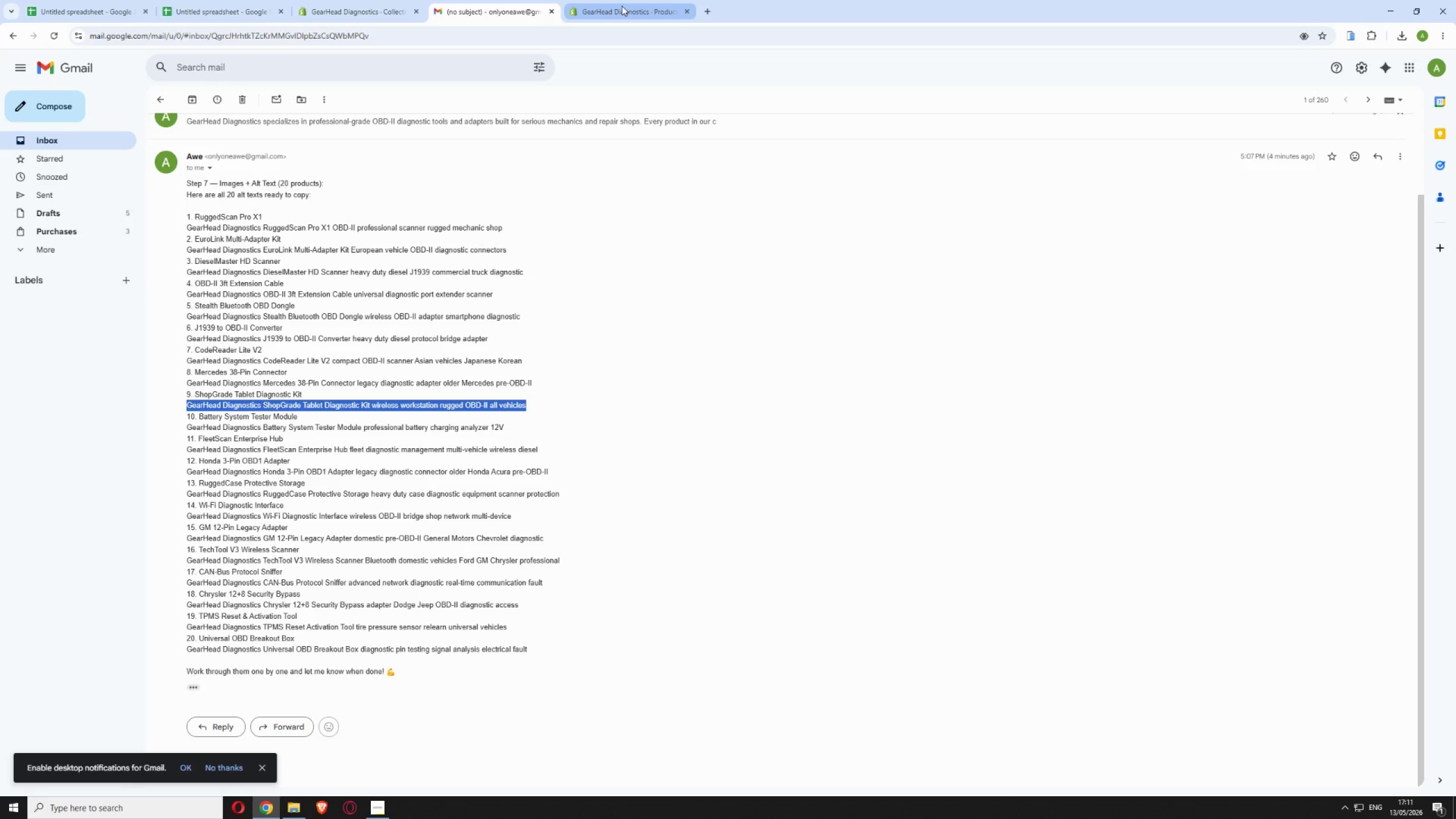 
left_click([622, 6])
 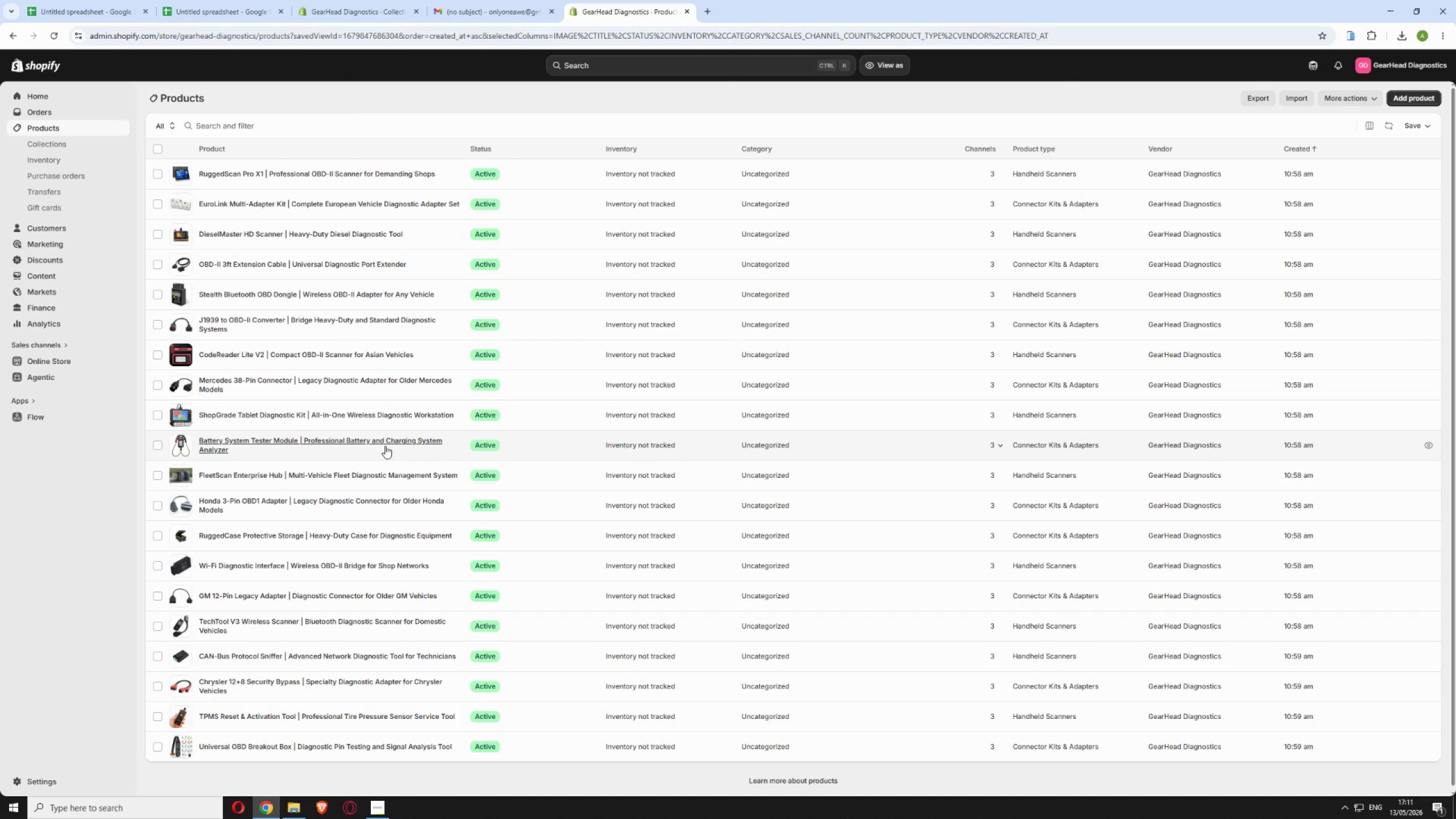 
left_click([524, 446])
 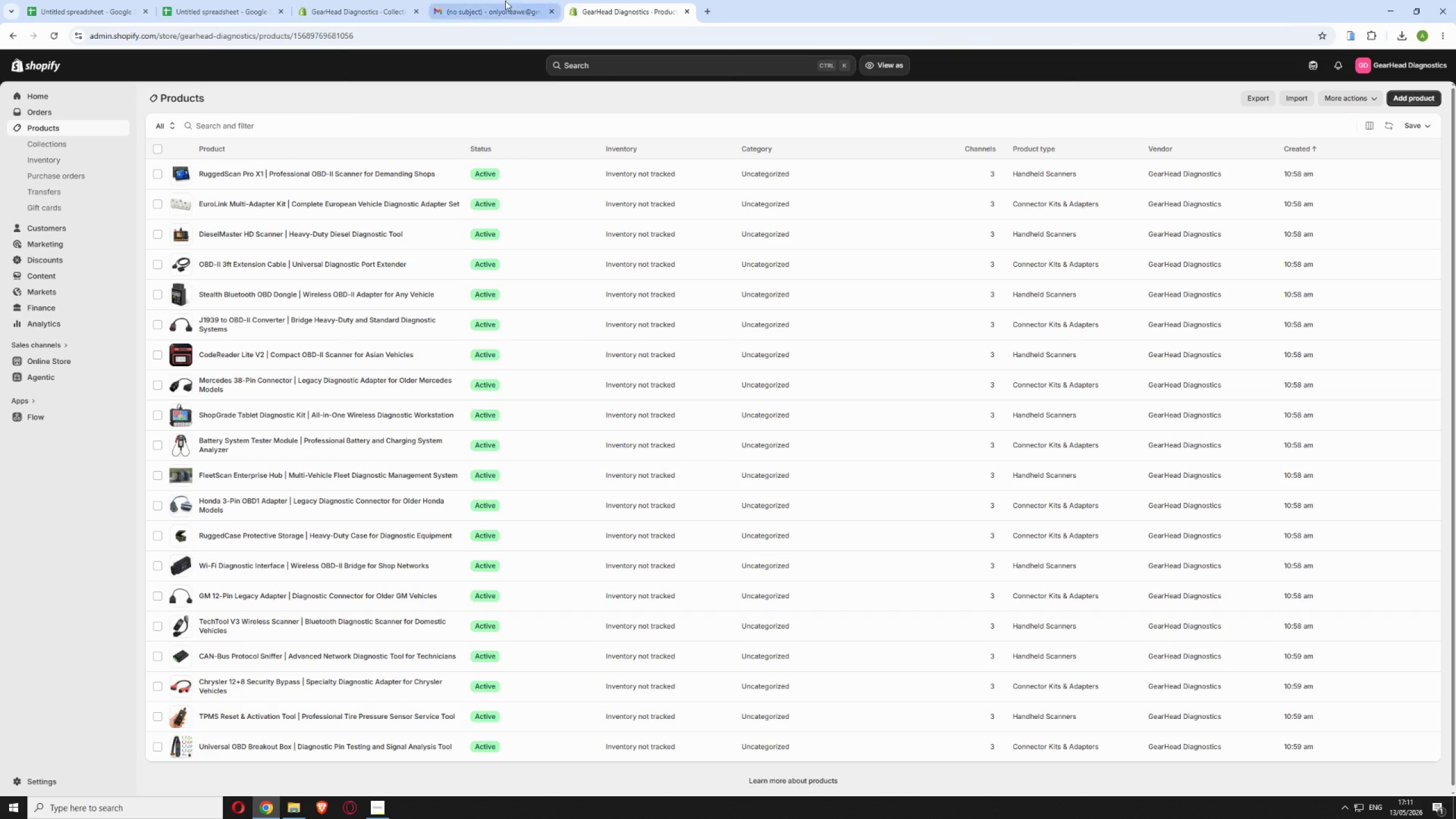 
left_click([500, 8])
 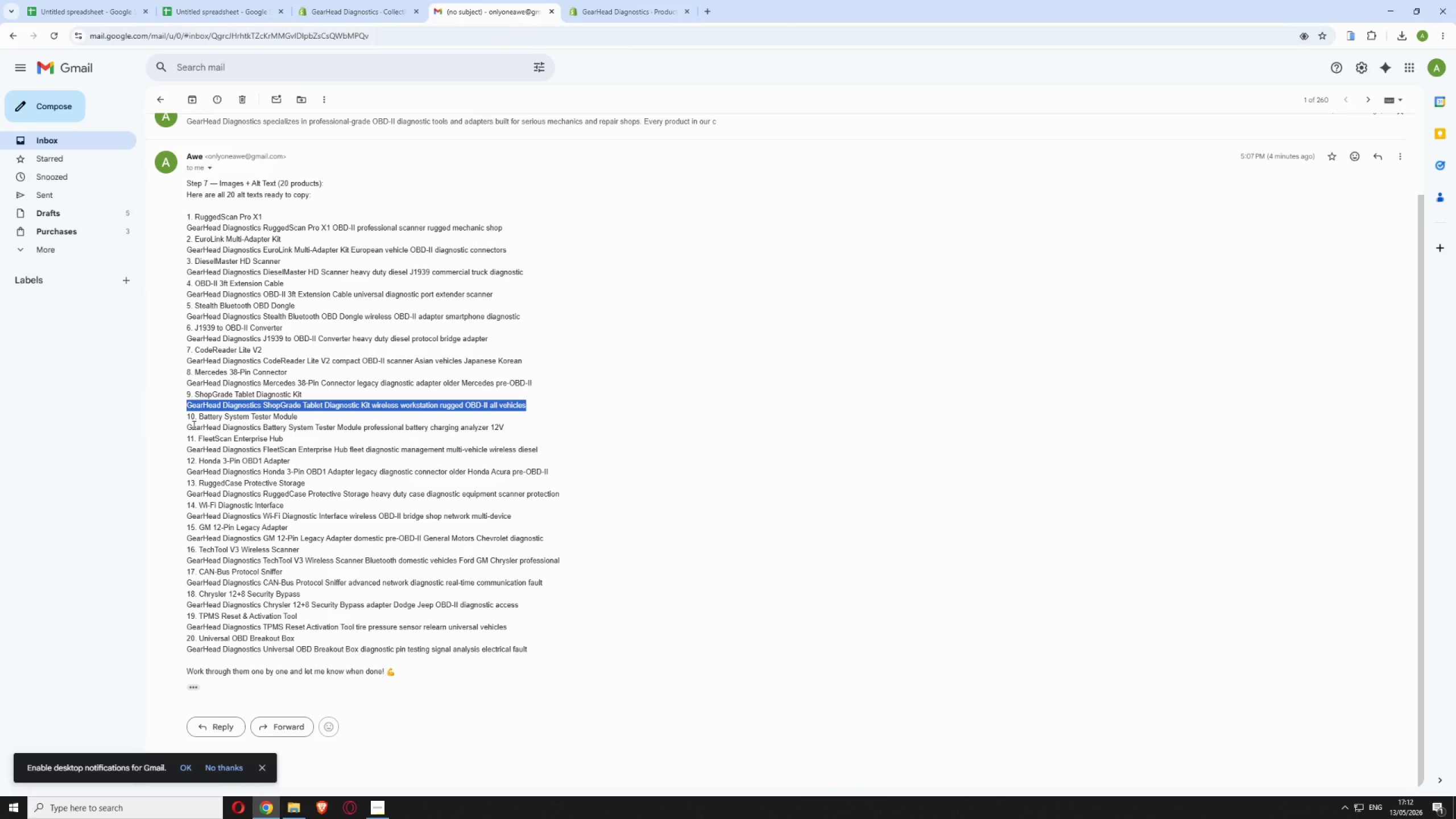 
left_click_drag(start_coordinate=[185, 428], to_coordinate=[565, 424])
 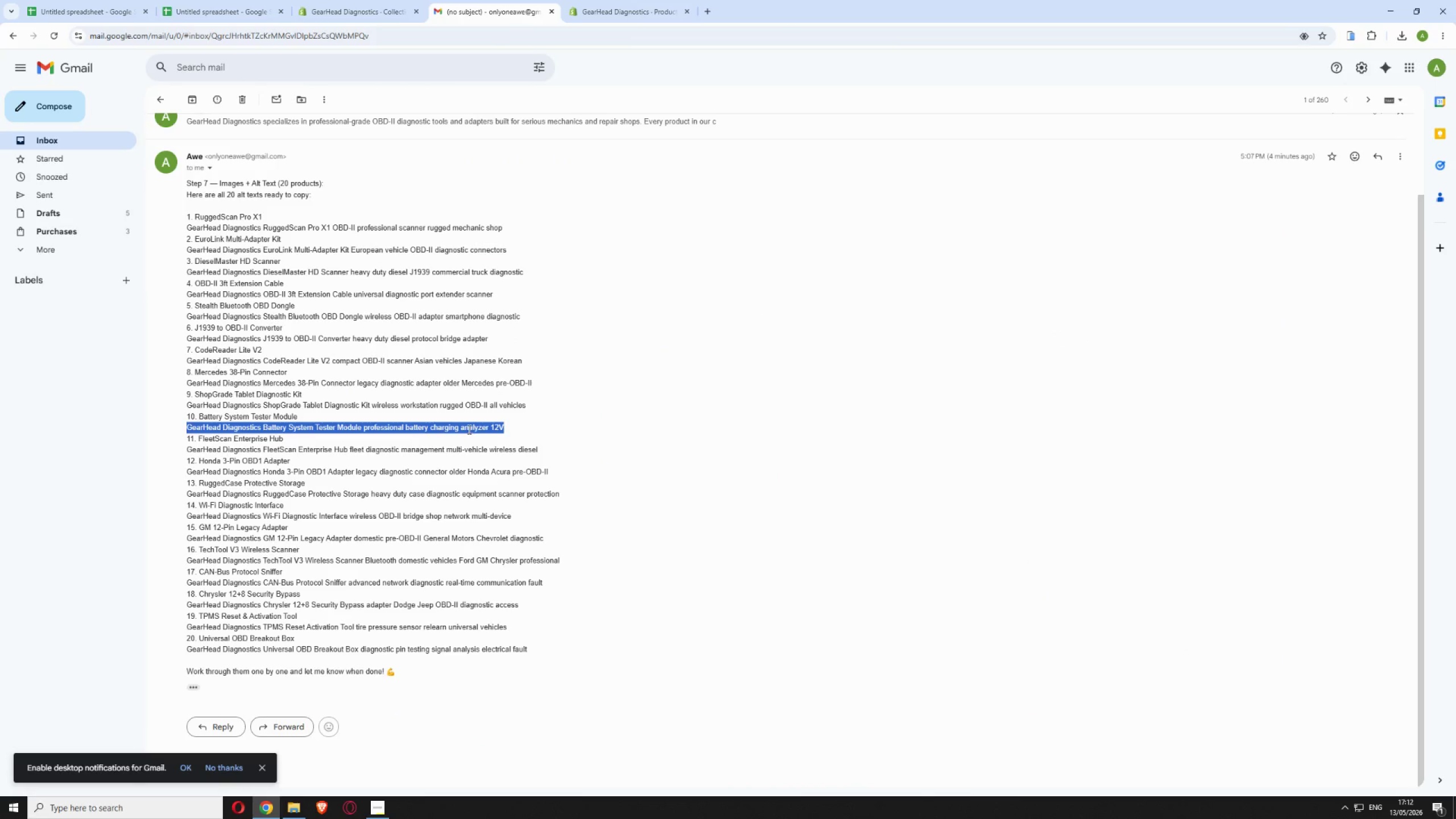 
right_click([468, 428])
 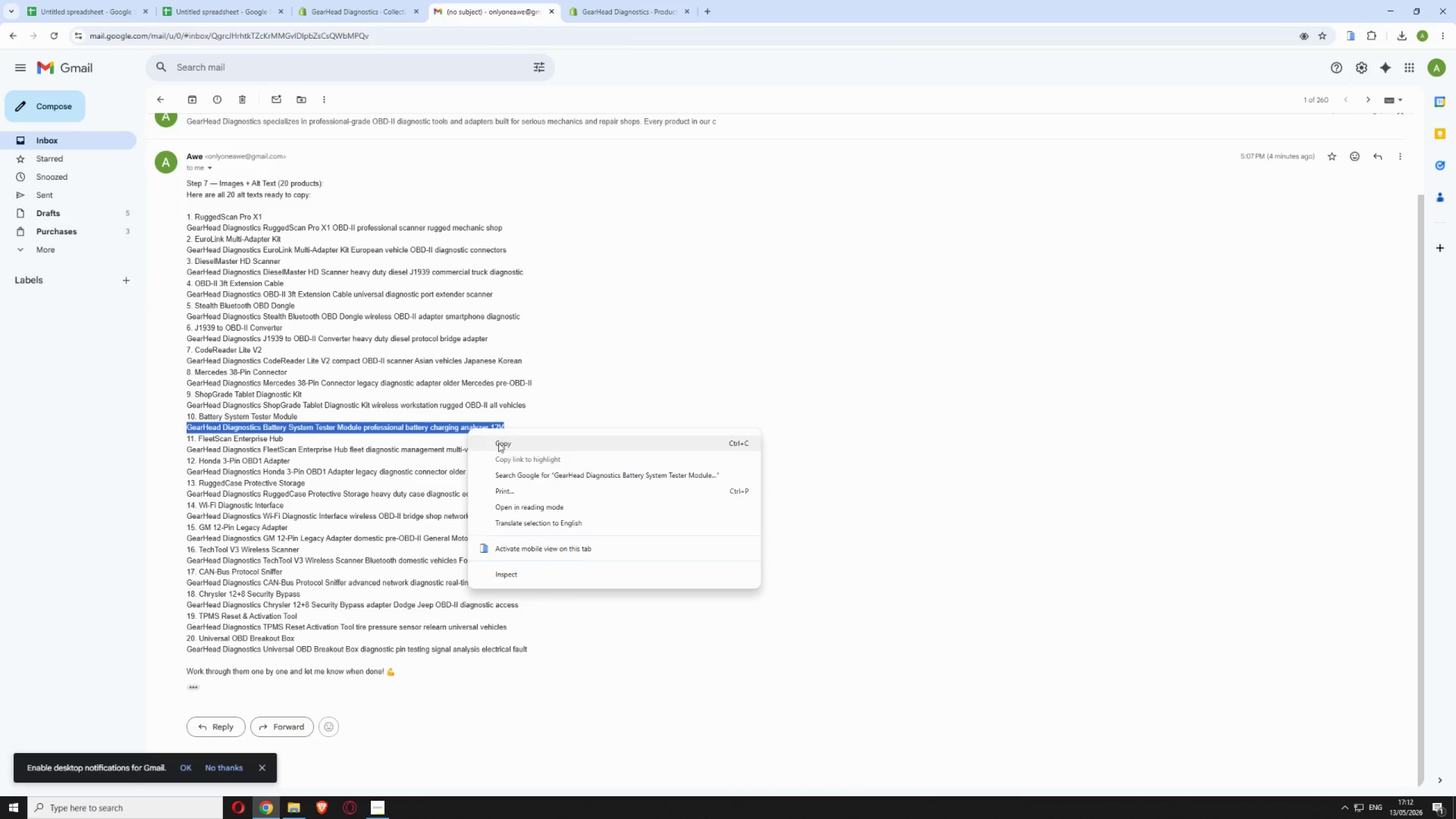 
left_click([498, 442])
 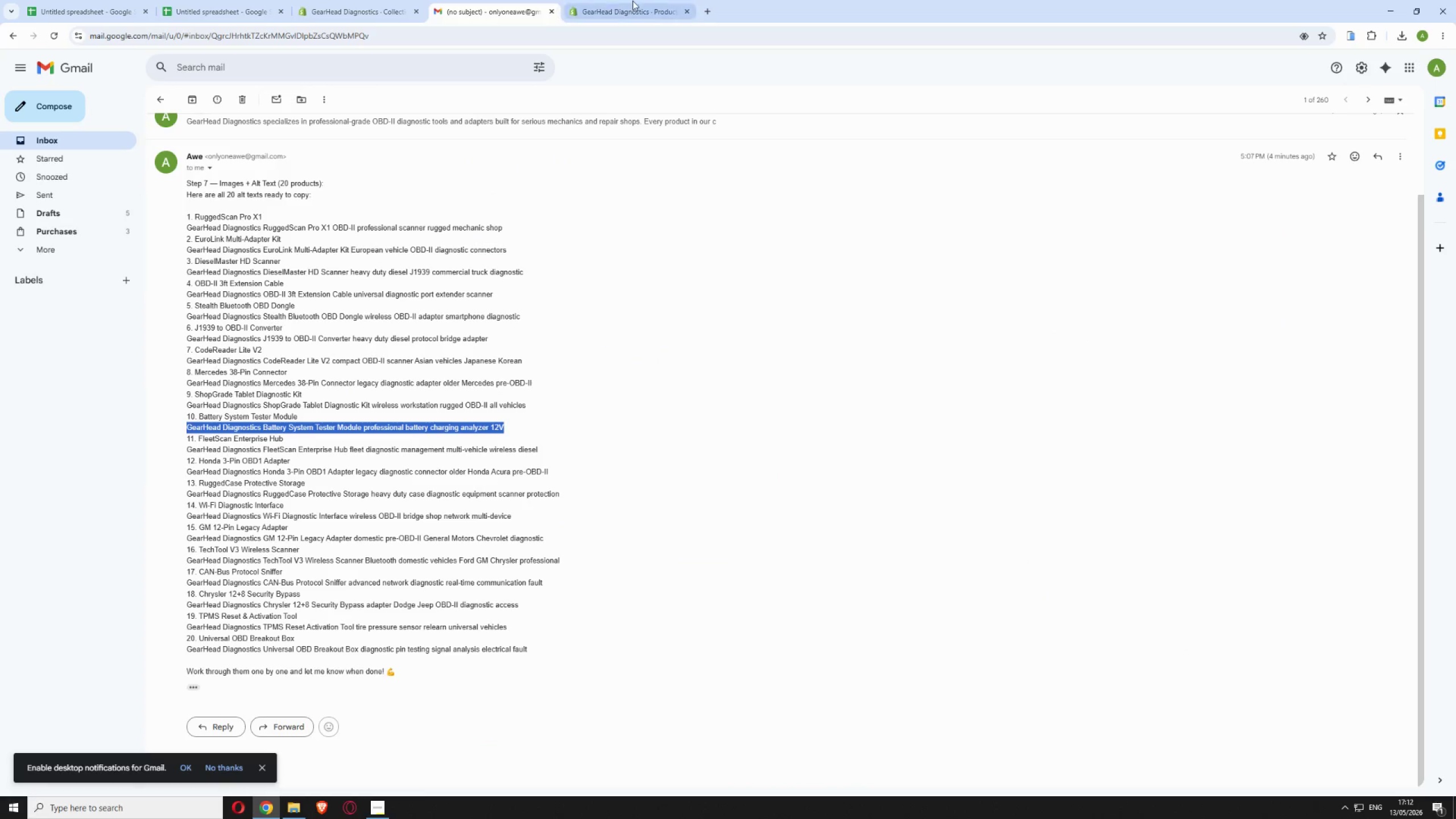 
left_click([632, 1])
 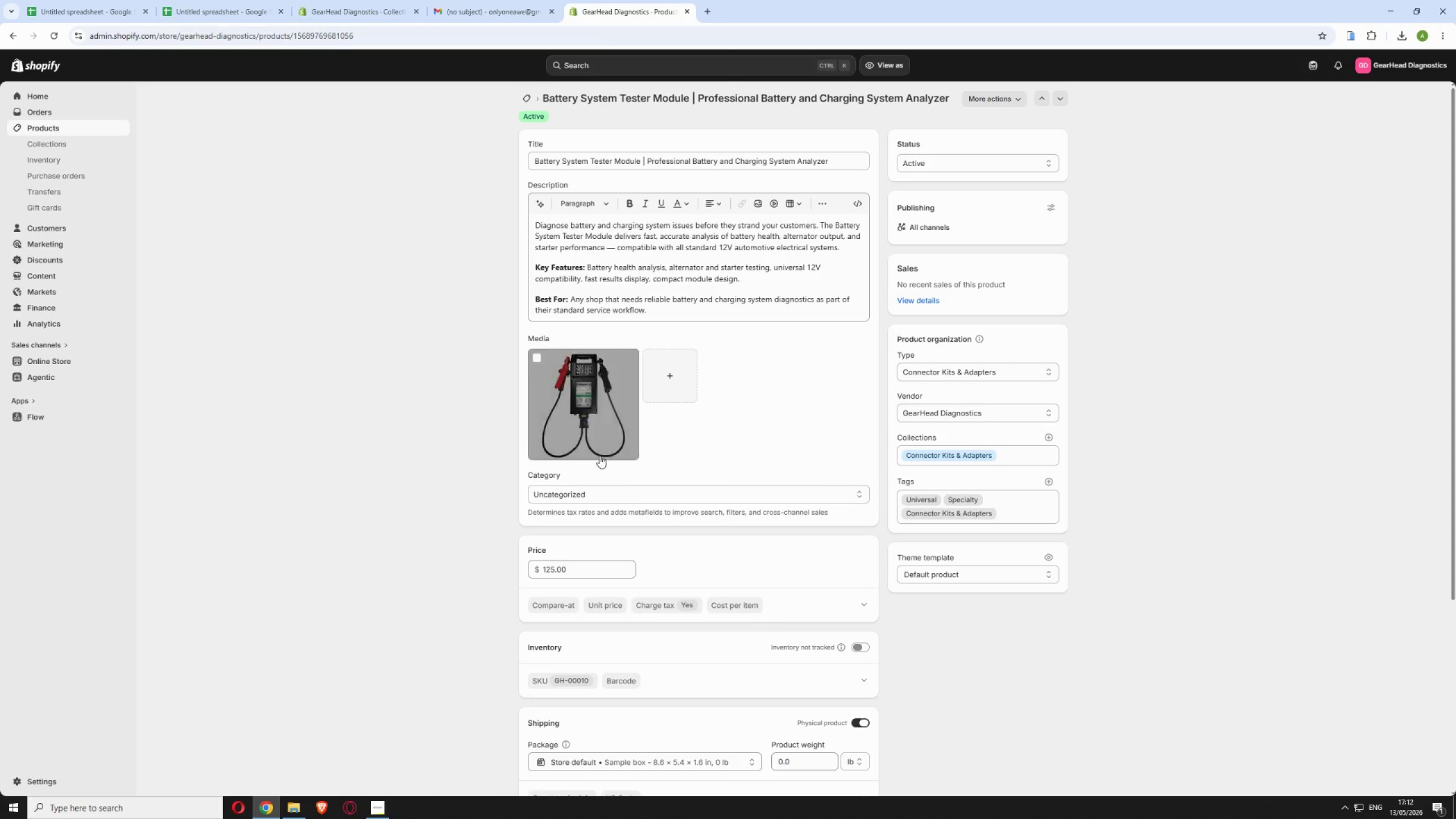 
left_click([595, 403])
 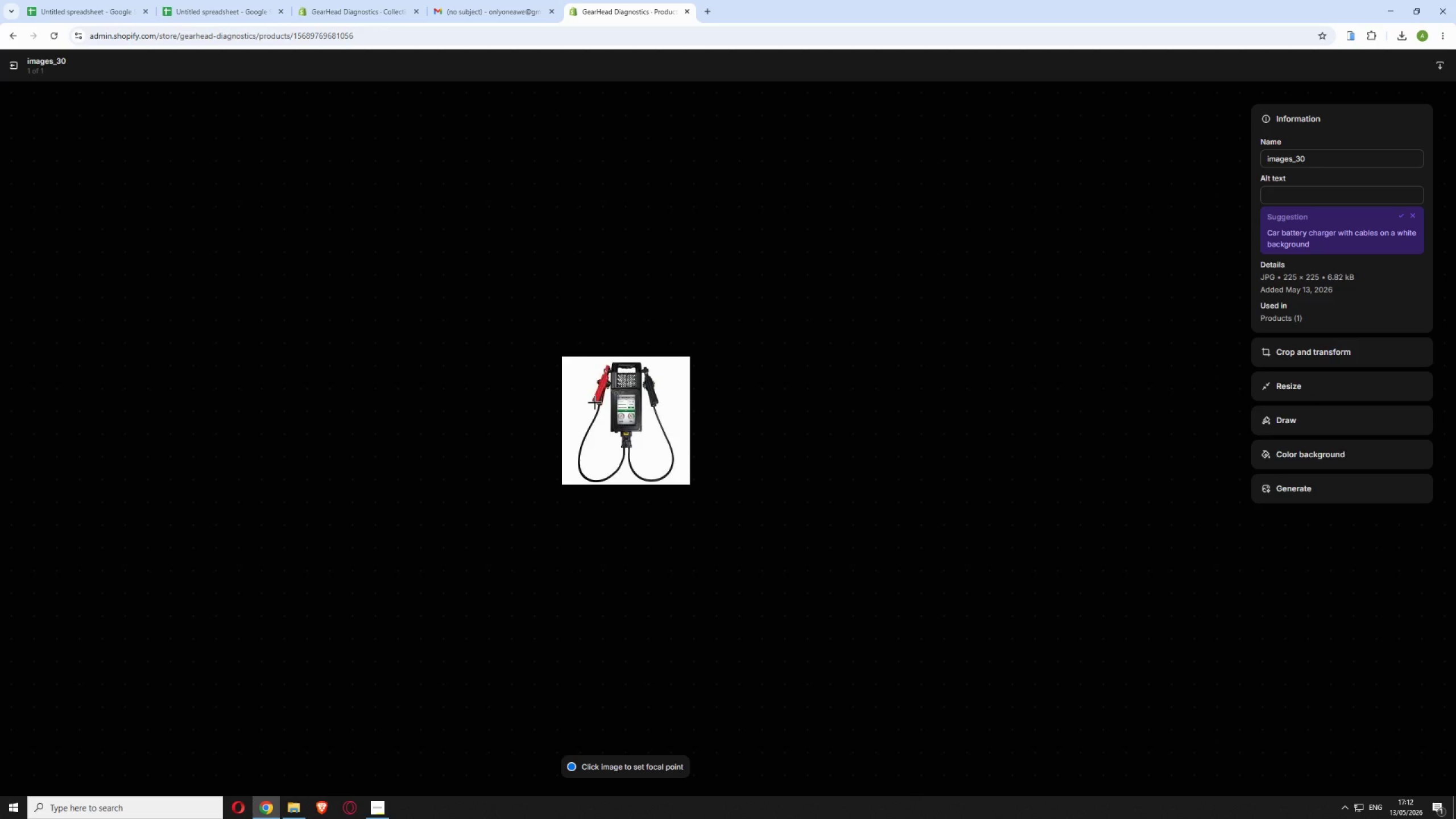 
wait(6.3)
 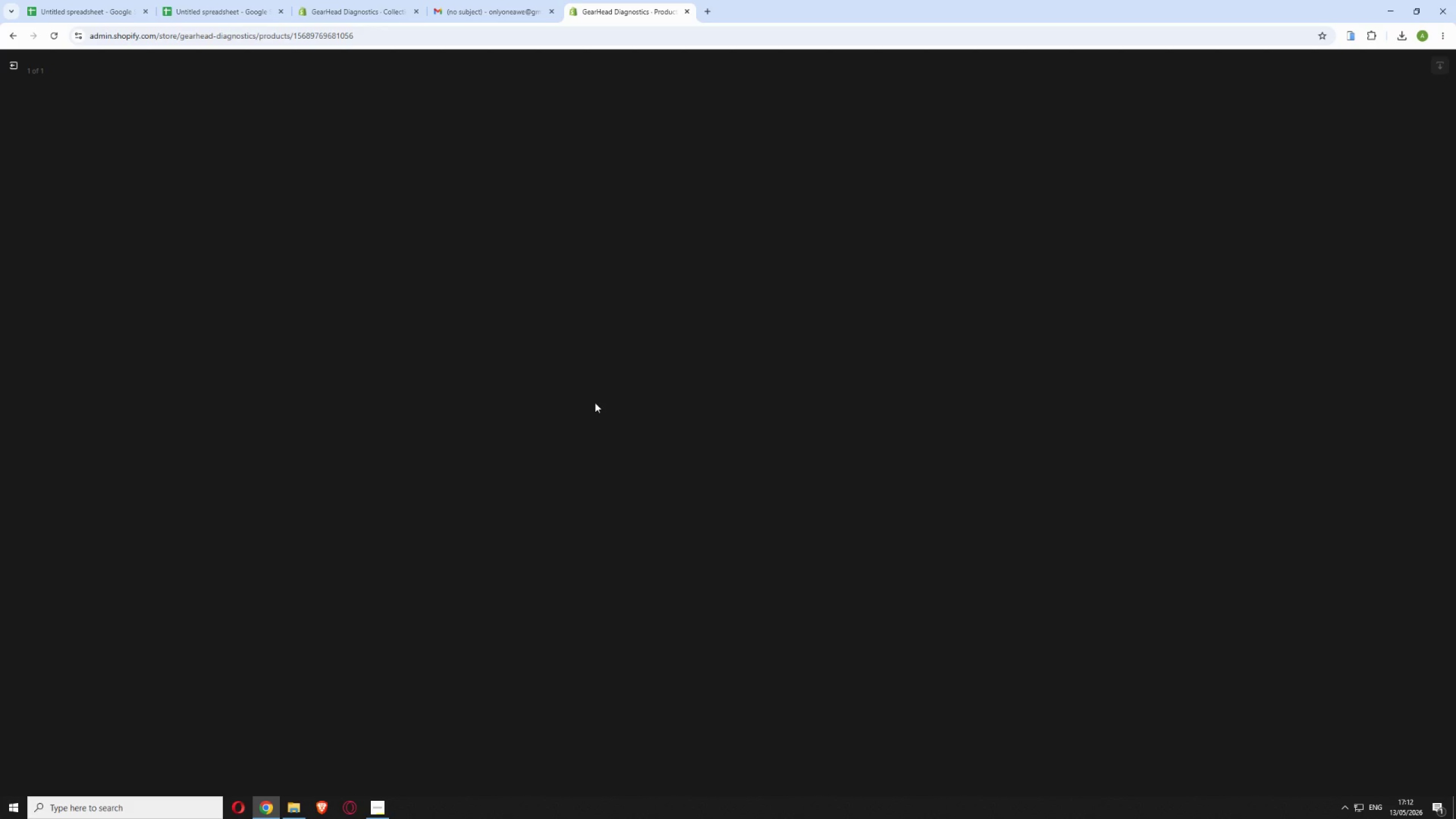 
left_click([1271, 201])
 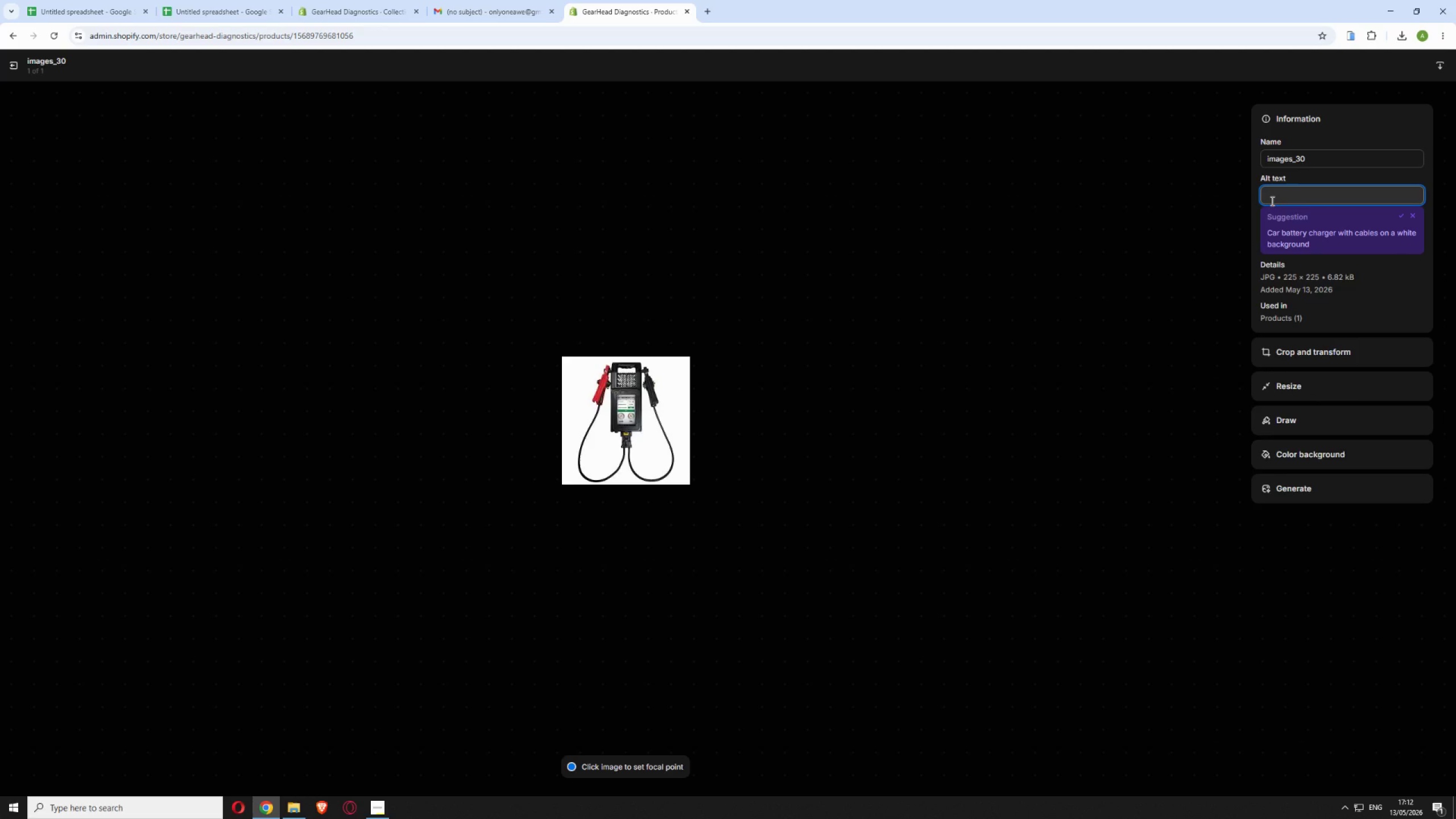 
key(Control+V)
 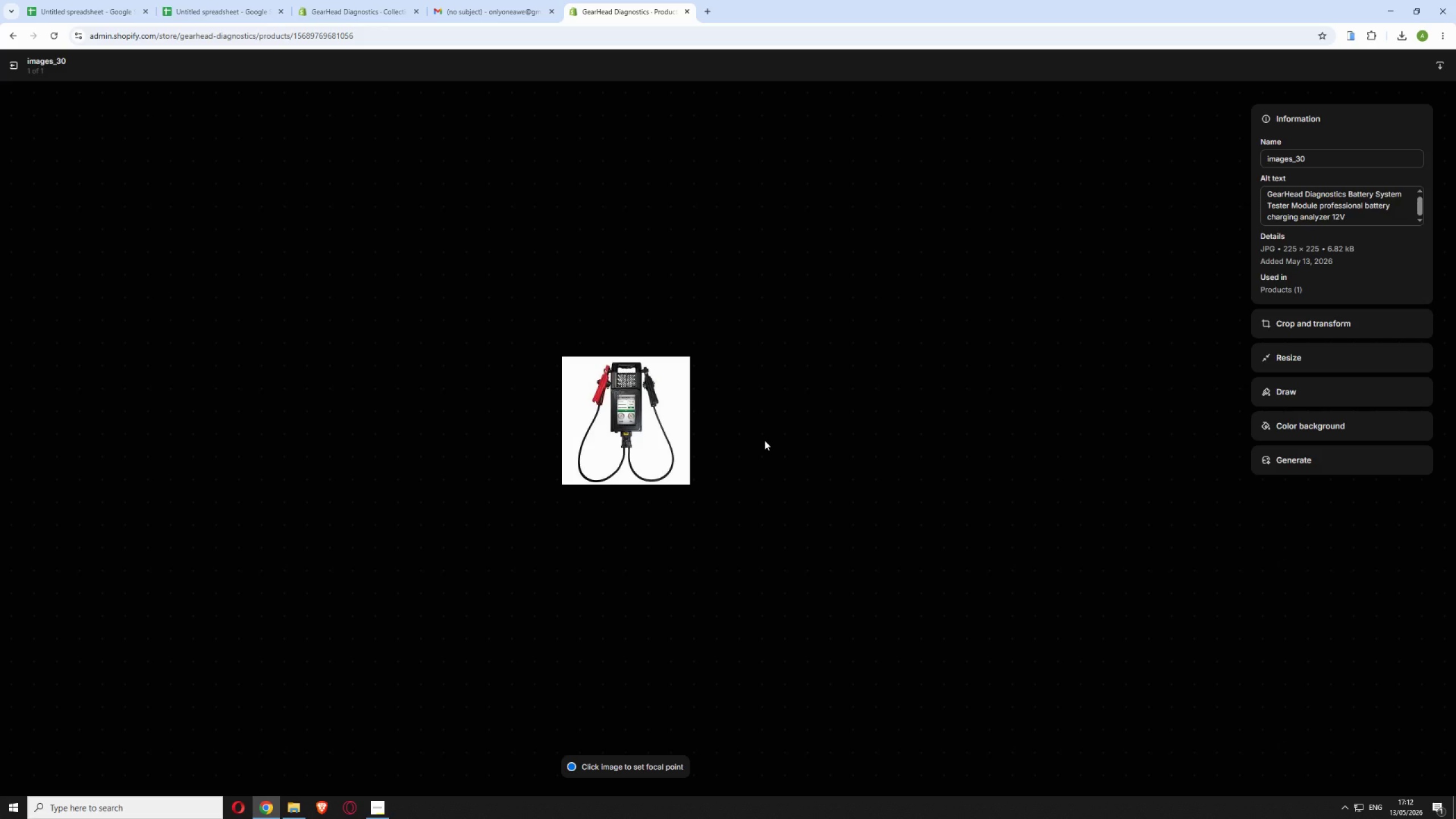 
wait(30.28)
 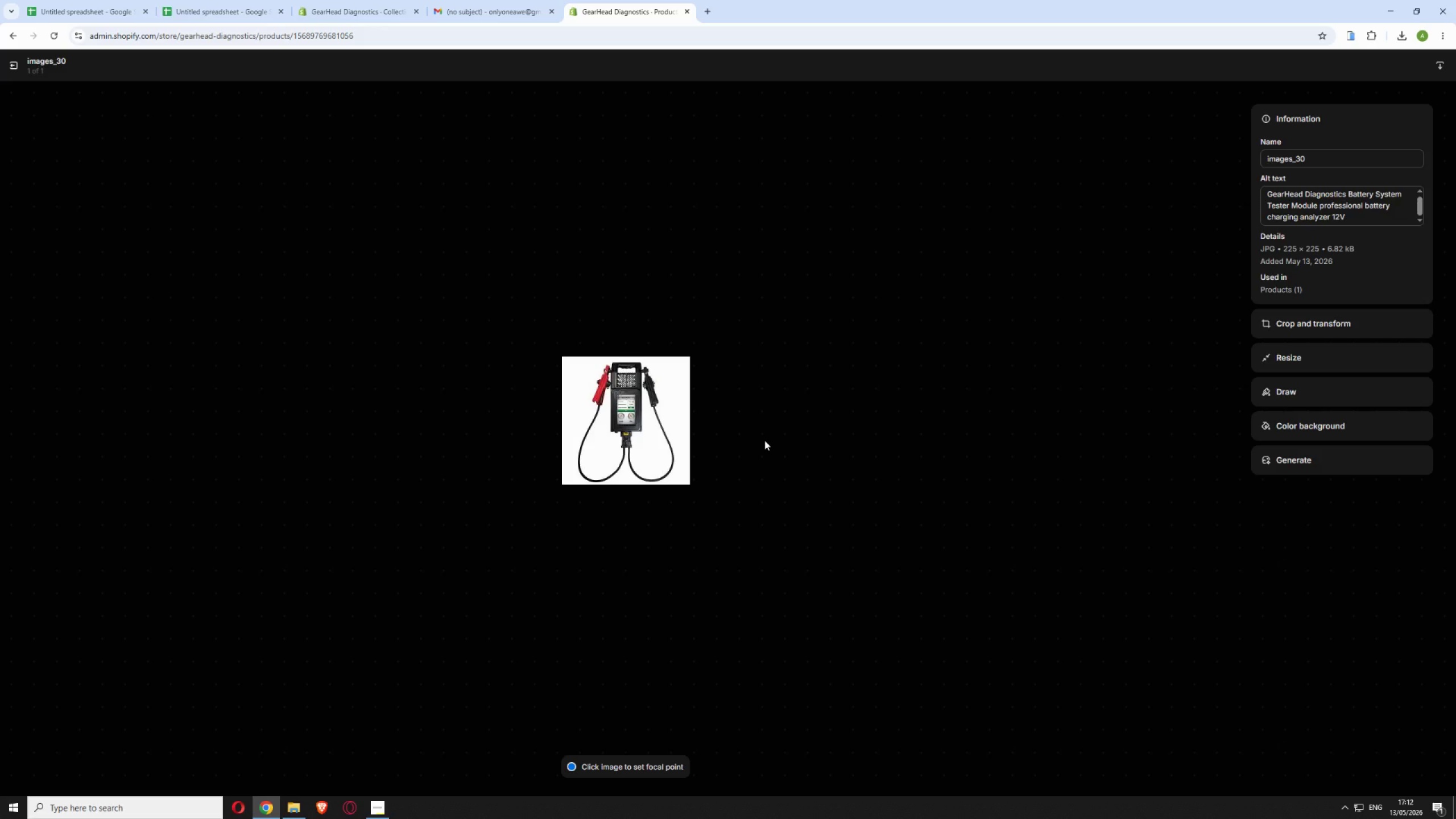 
left_click([13, 66])
 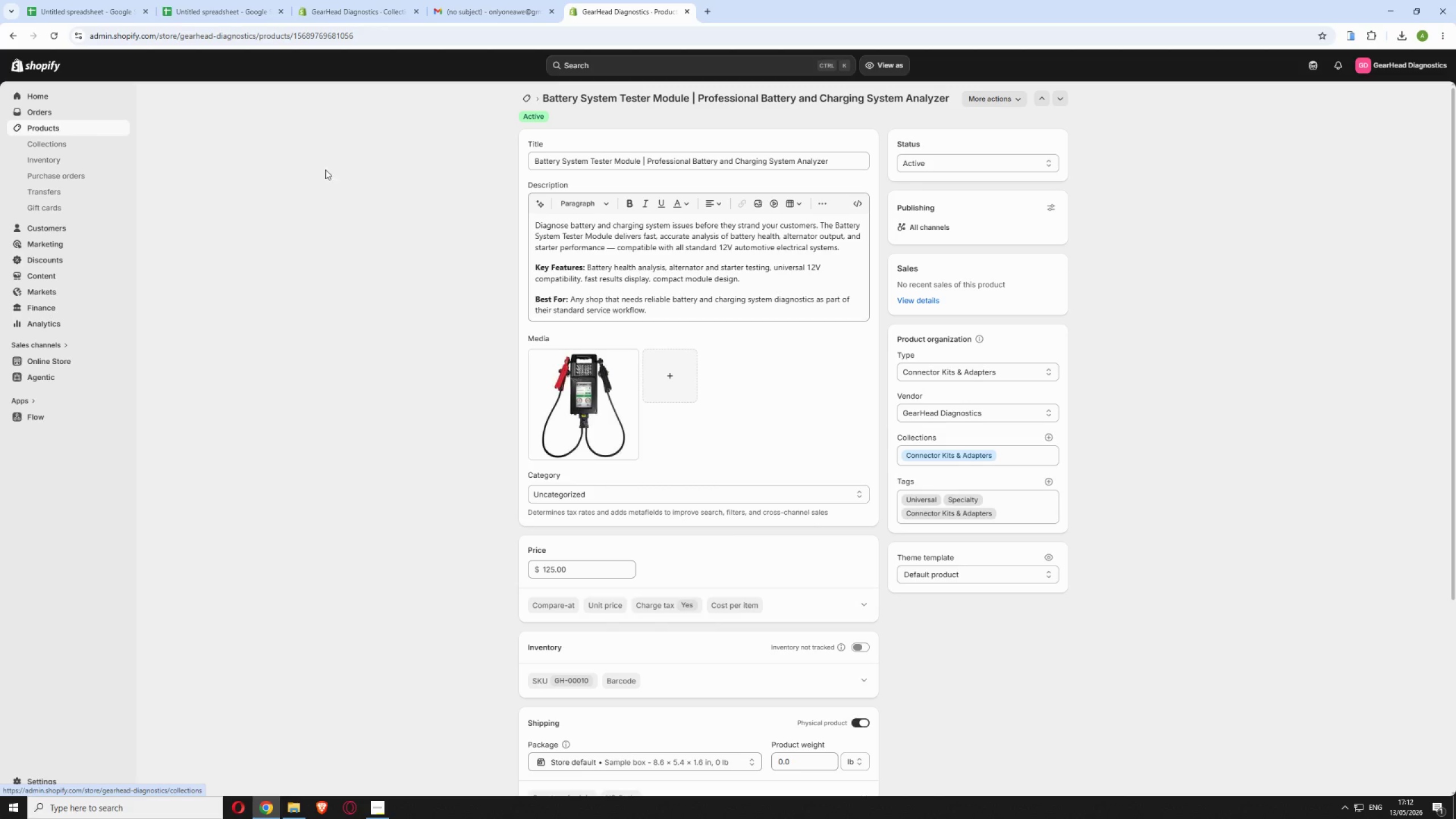 
left_click([528, 97])
 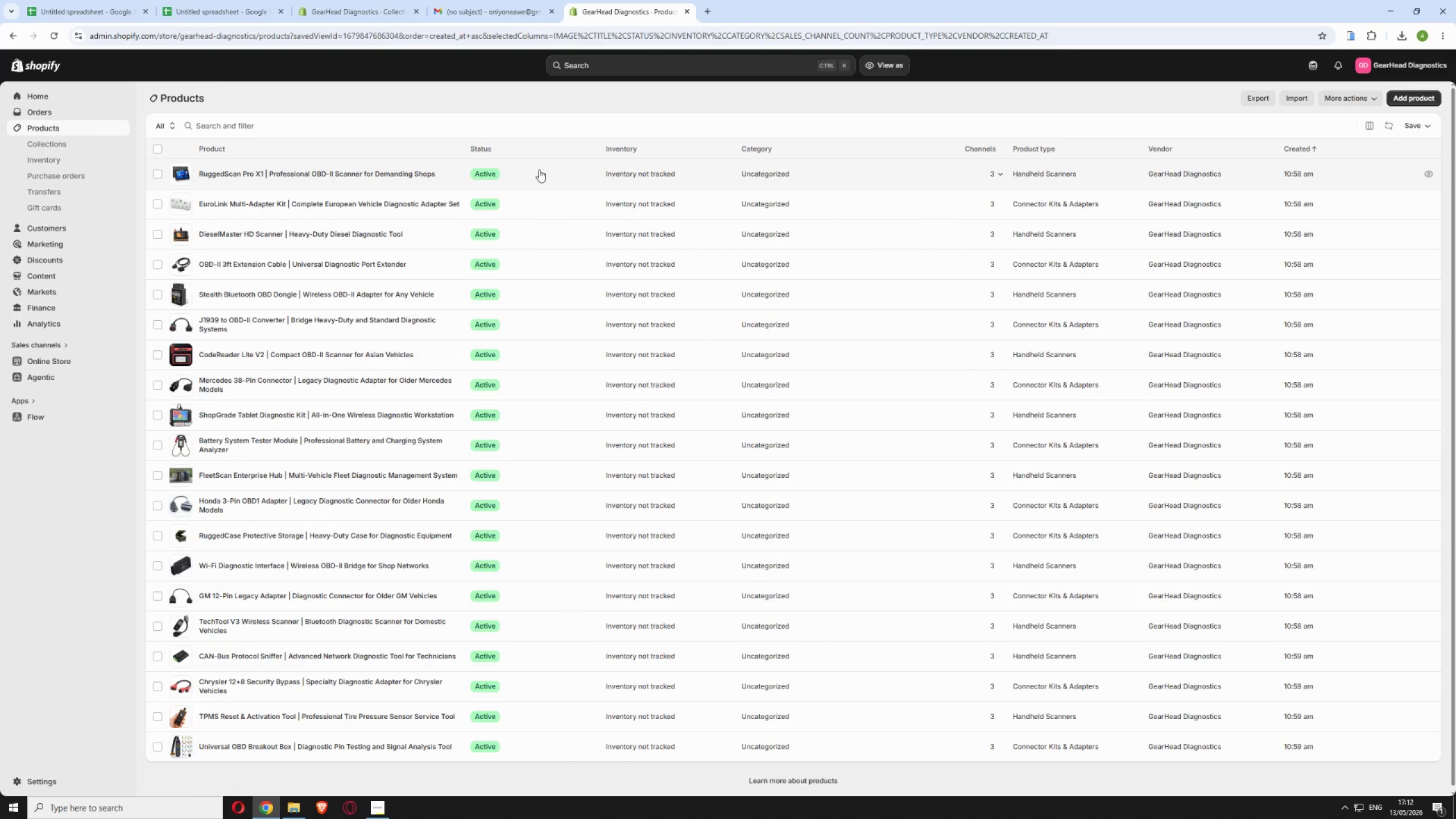 
wait(5.77)
 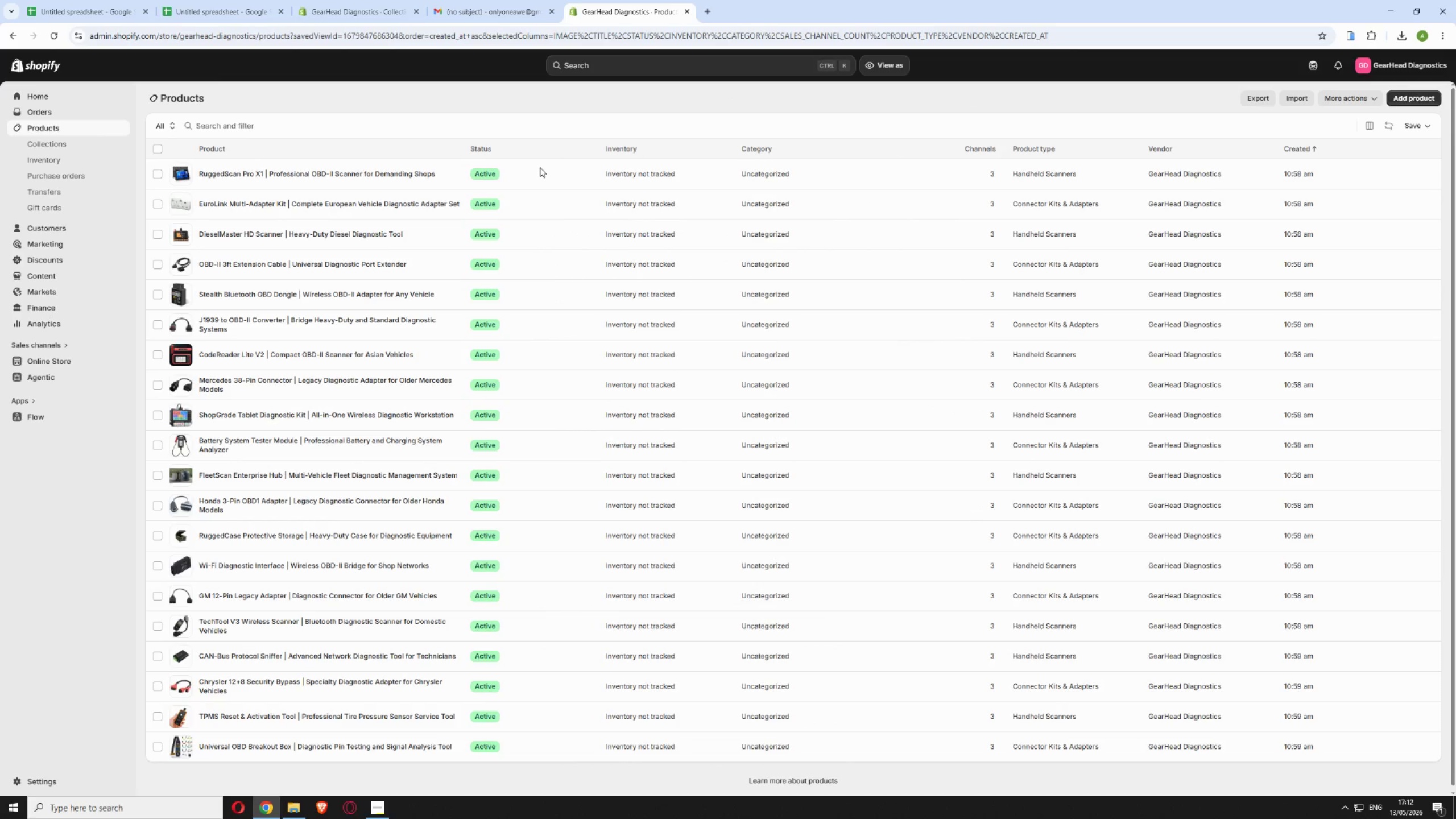 
left_click([500, 9])
 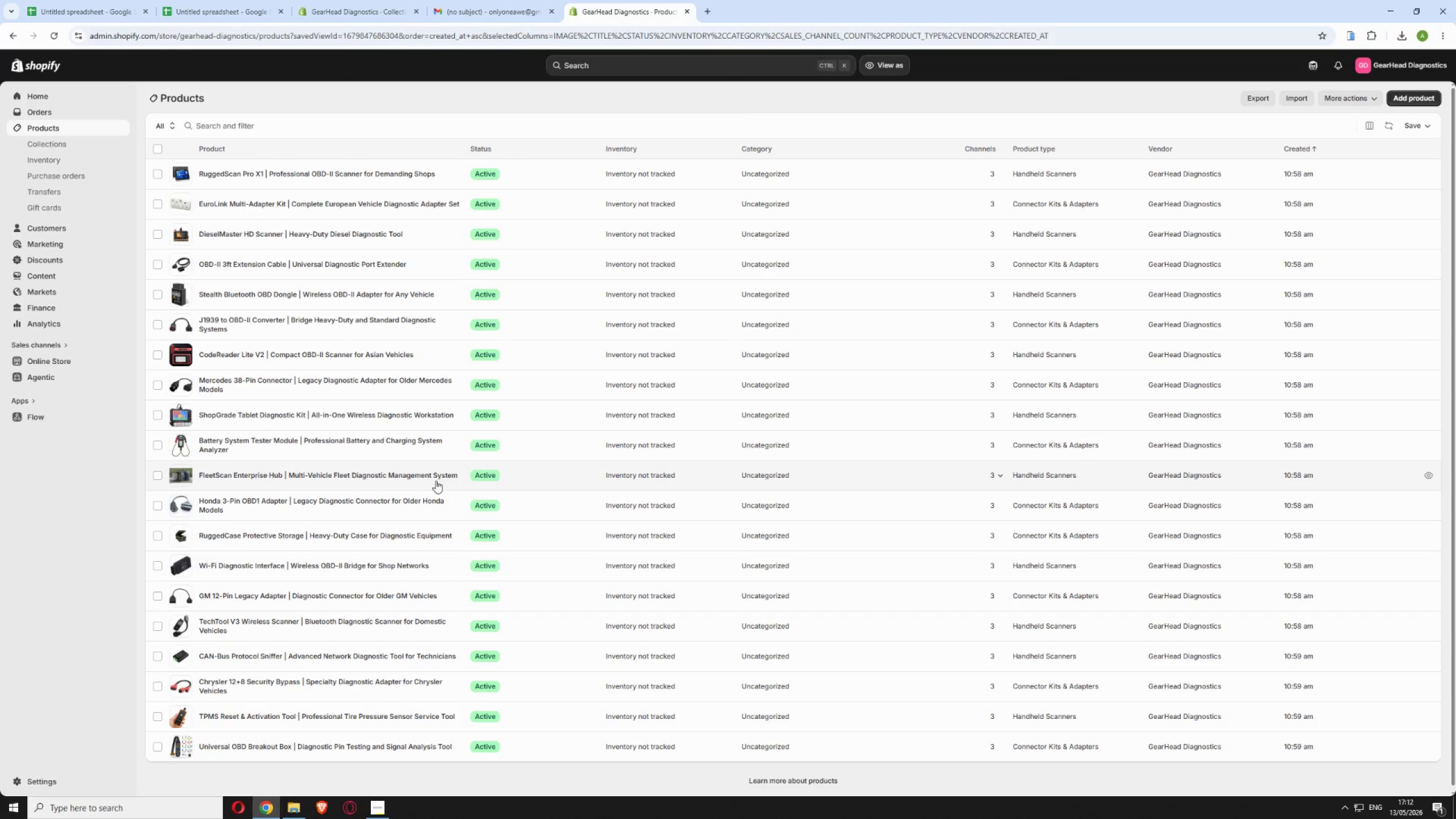 
left_click([468, 470])
 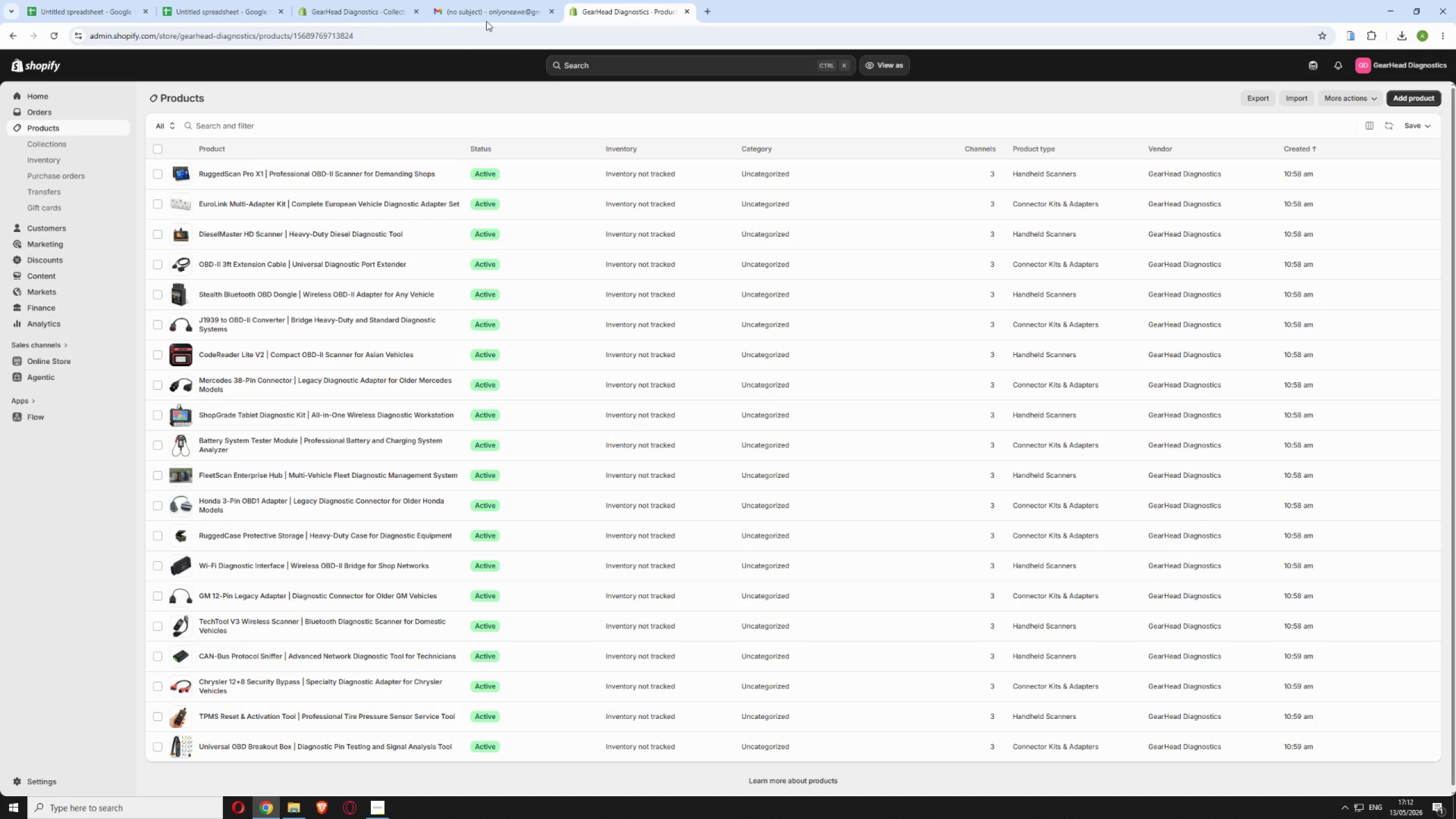 
left_click([491, 8])
 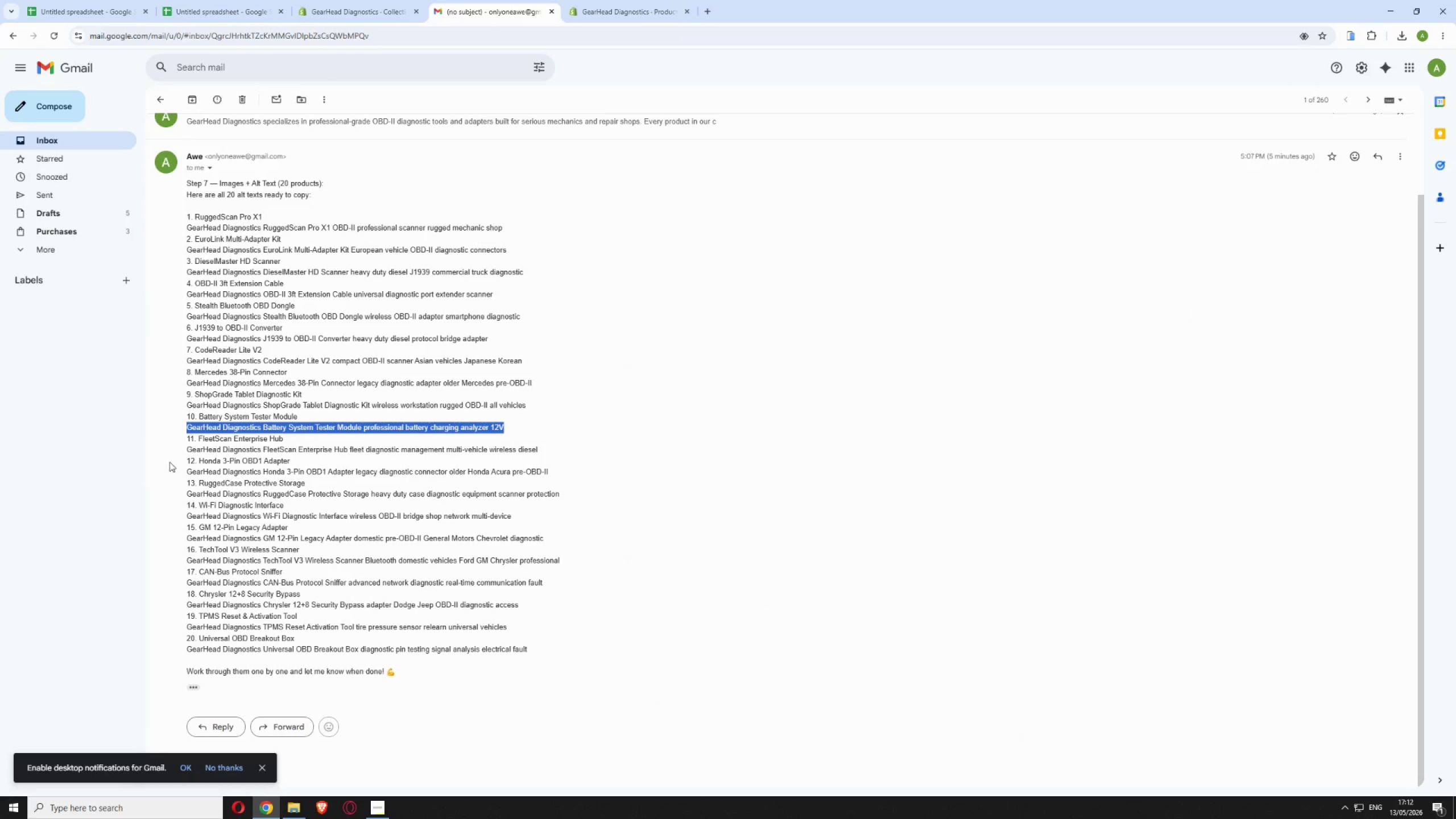 
left_click_drag(start_coordinate=[187, 448], to_coordinate=[566, 453])
 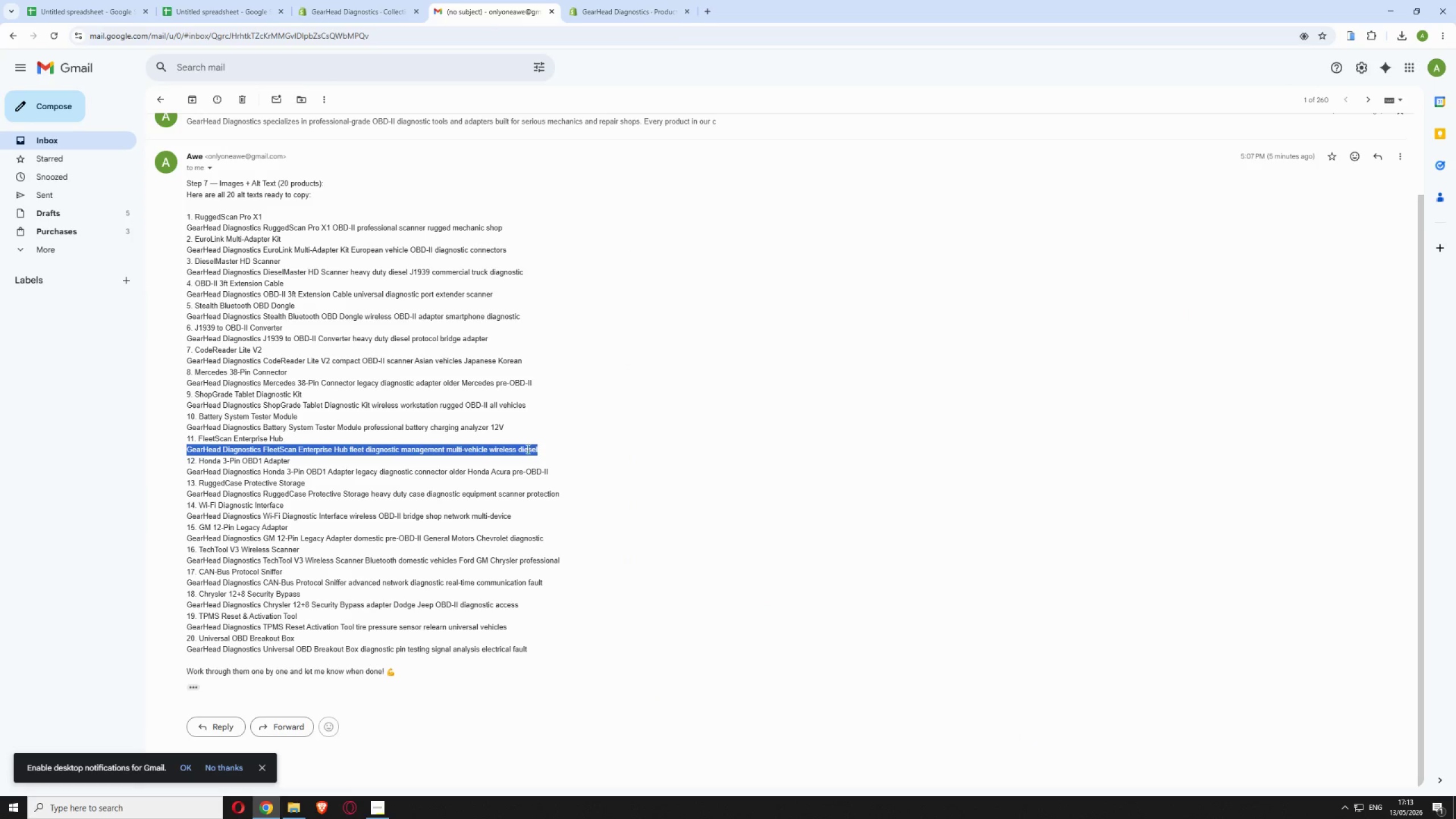 
right_click([527, 449])
 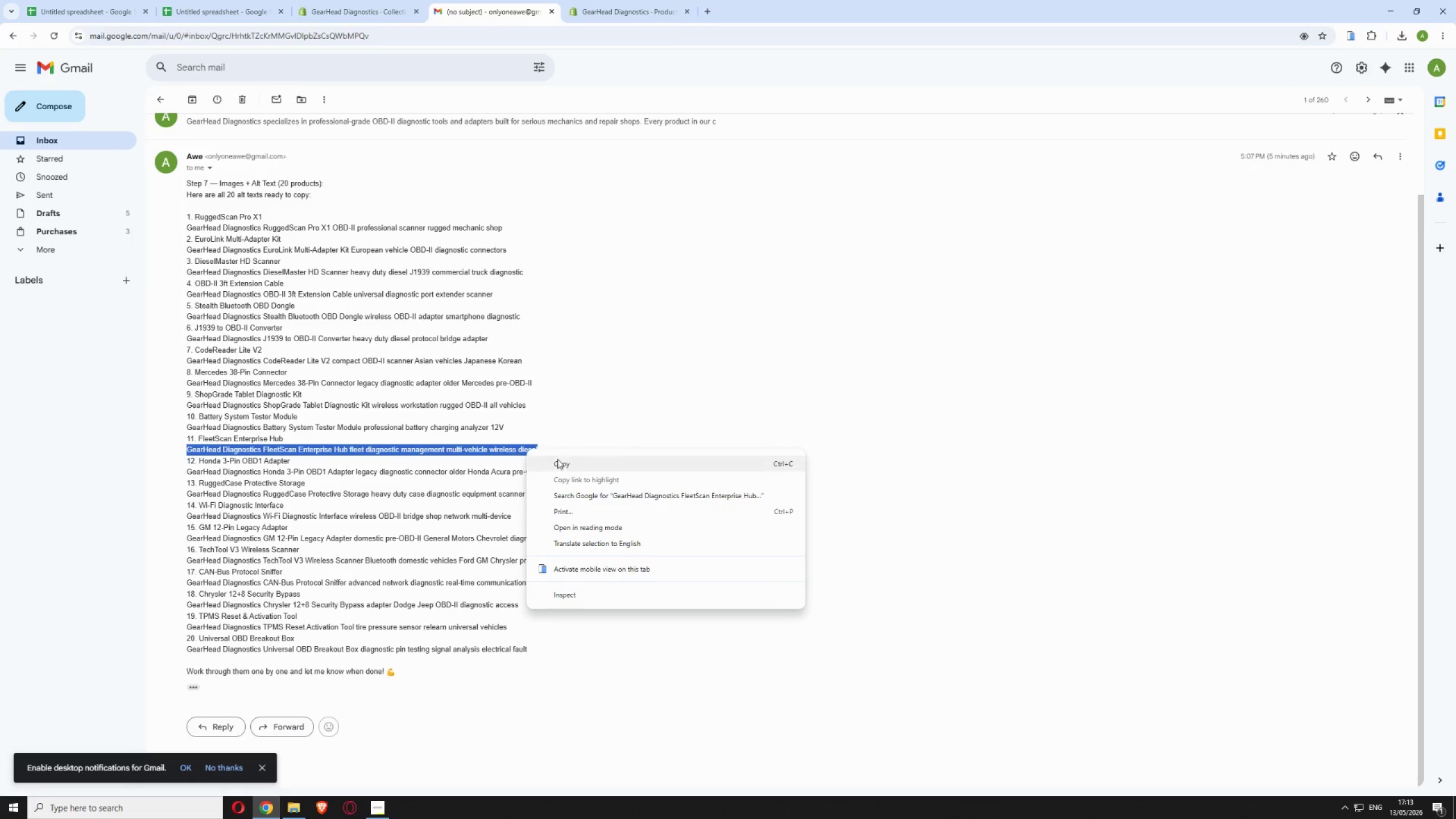 
left_click([563, 465])
 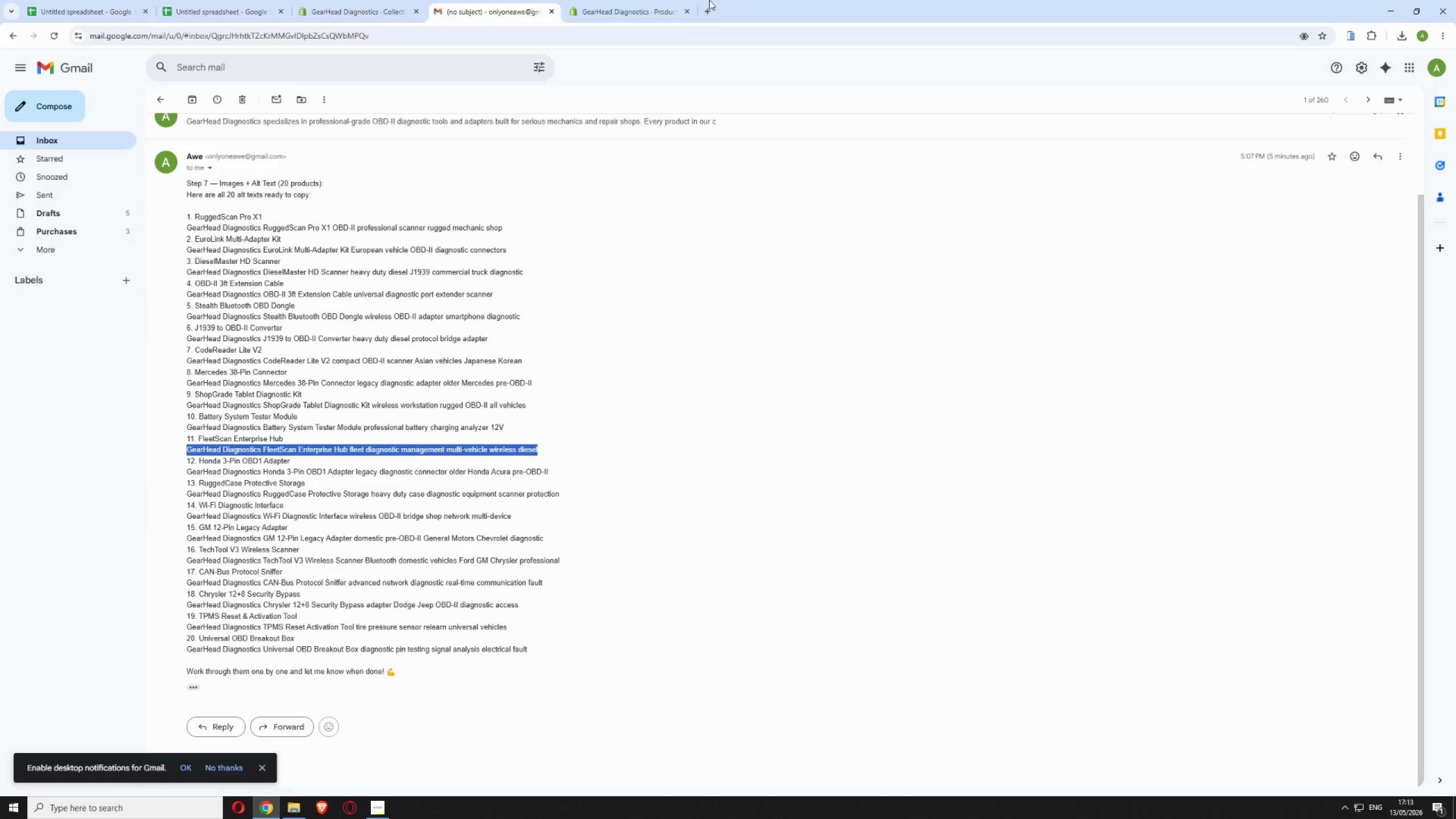 
left_click([648, 7])
 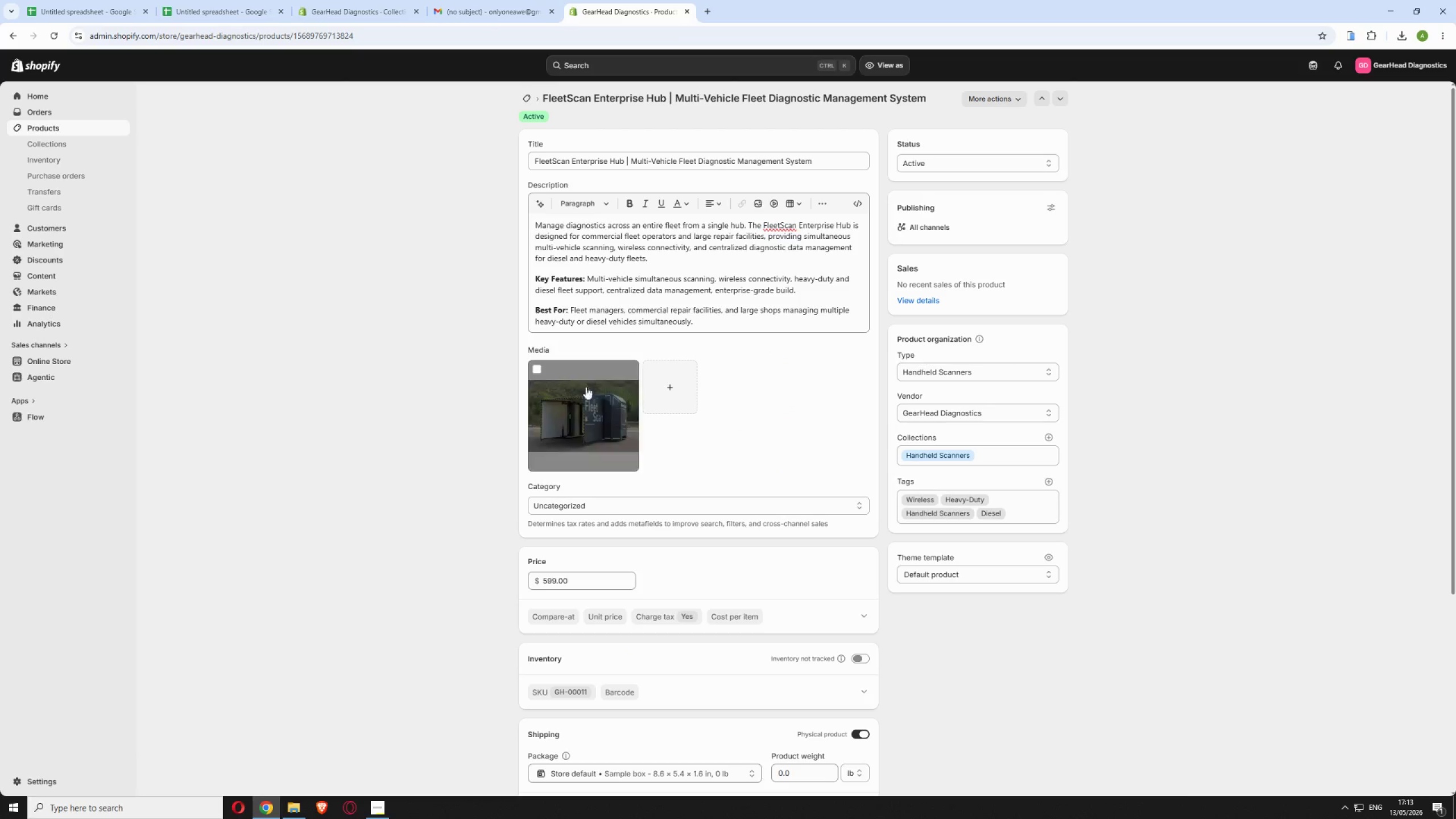 
left_click([580, 410])
 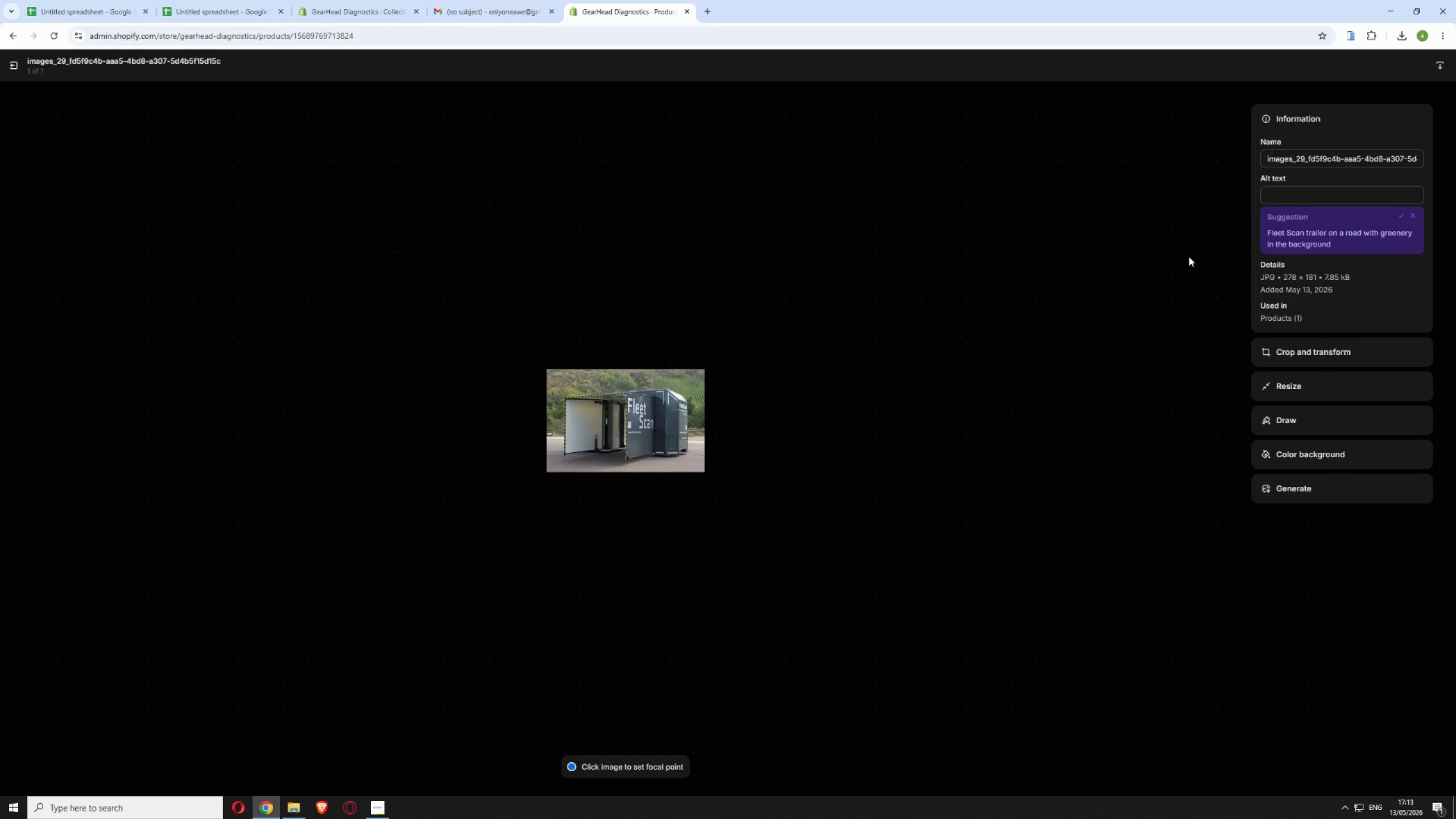 
left_click([1284, 194])
 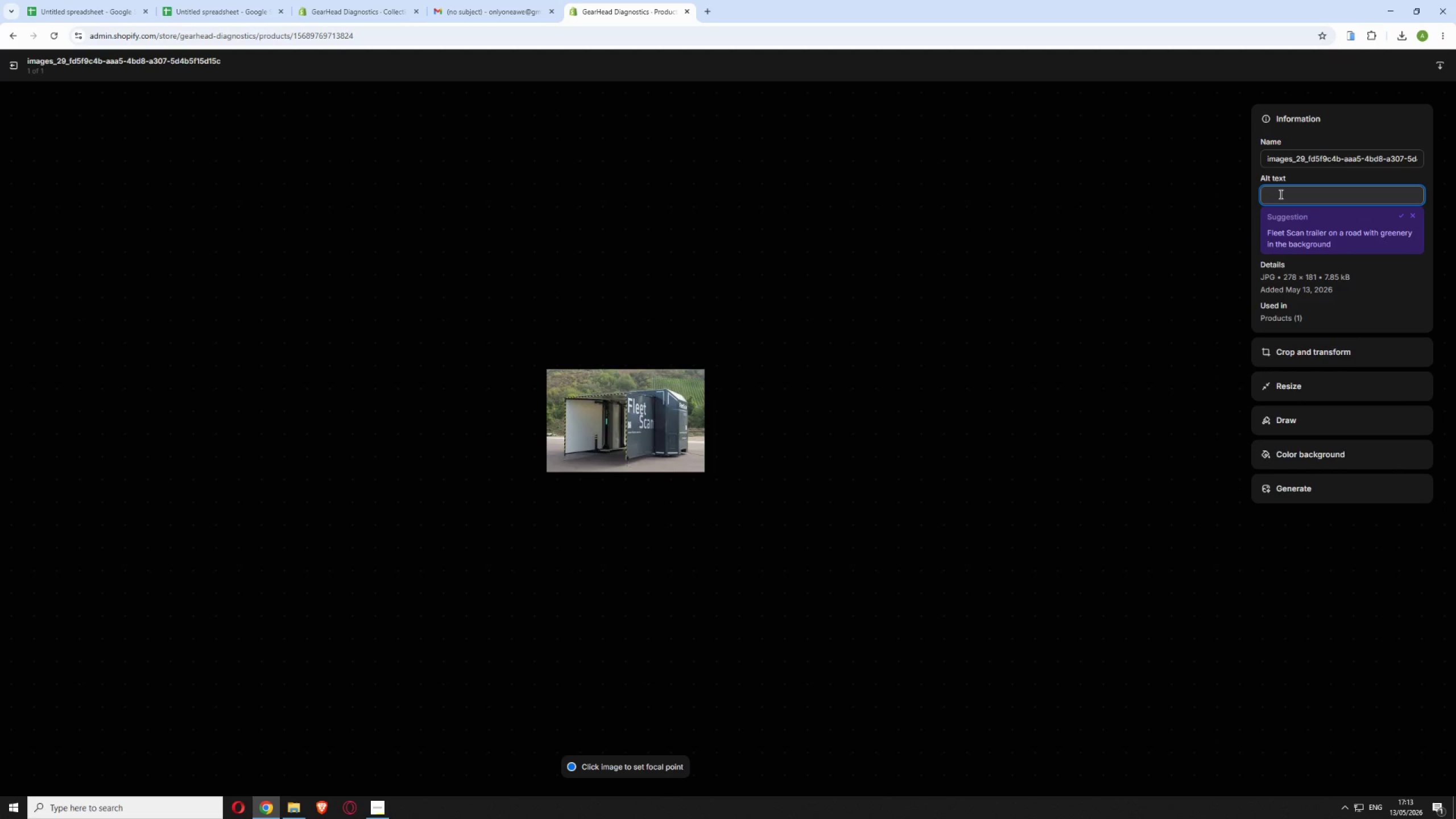 
key(Control+V)
 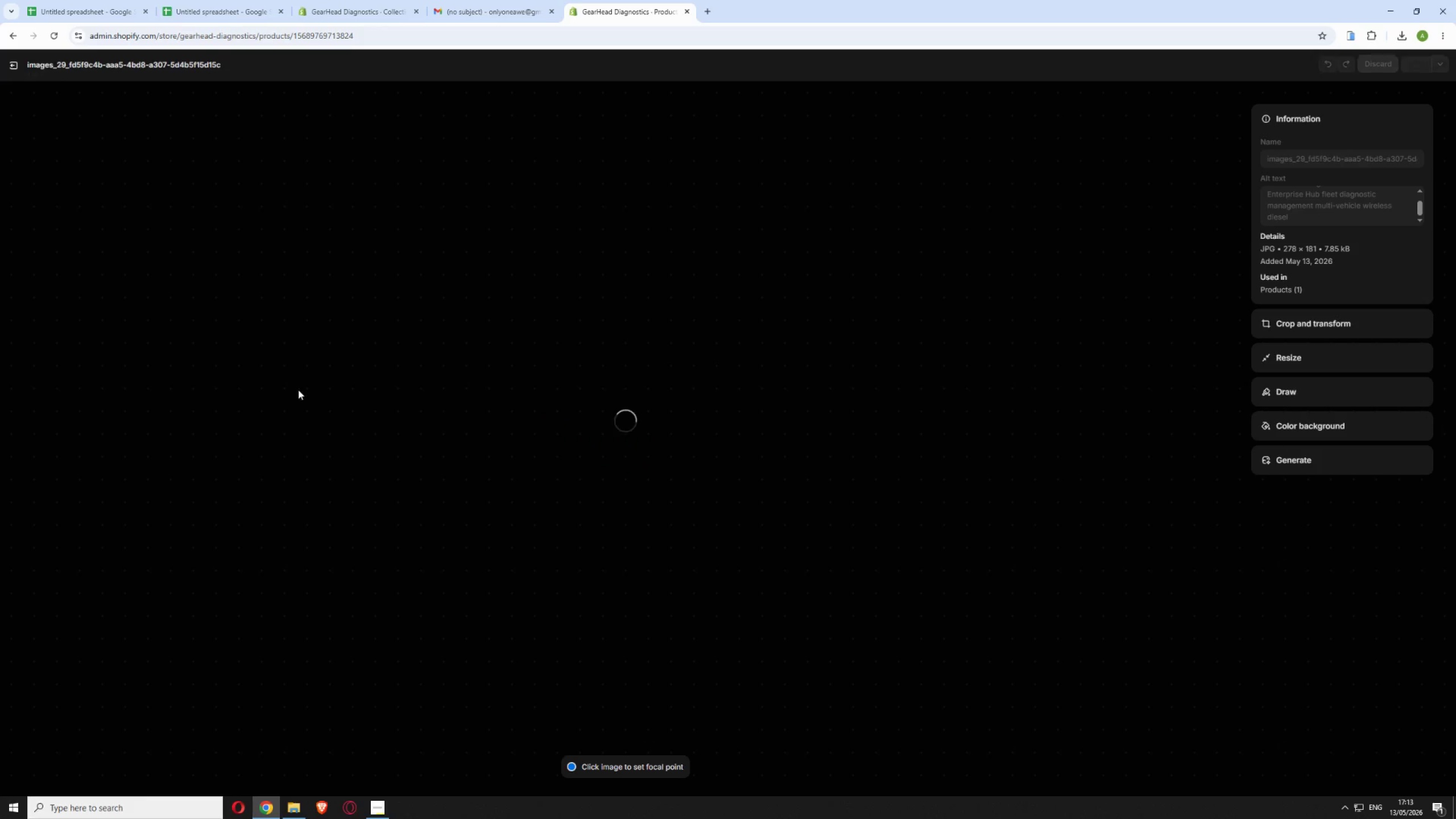 
left_click([6, 64])
 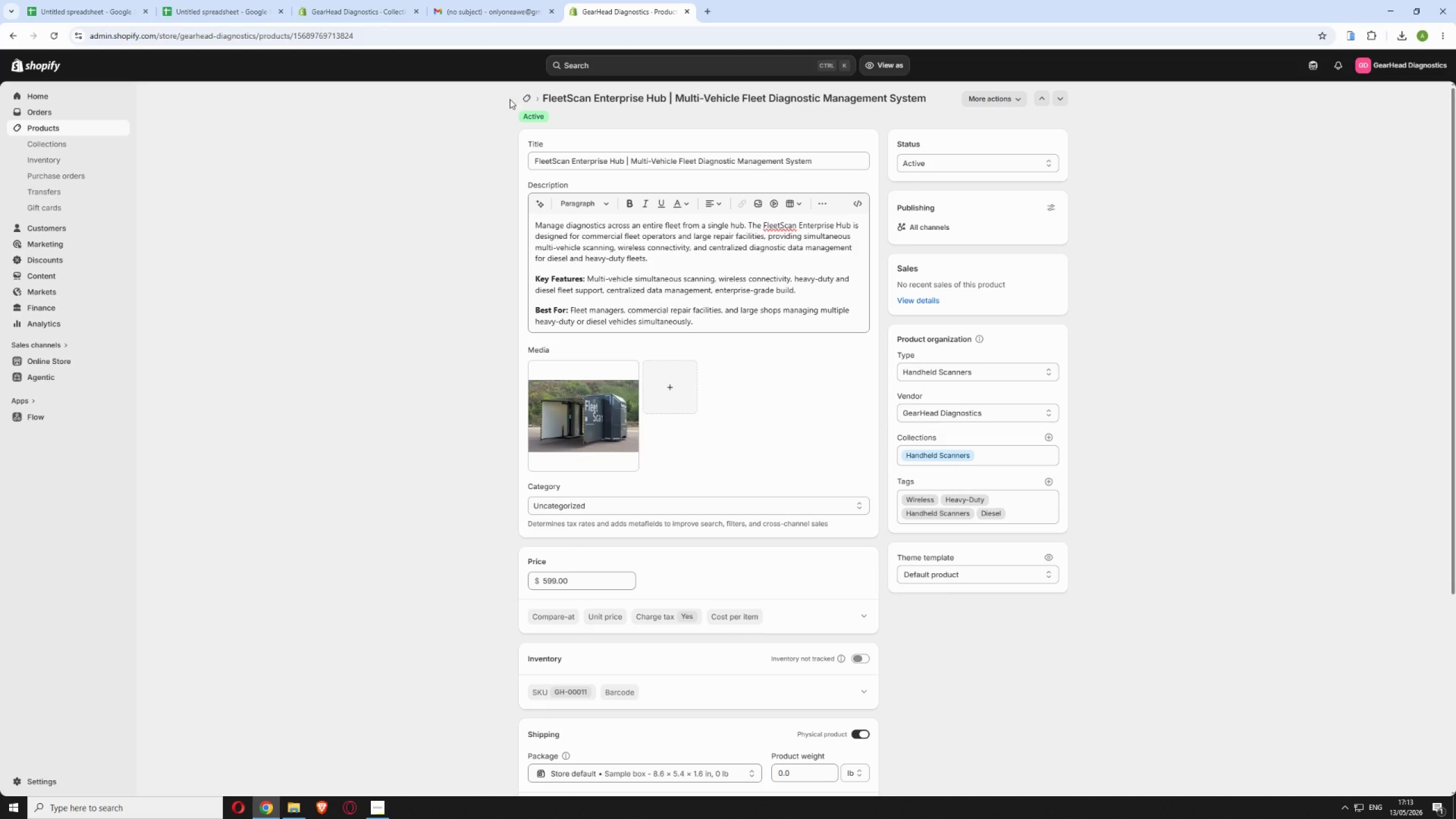 
left_click([527, 99])
 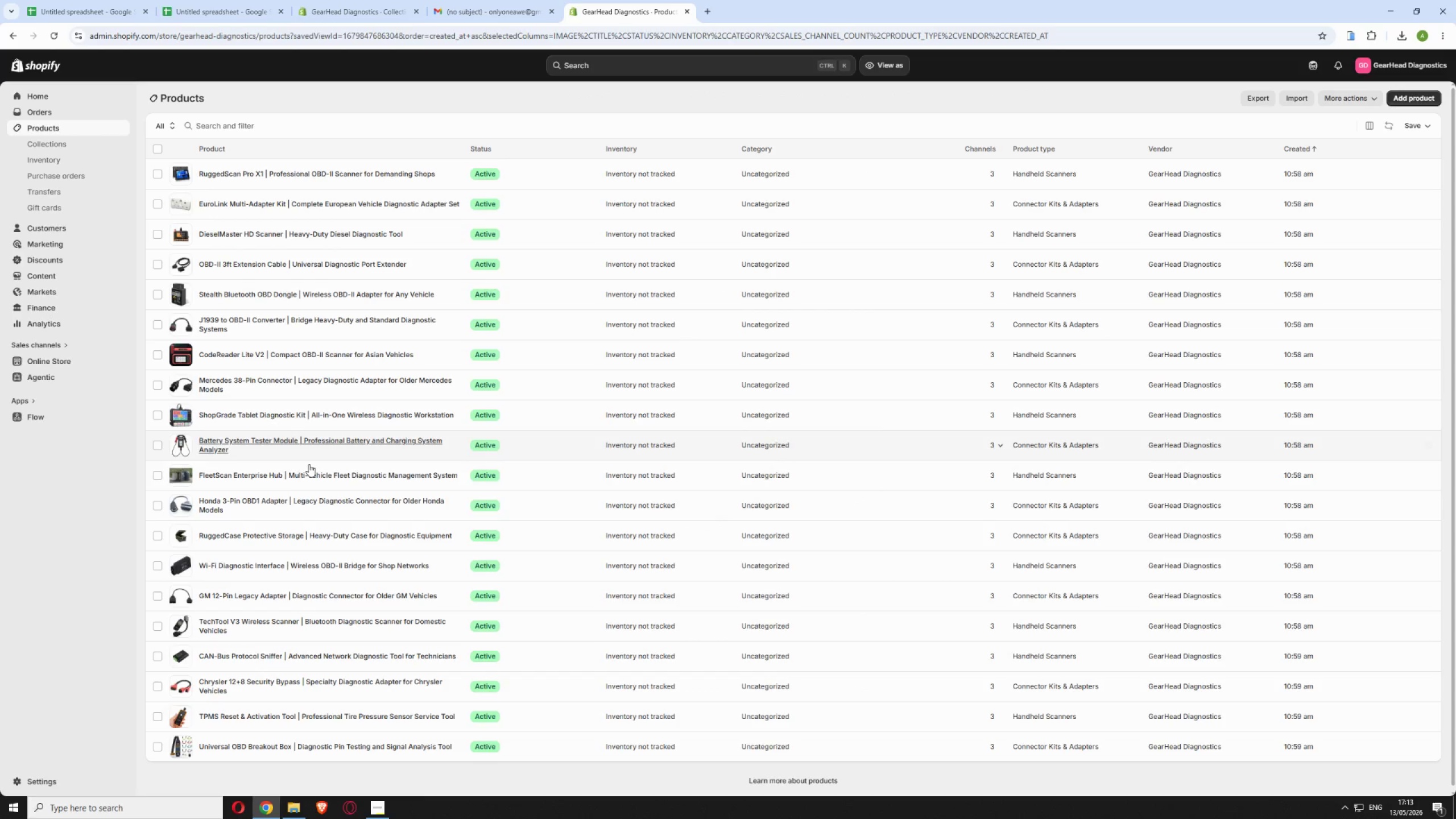 
left_click([509, 507])
 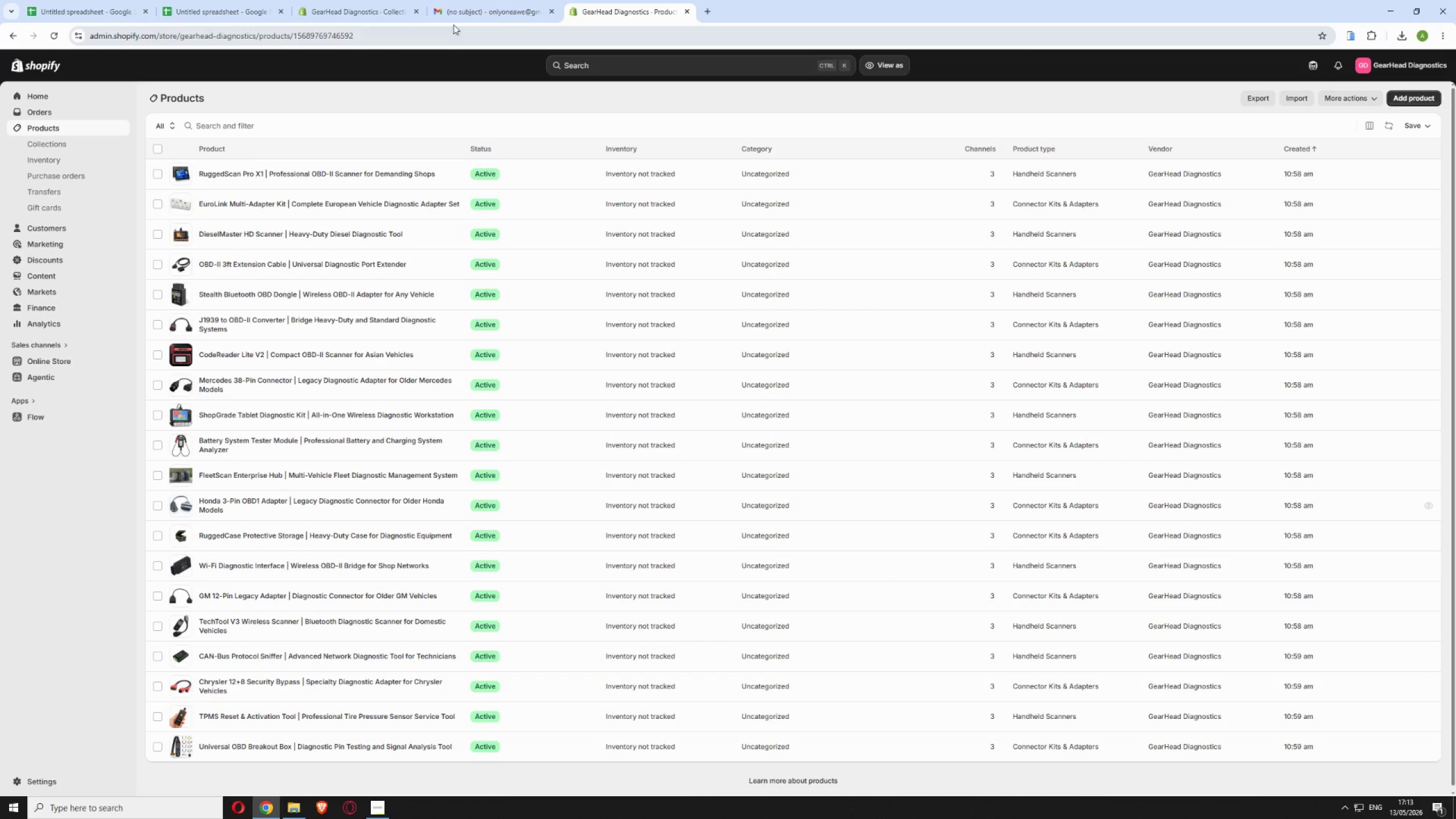 
left_click([465, 11])
 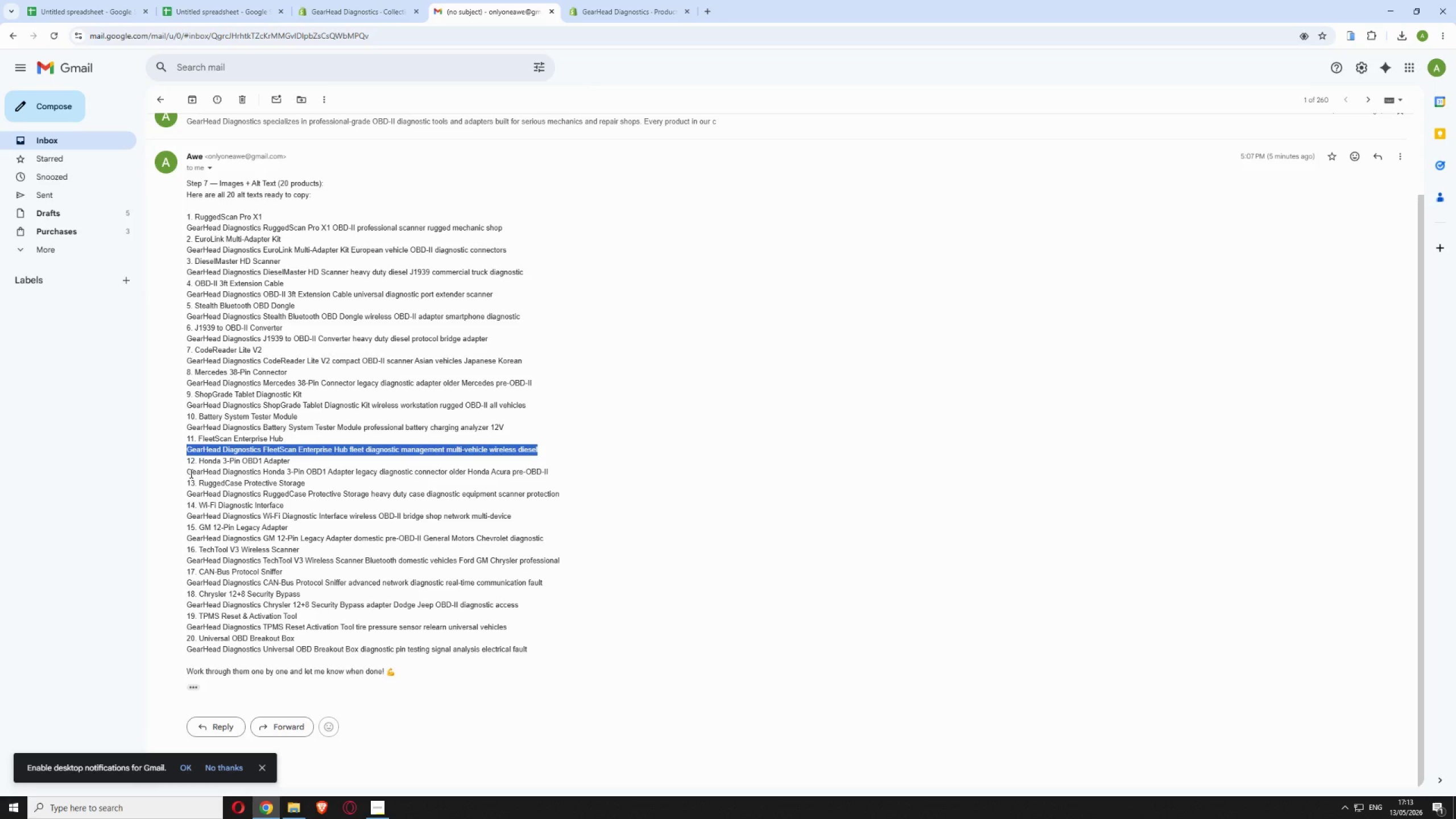 
left_click_drag(start_coordinate=[185, 473], to_coordinate=[592, 474])
 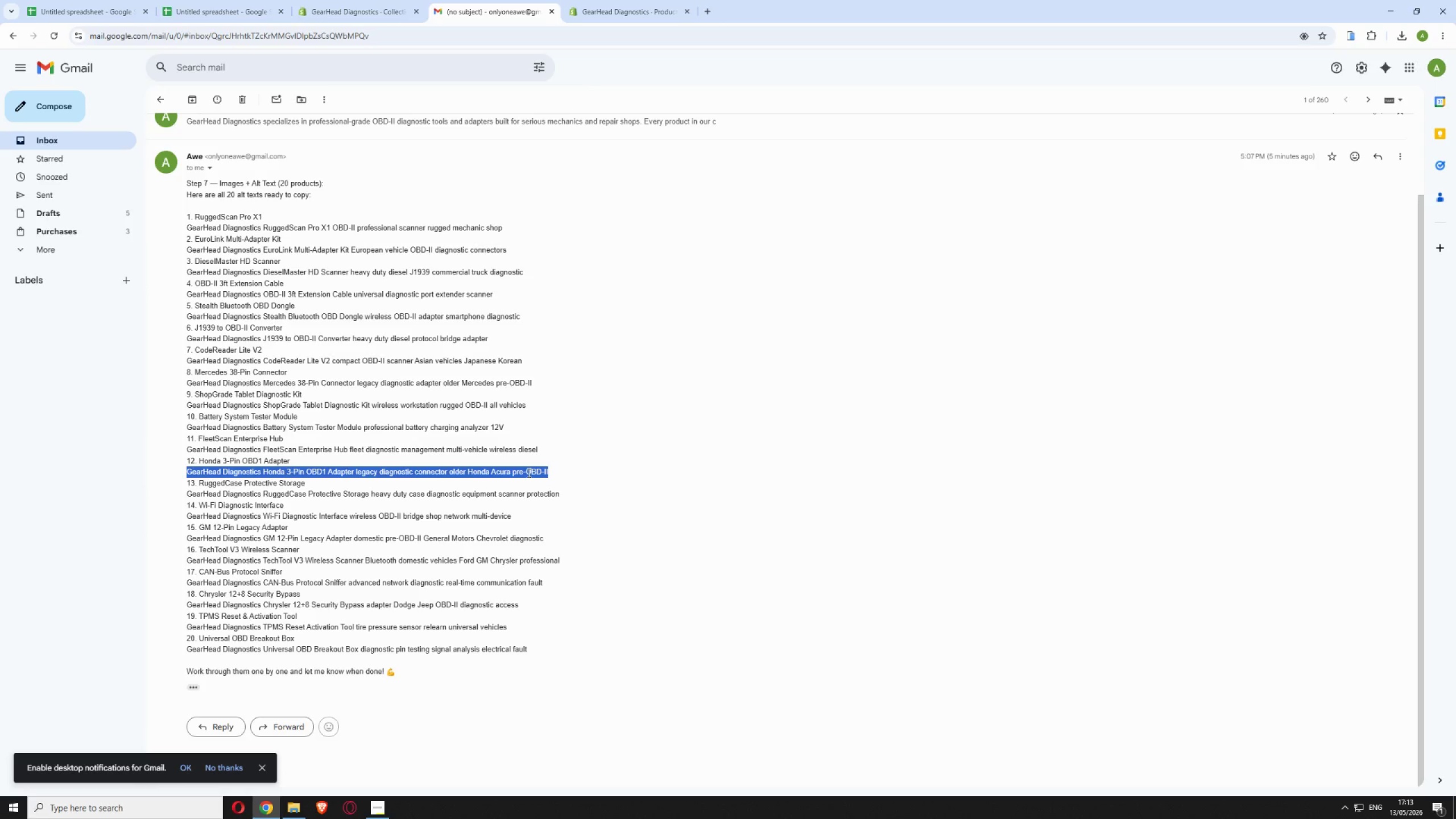 
right_click([528, 473])
 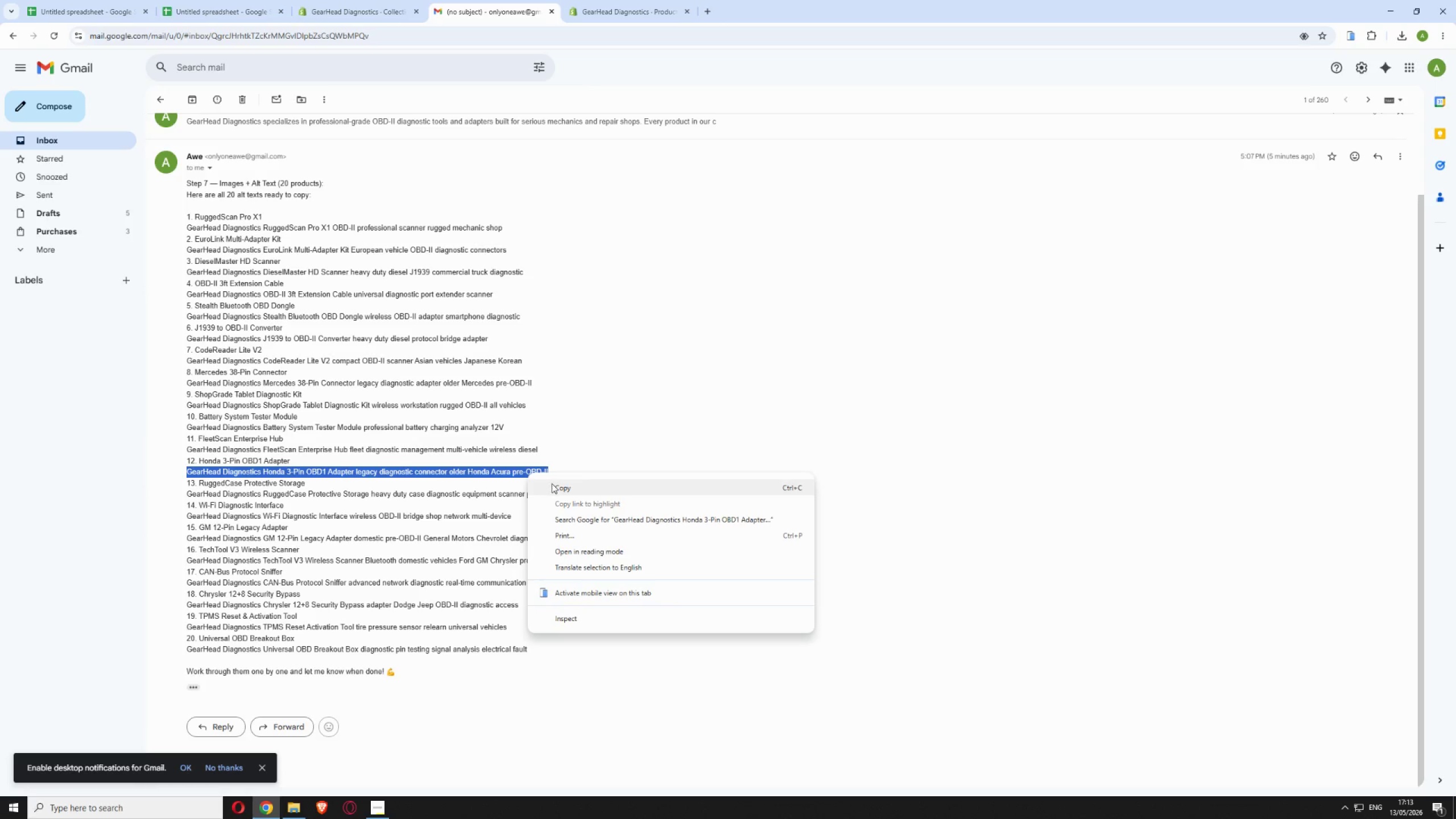 
left_click([557, 486])
 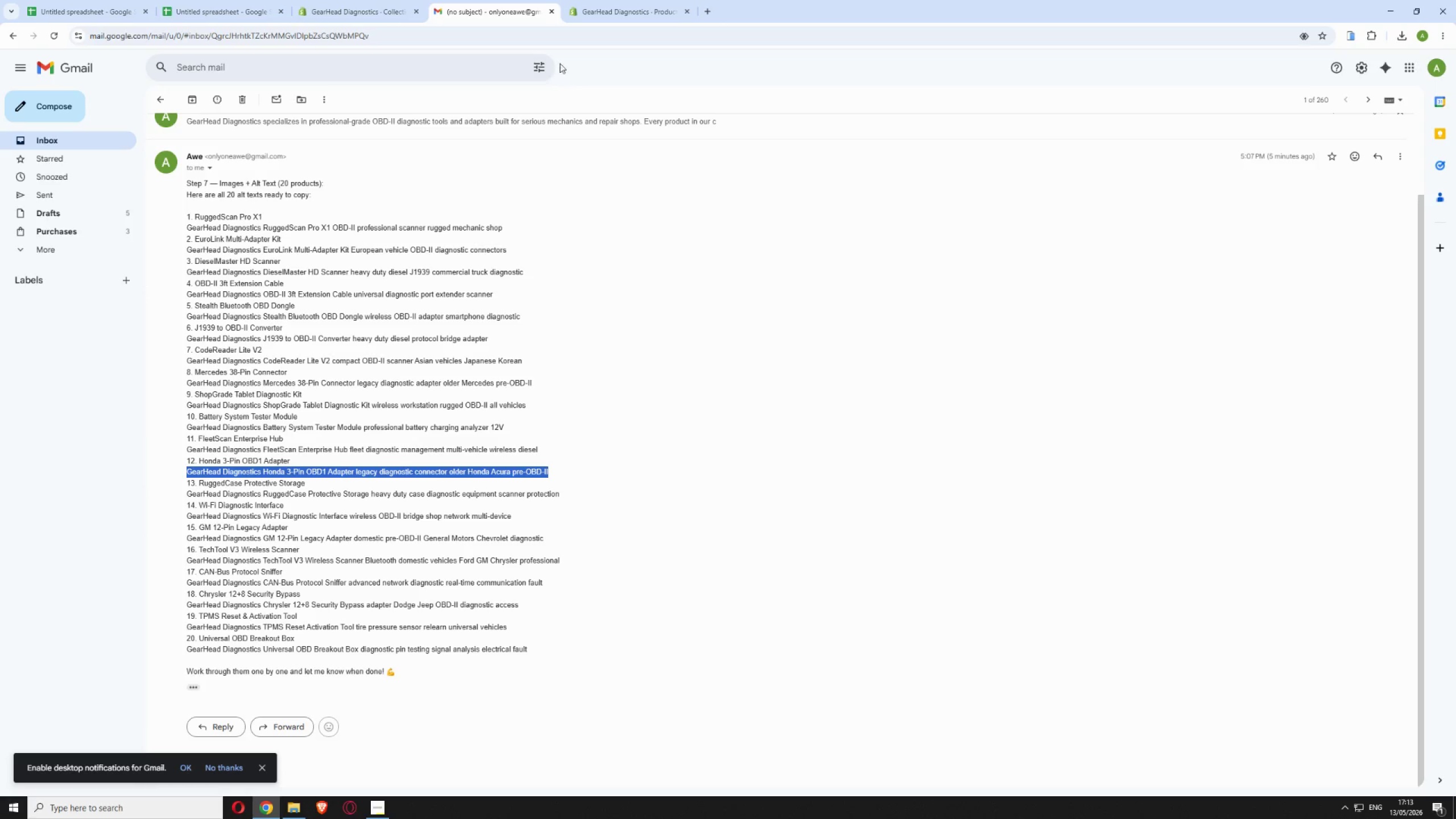 
left_click([589, 11])
 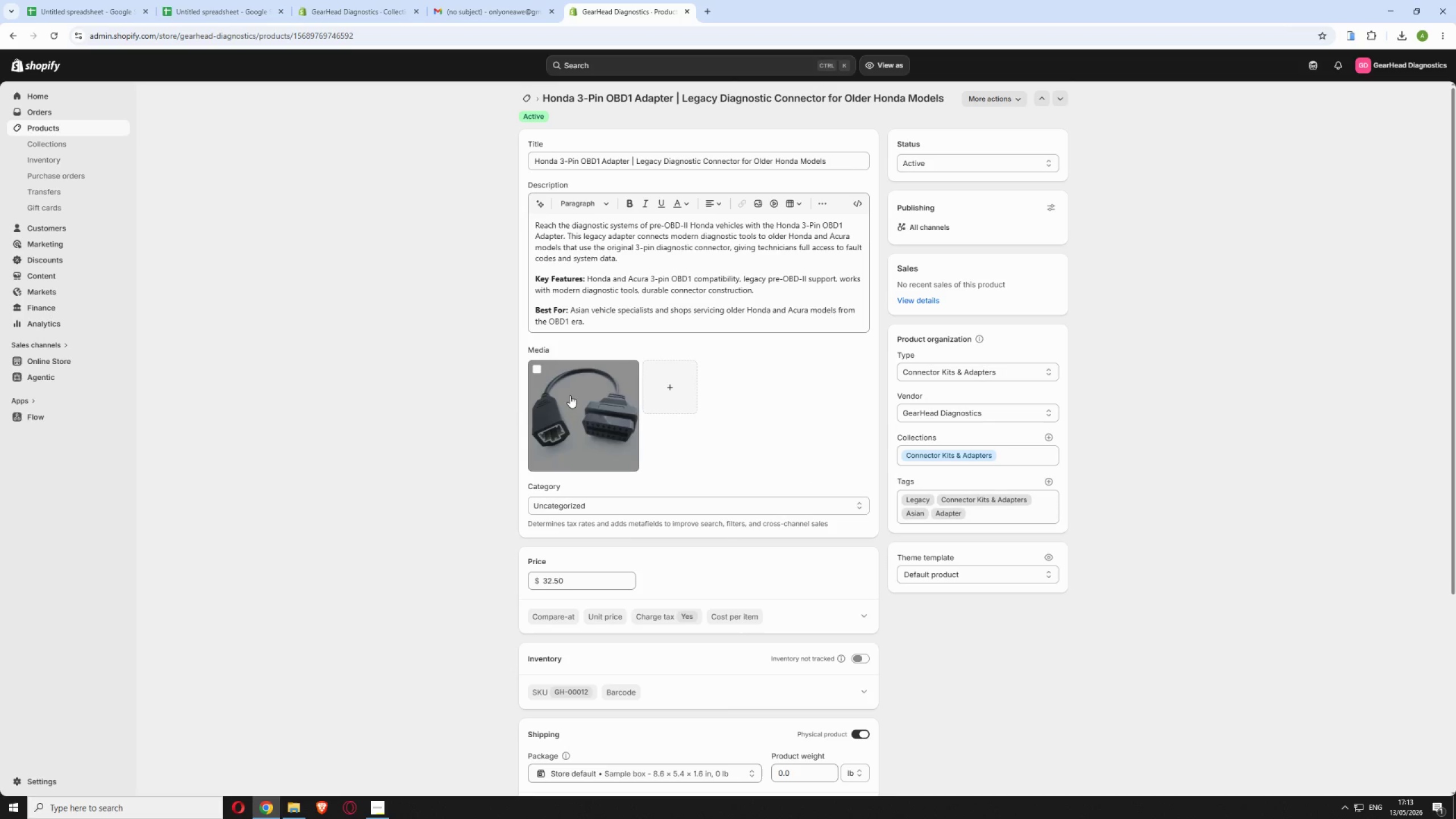 
left_click([572, 410])
 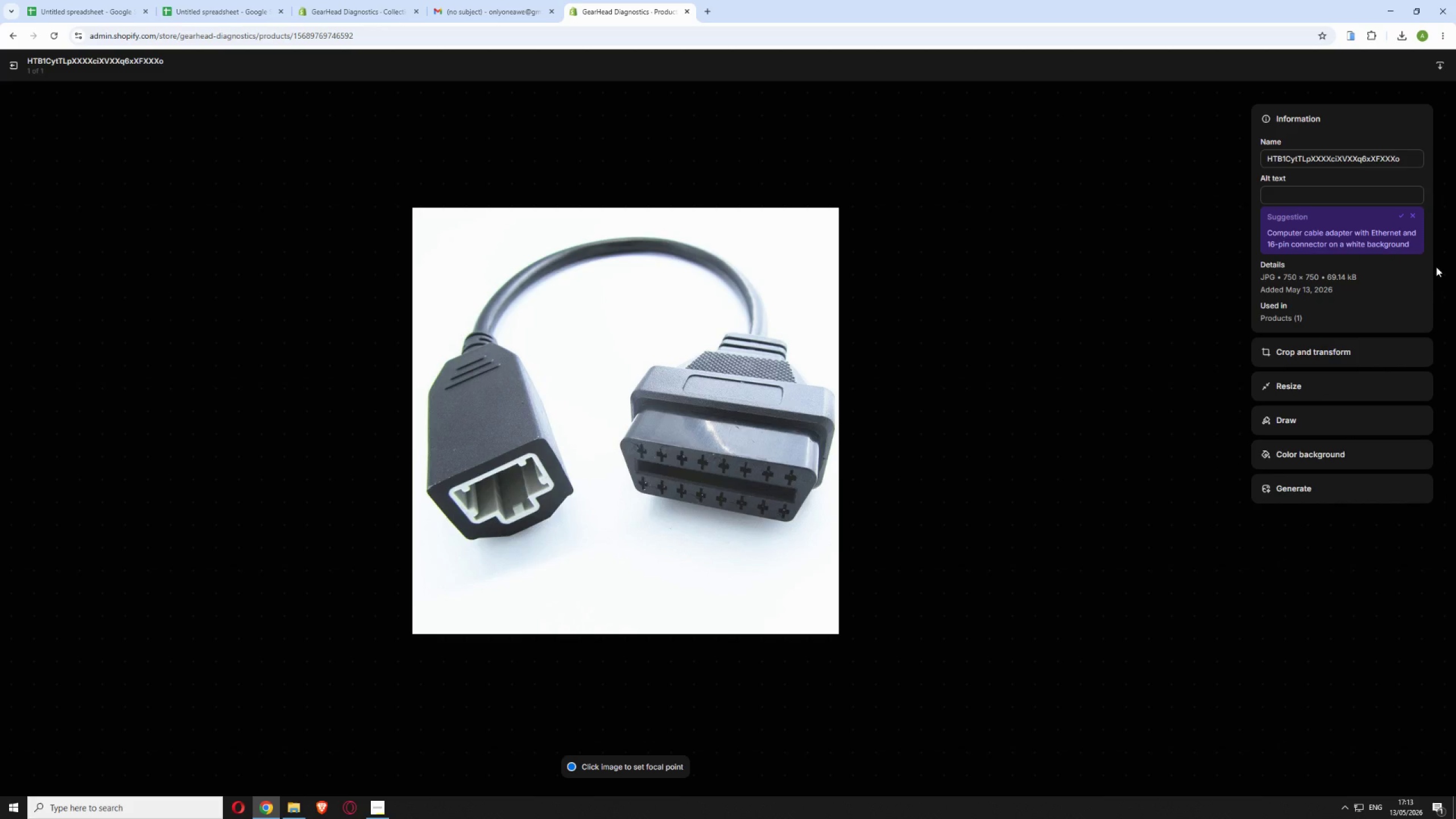 
left_click([1323, 194])
 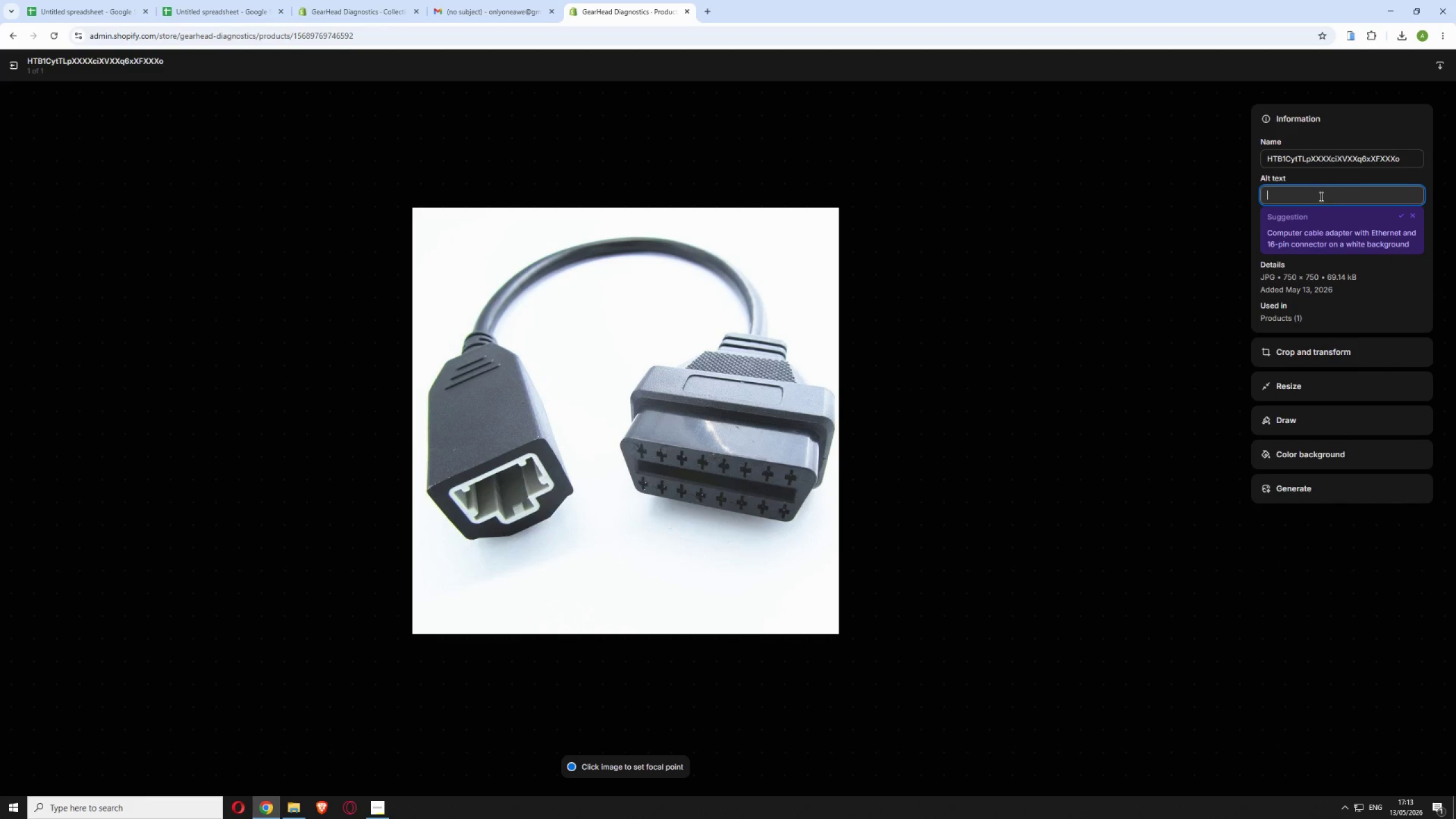 
key(Control+V)
 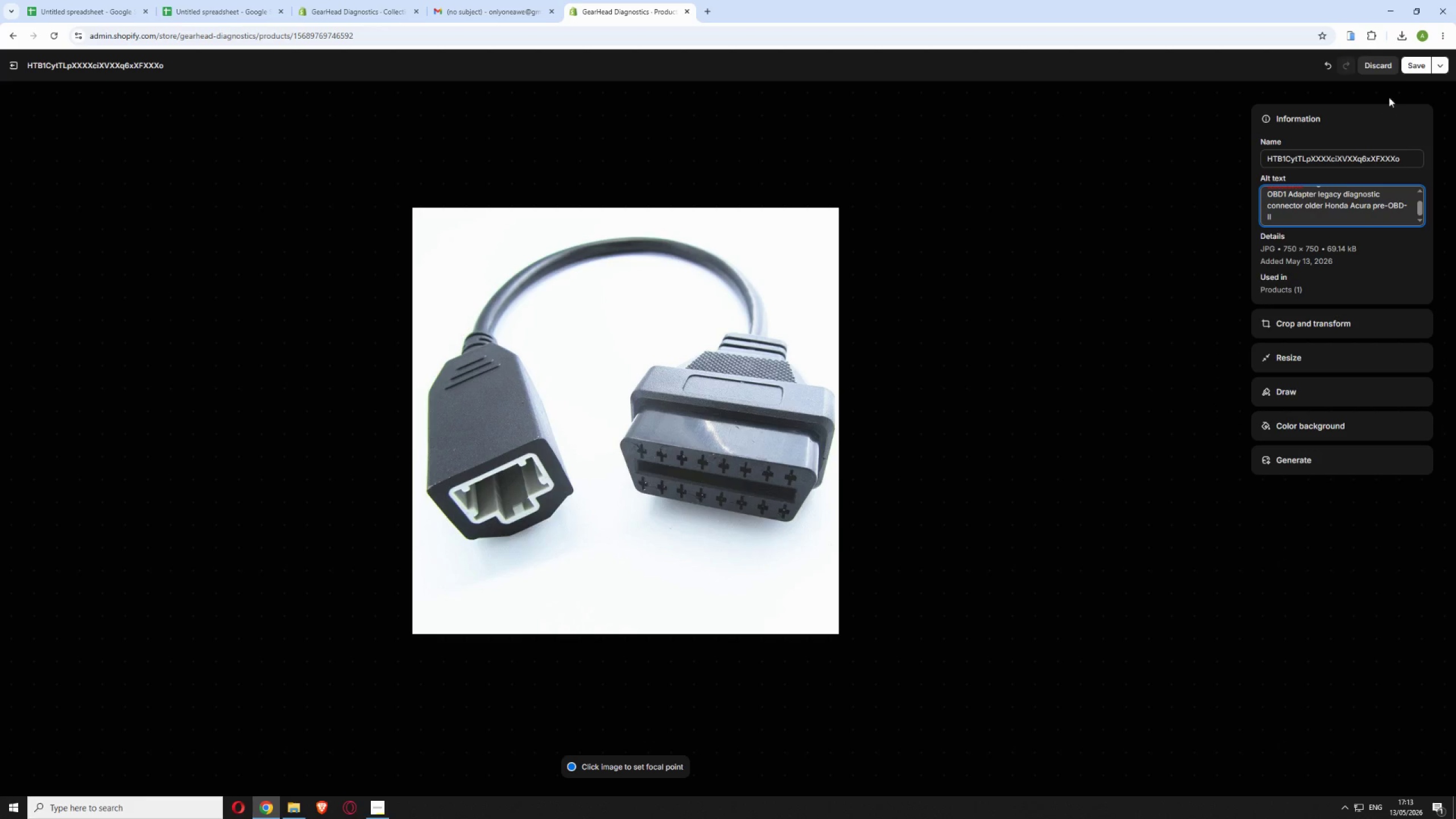 
left_click([1415, 63])
 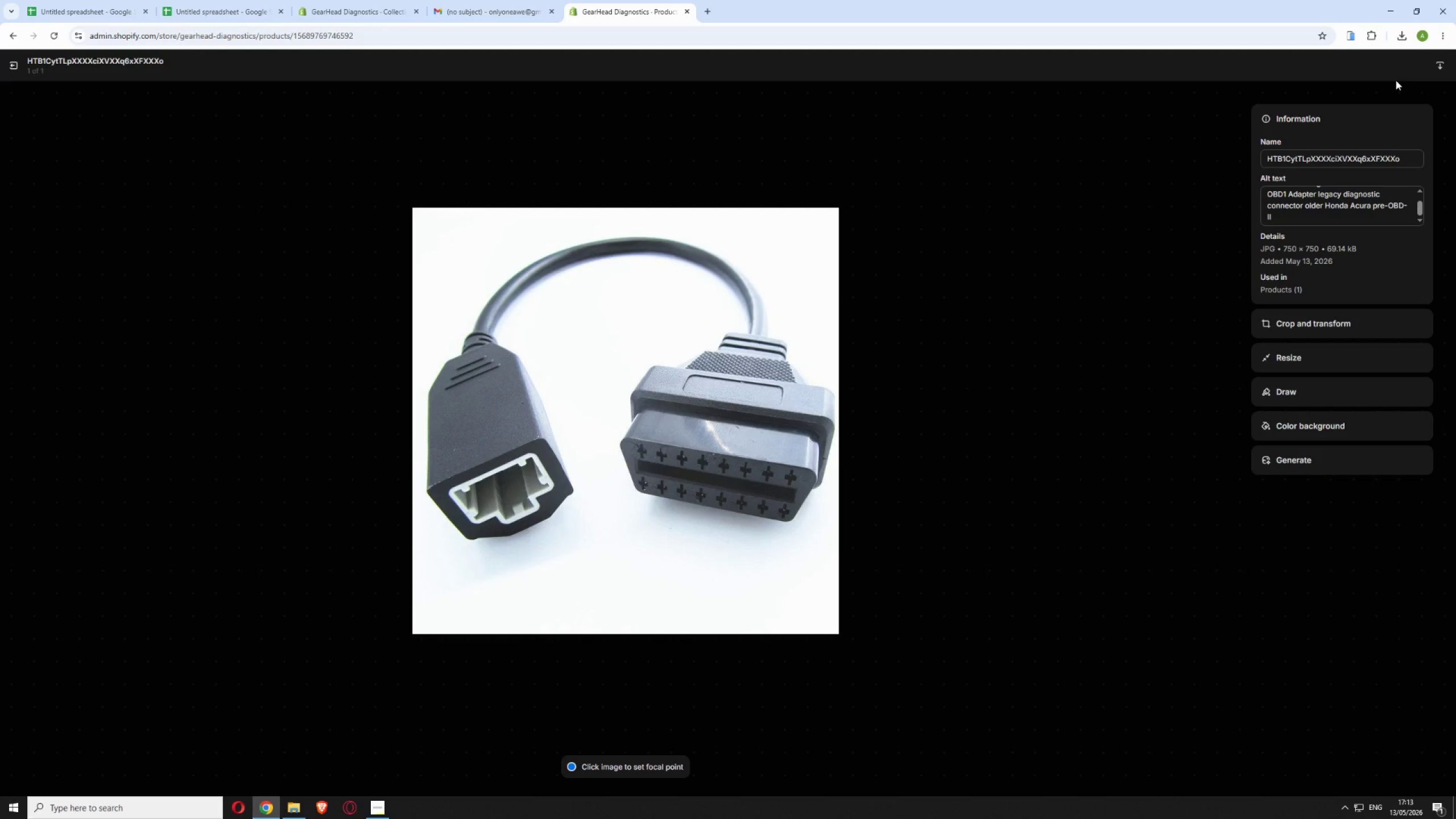 
wait(10.92)
 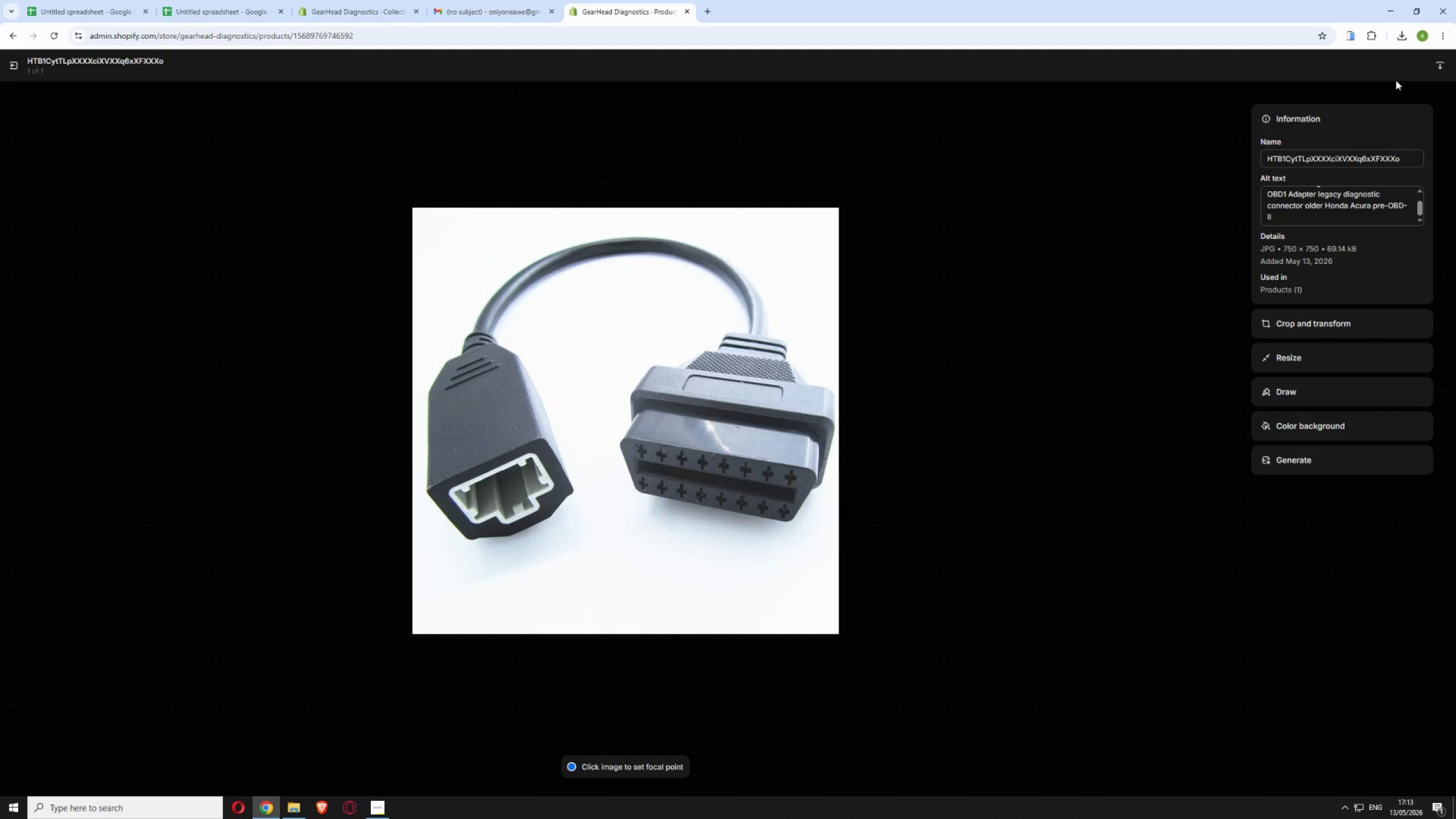 
left_click([13, 64])
 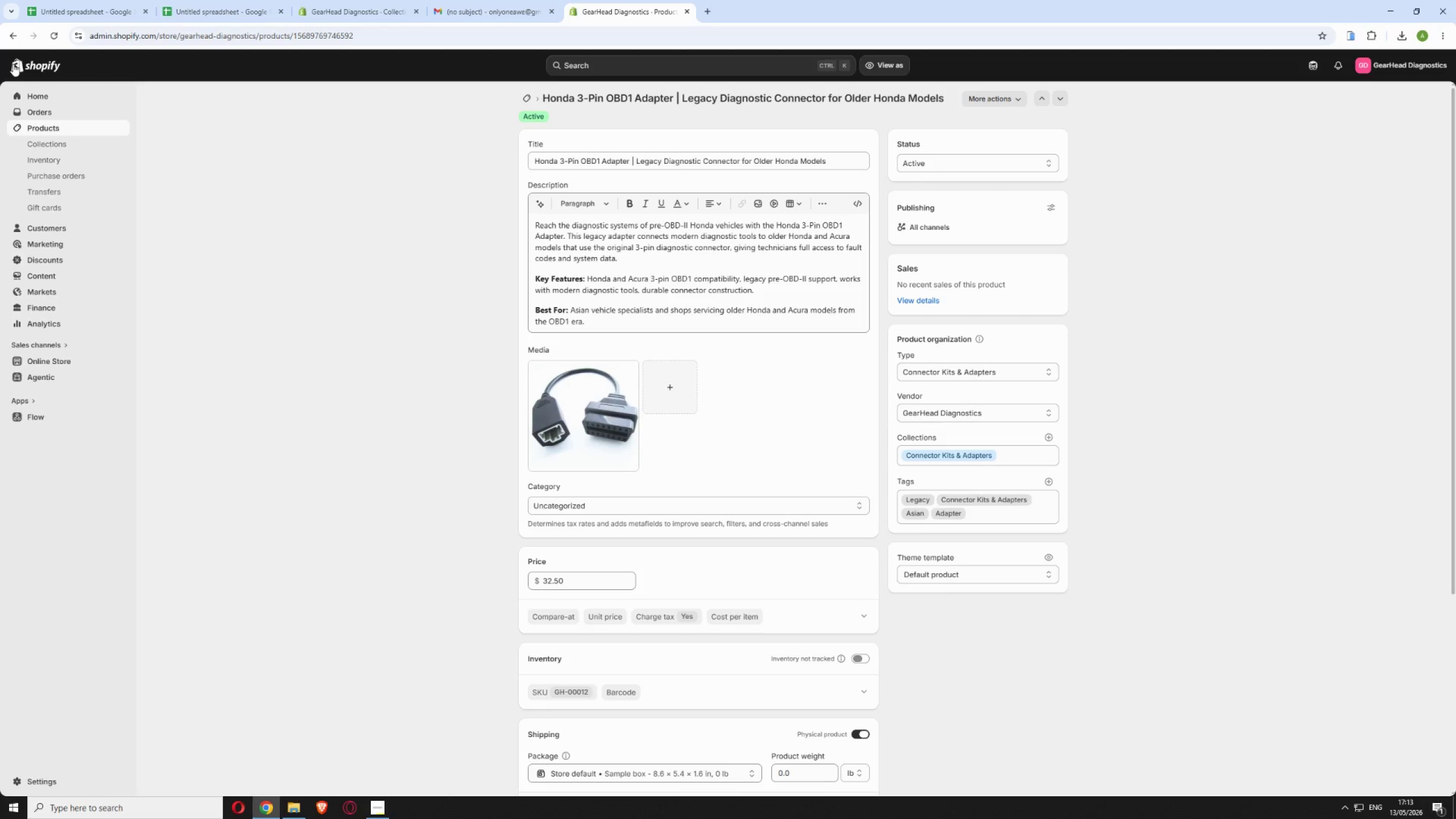 
wait(8.0)
 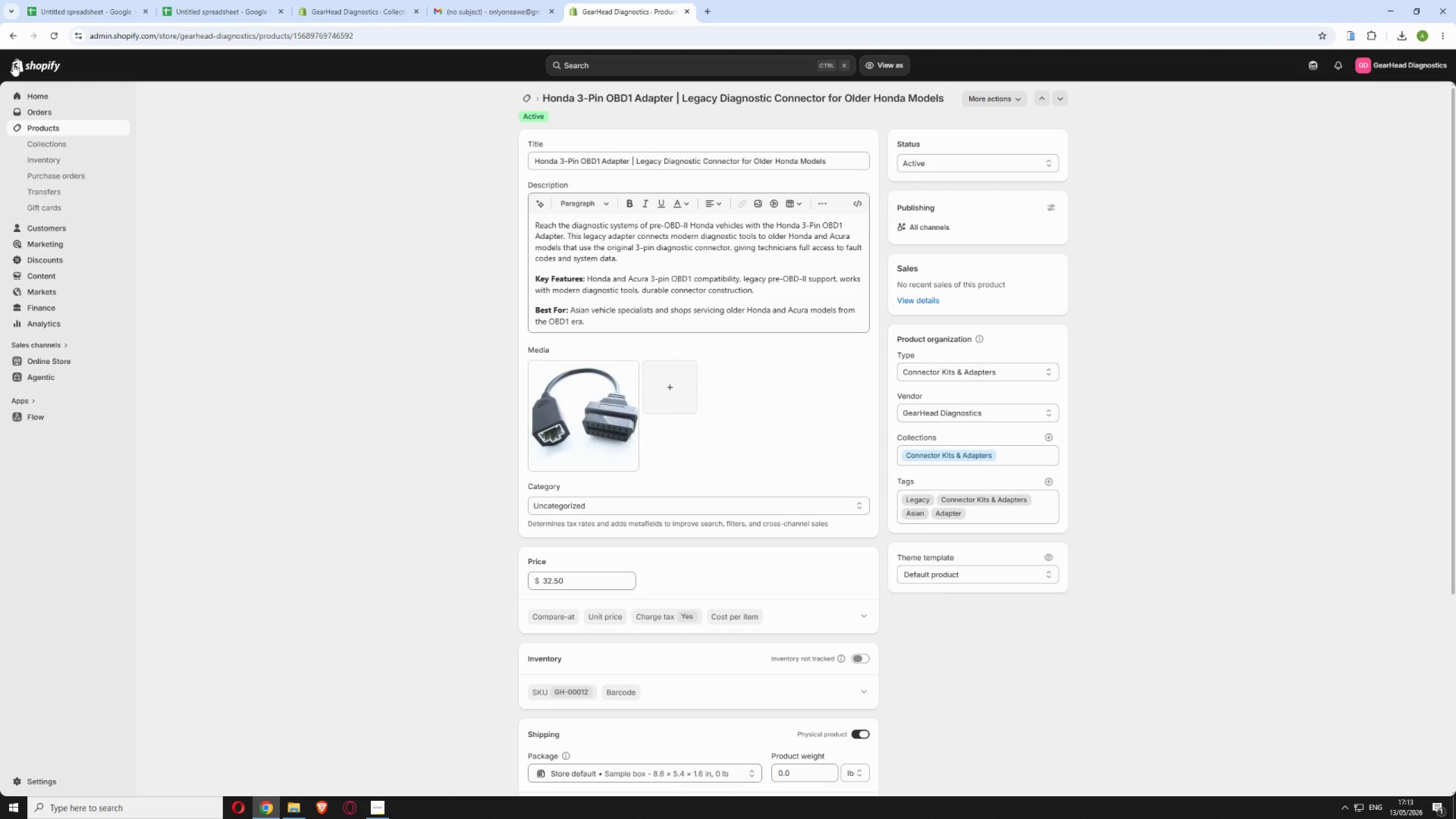 
left_click([526, 93])
 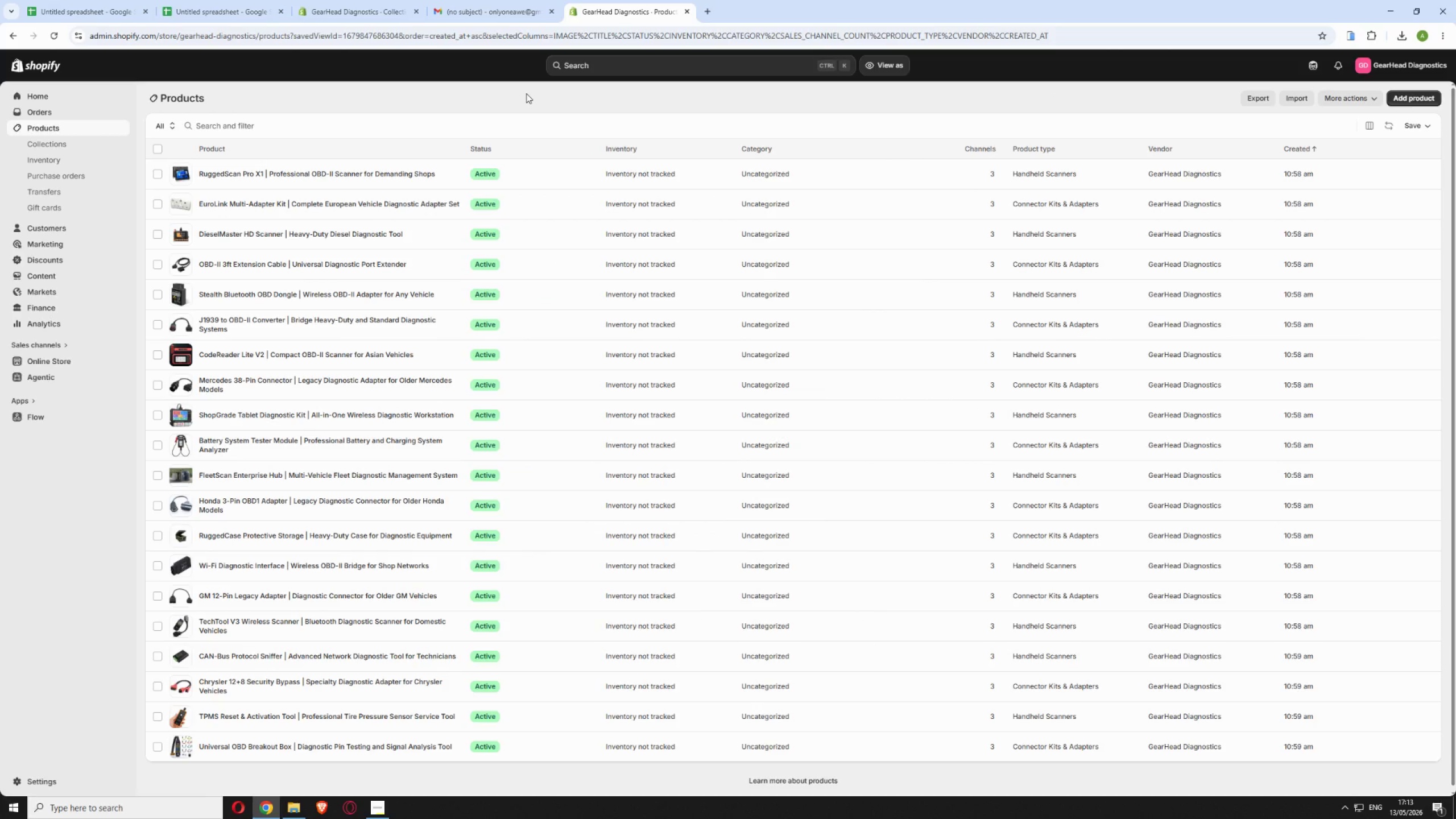 
wait(7.17)
 